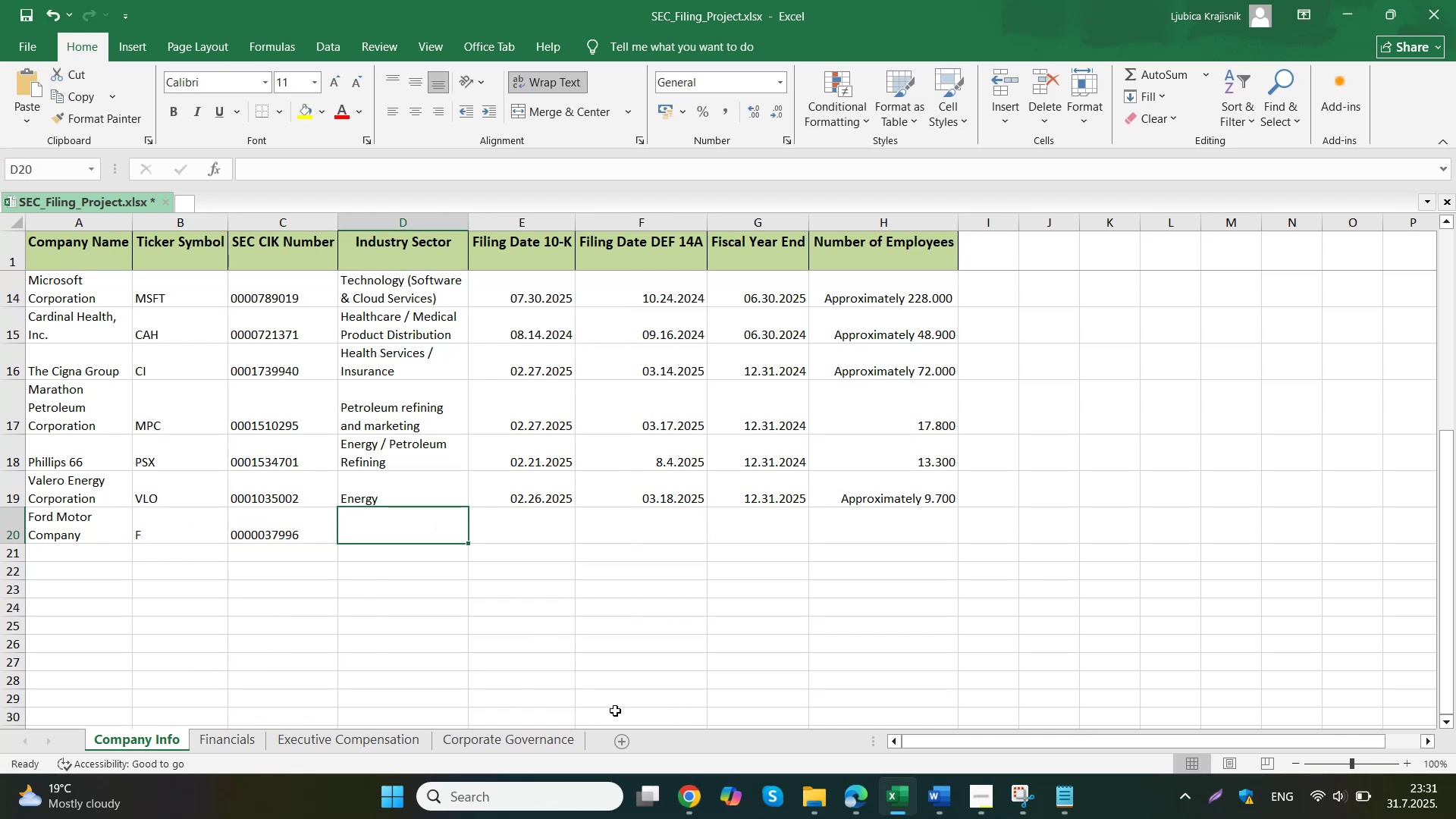 
left_click([643, 728])
 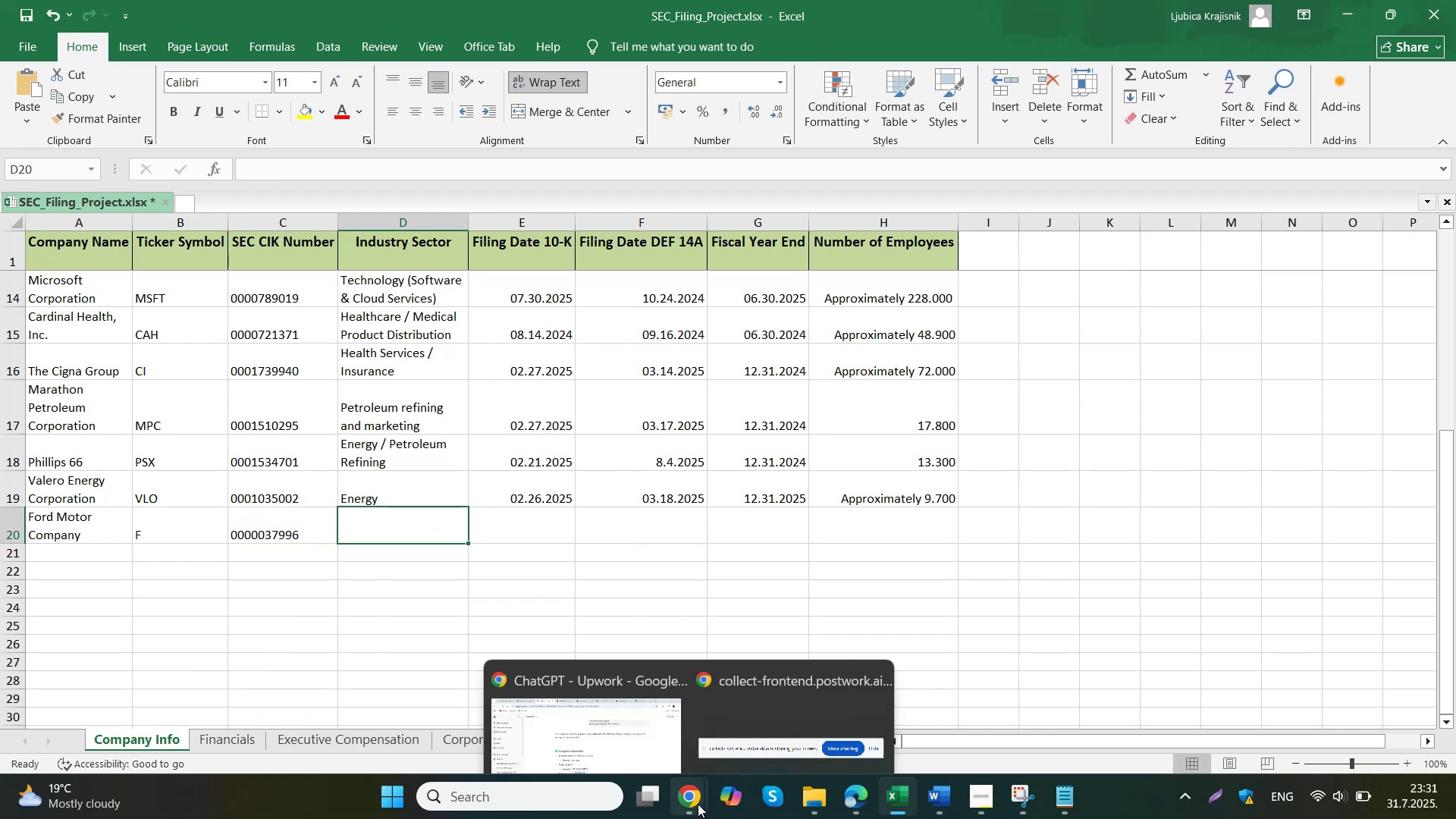 
scroll: coordinate [793, 540], scroll_direction: down, amount: 1.0
 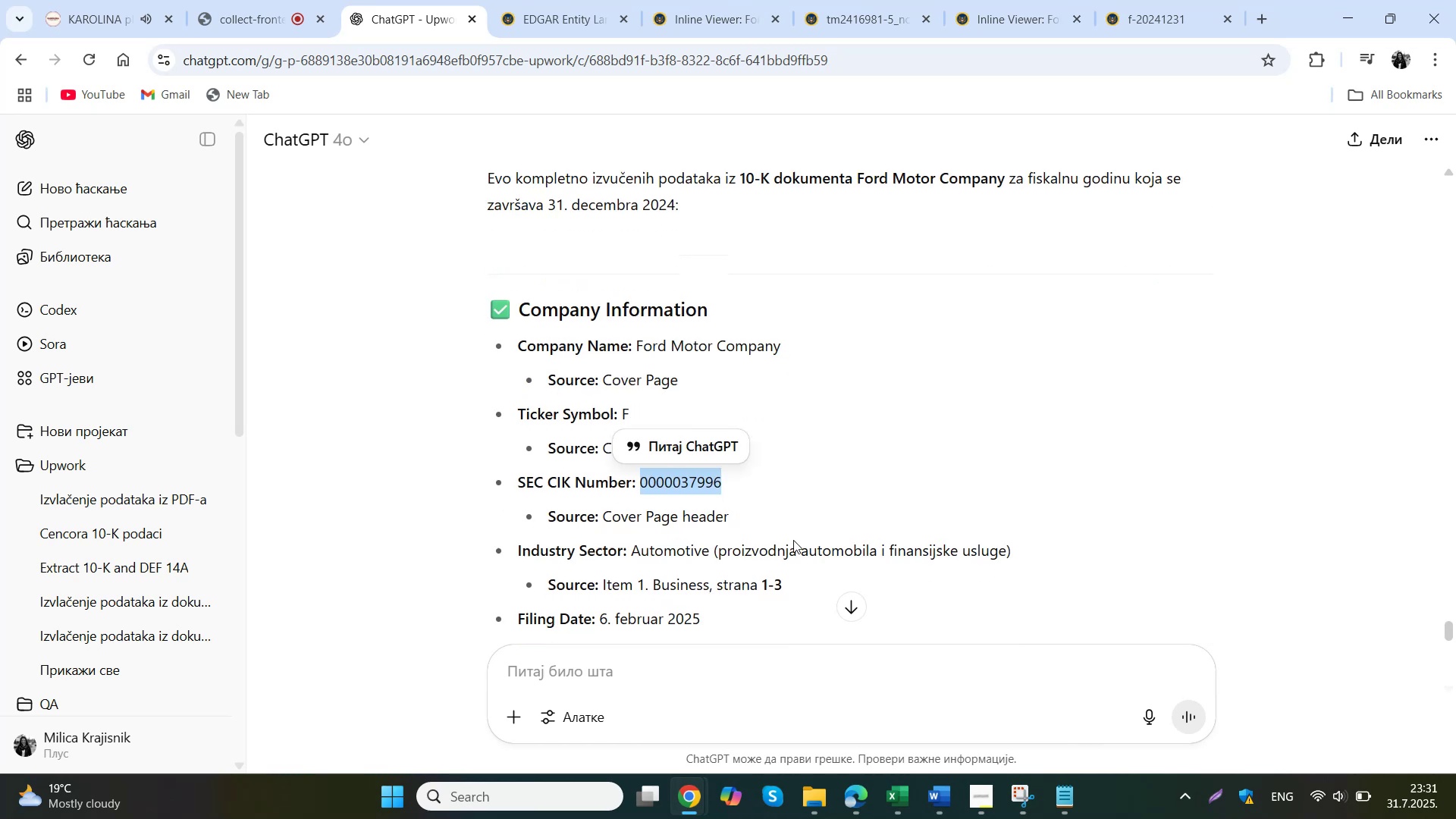 
left_click_drag(start_coordinate=[633, 554], to_coordinate=[706, 550])
 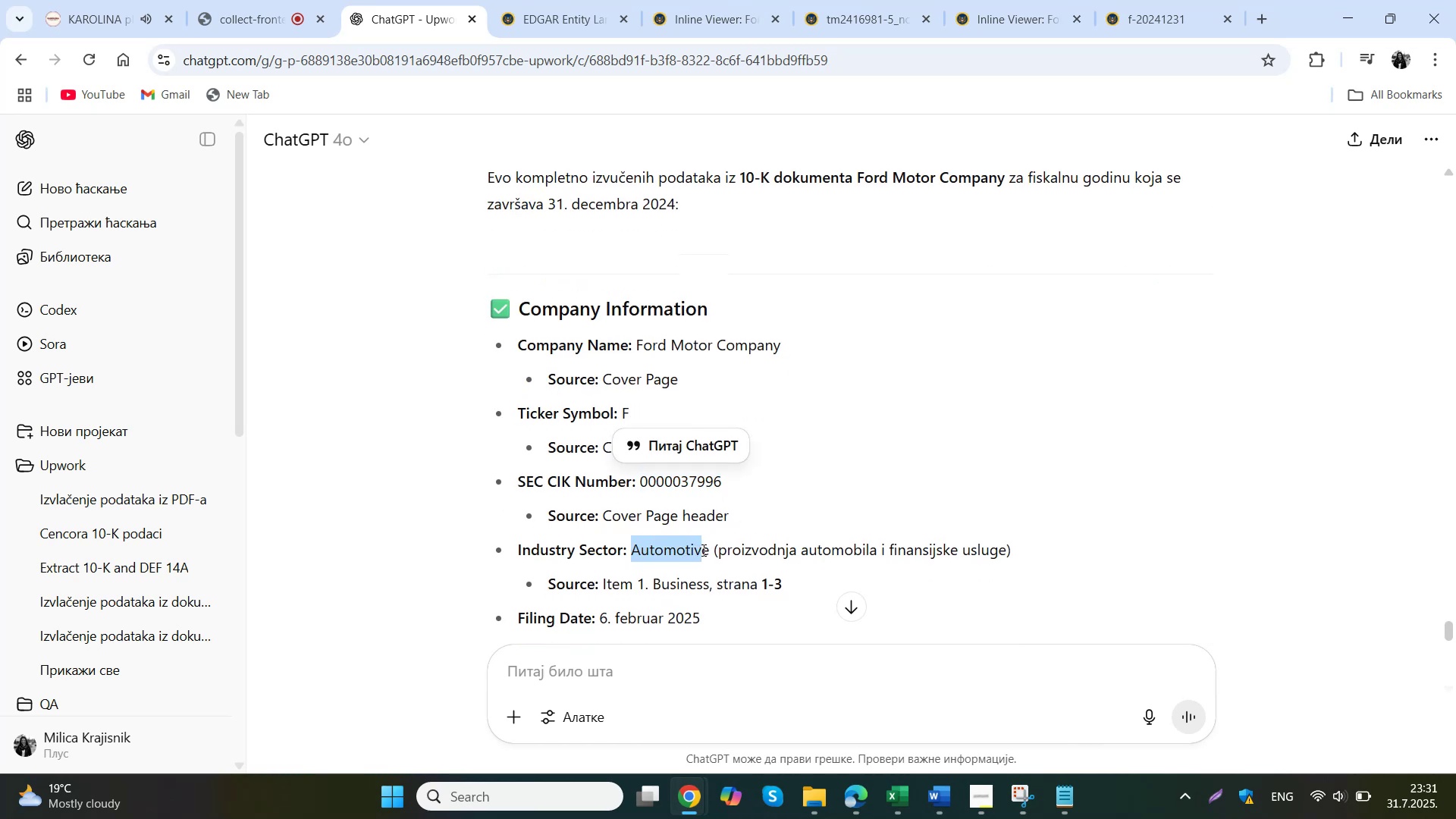 
key(Control+ControlLeft)
 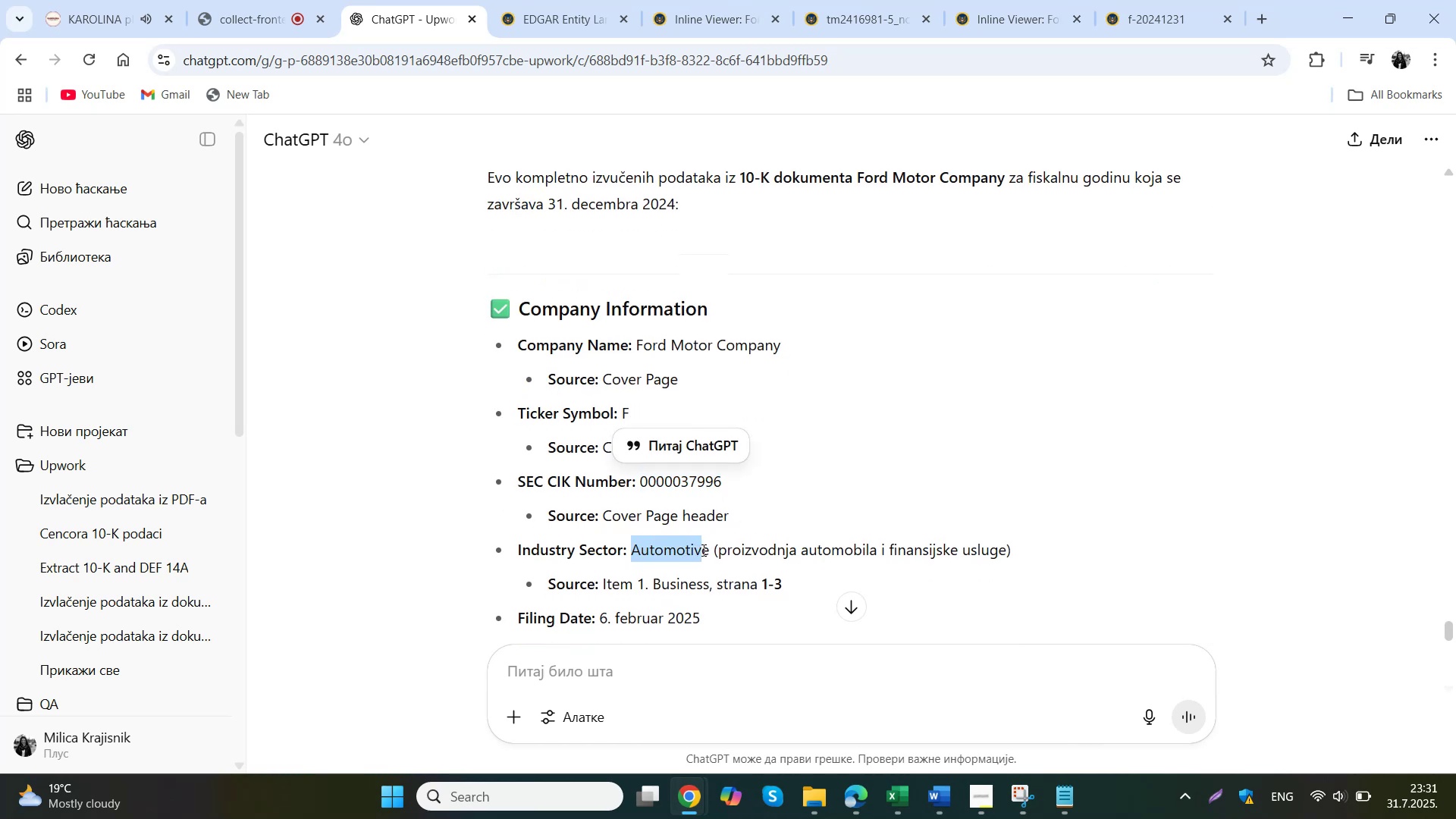 
key(Control+C)
 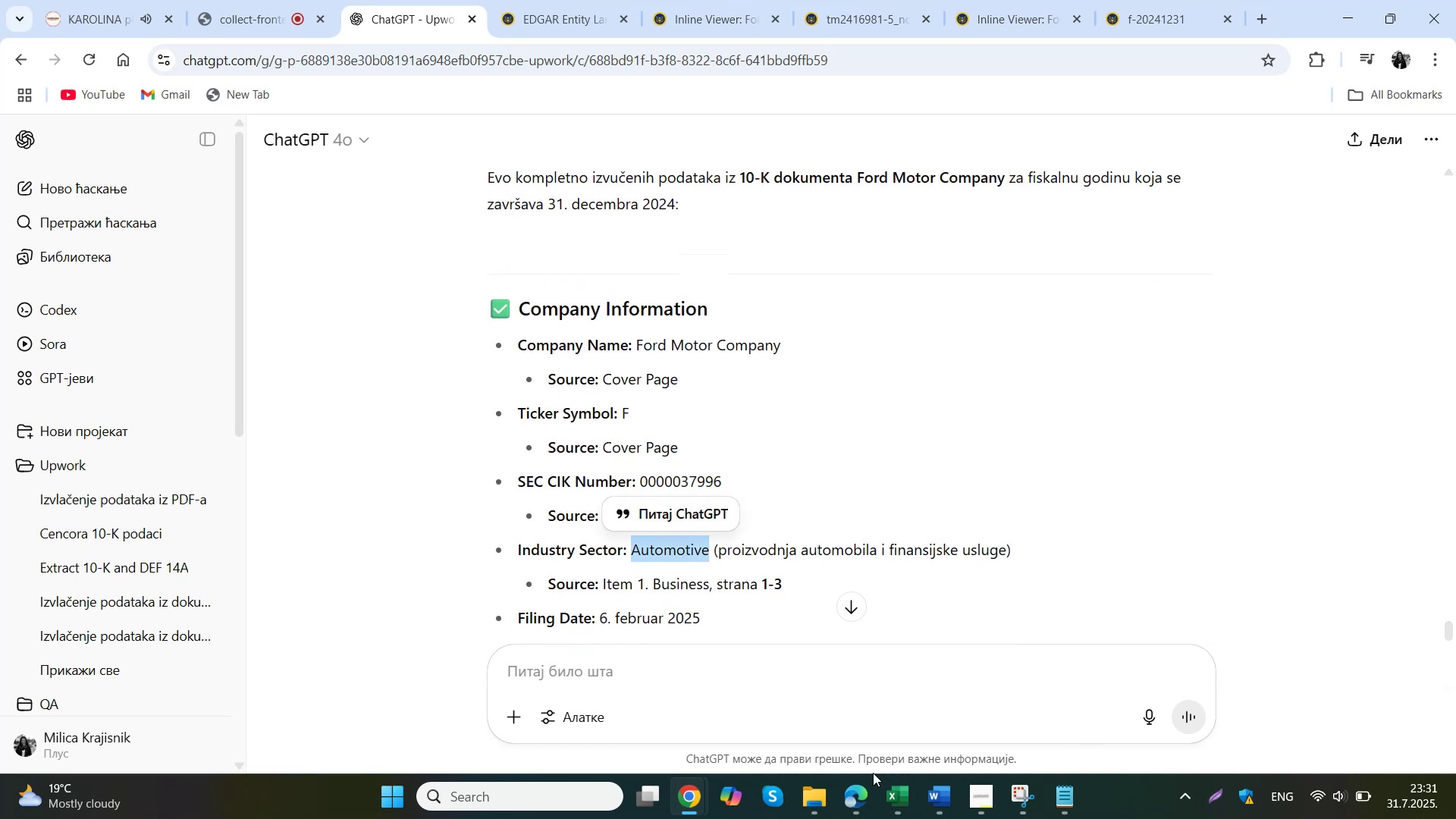 
left_click([901, 796])
 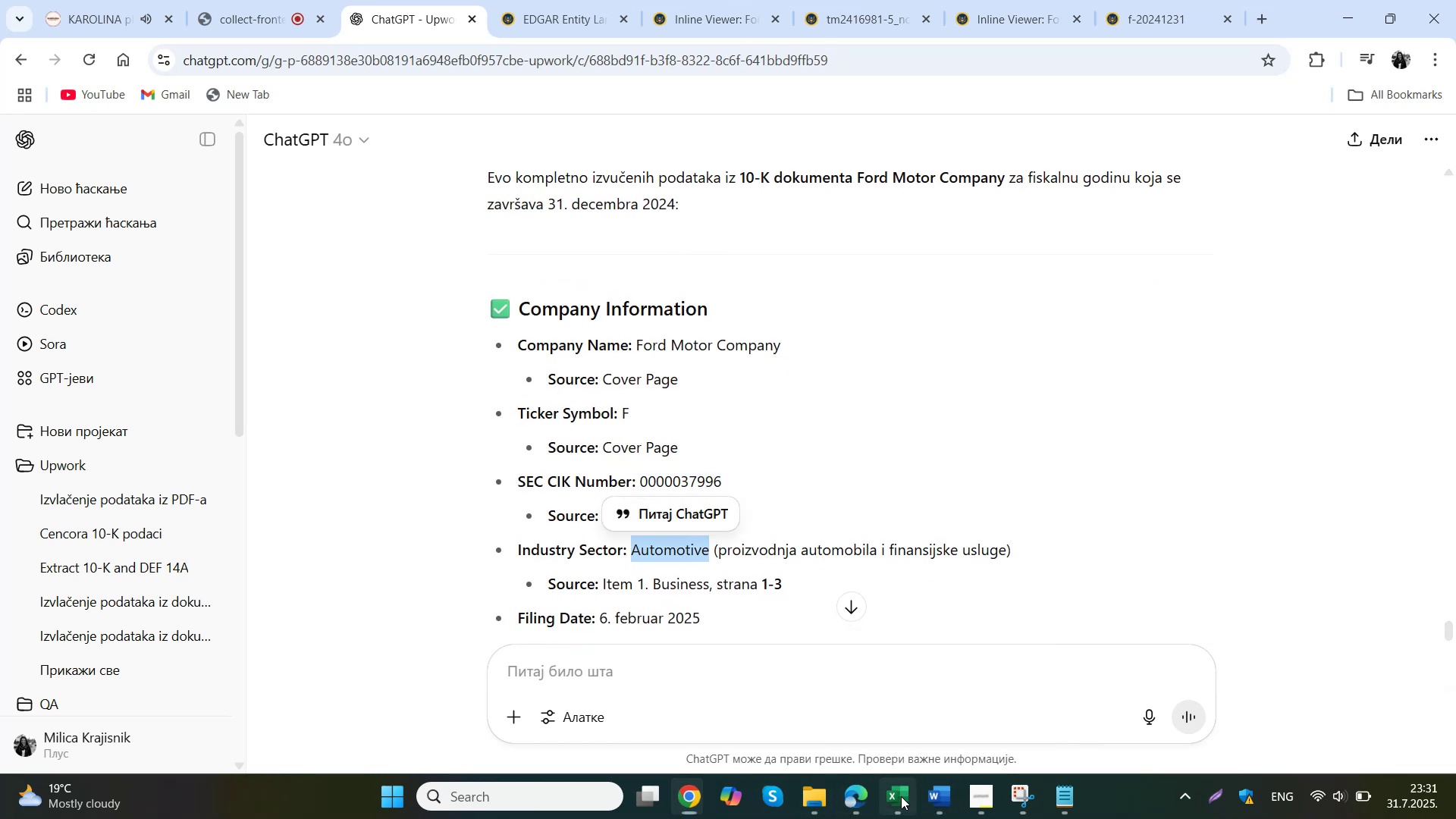 
double_click([440, 523])
 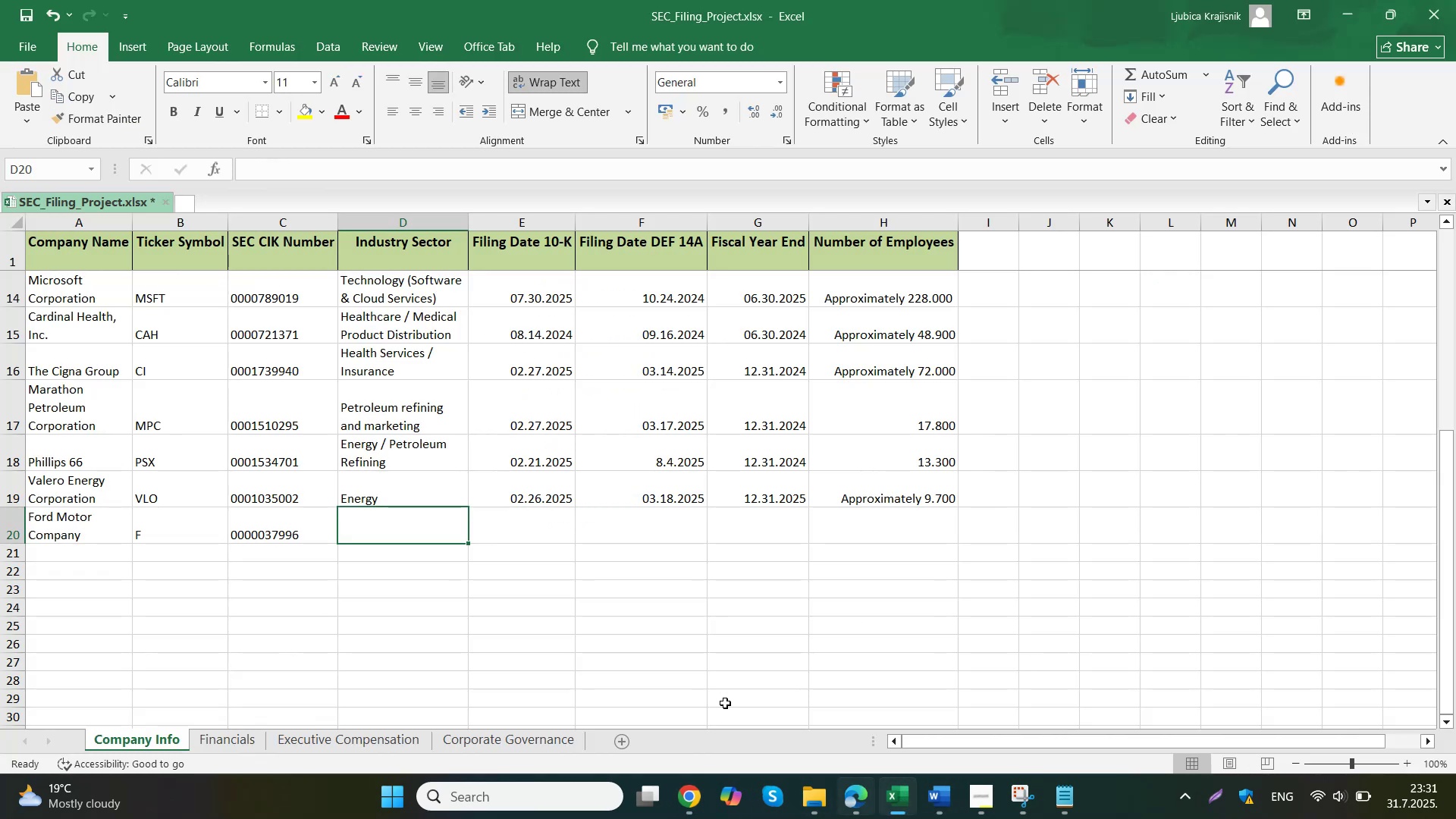 
key(Control+ControlLeft)
 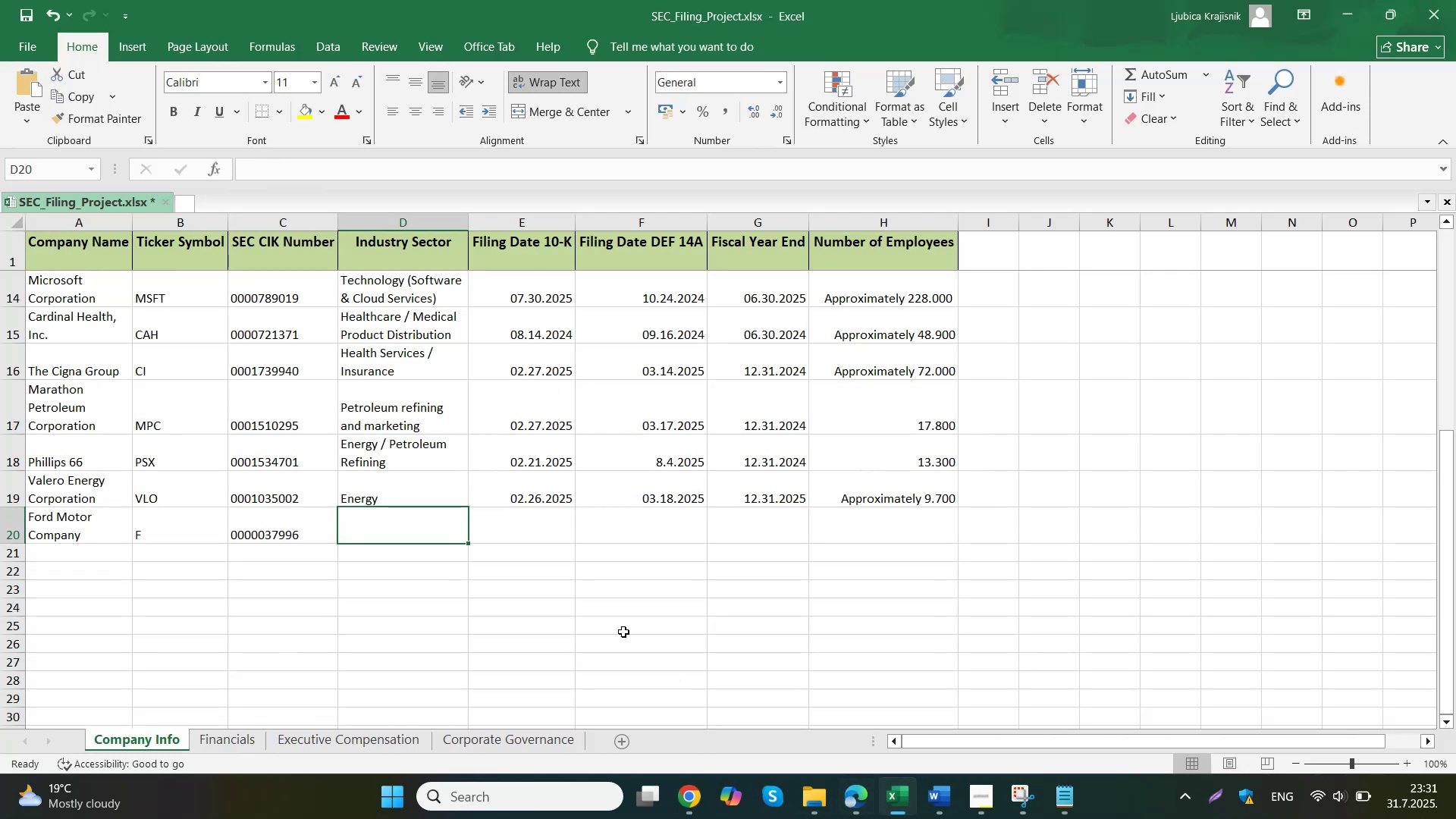 
key(Control+V)
 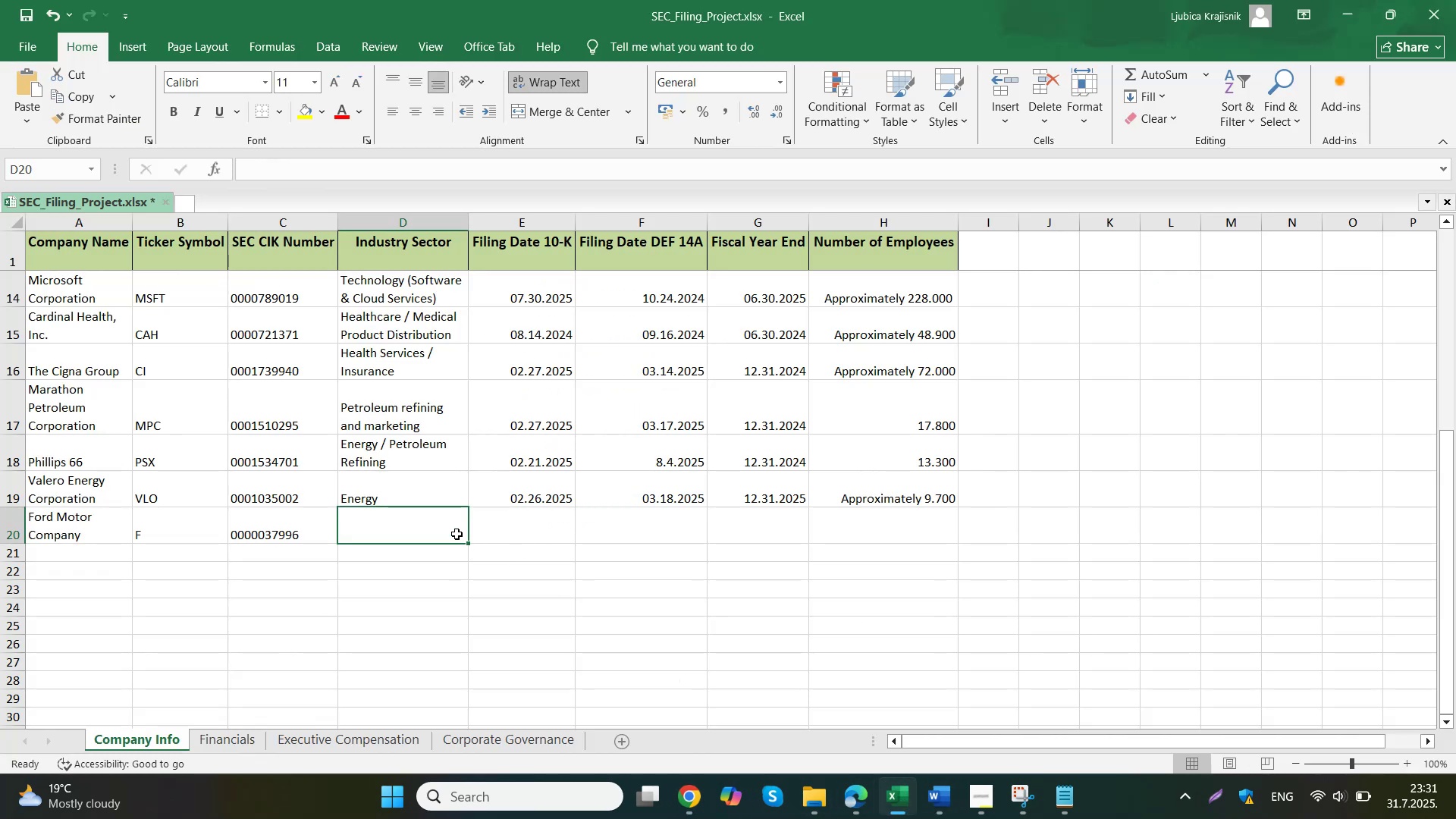 
left_click([497, 512])
 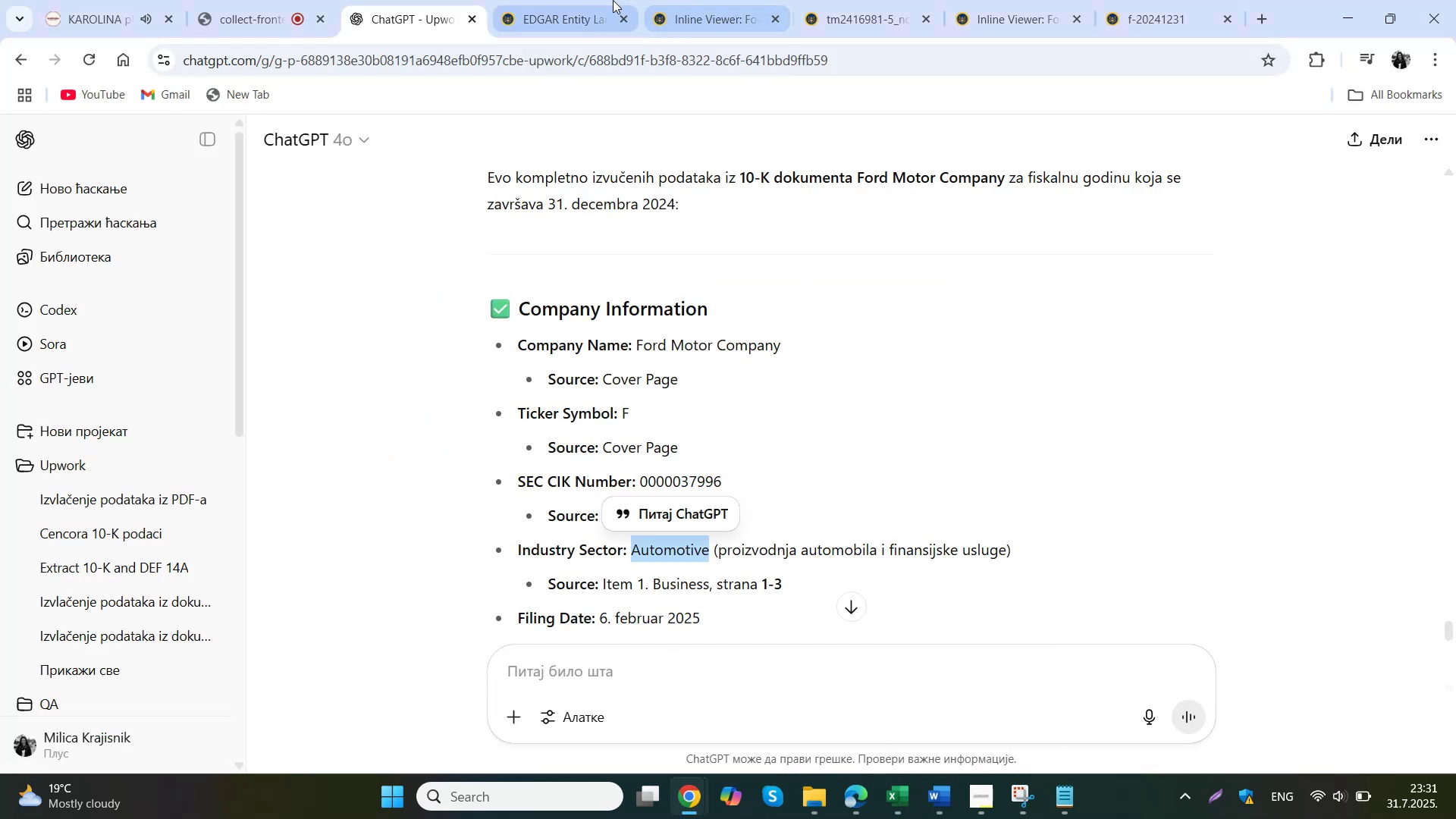 
wait(5.26)
 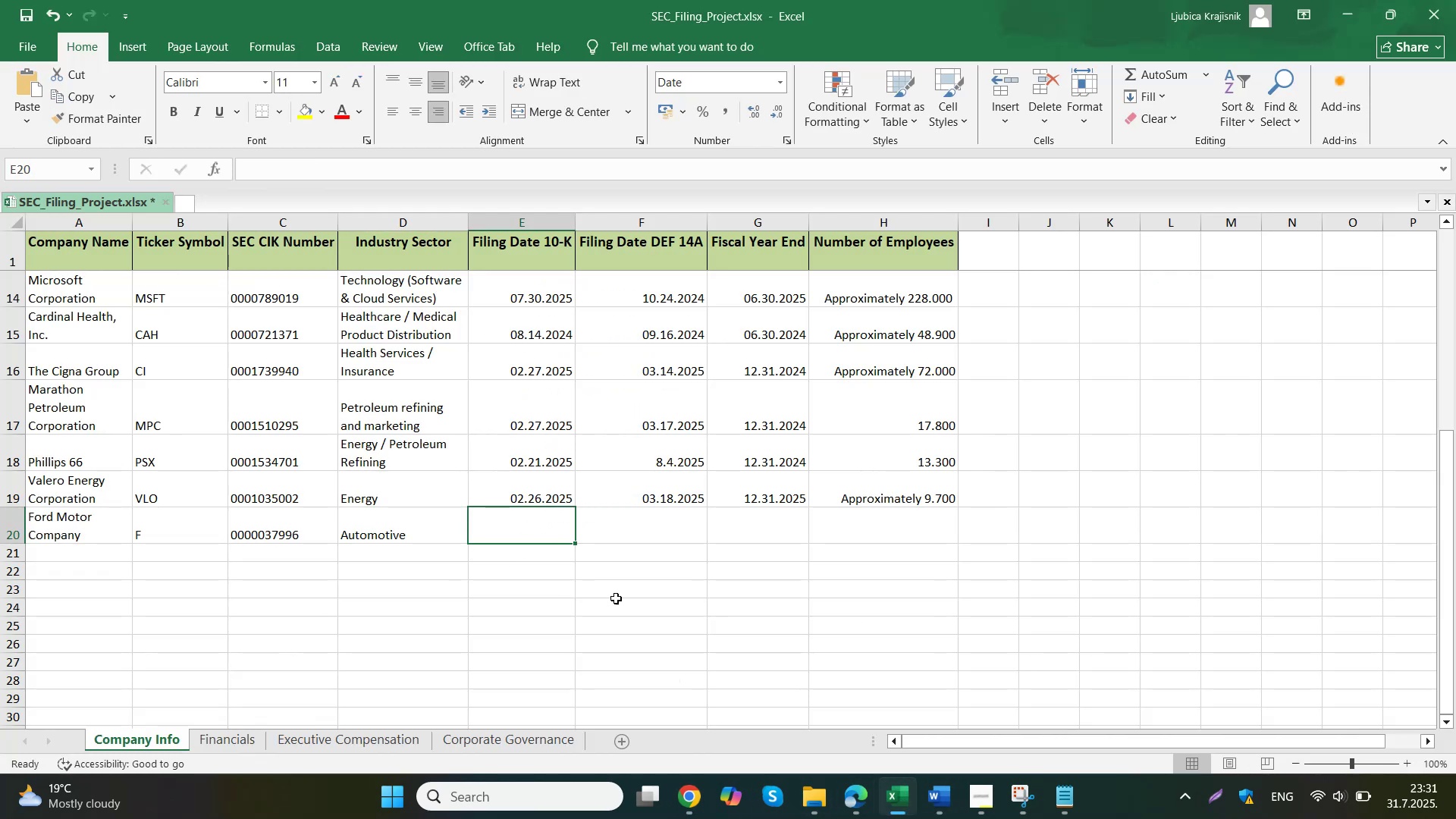 
scroll: coordinate [725, 350], scroll_direction: down, amount: 1.0
 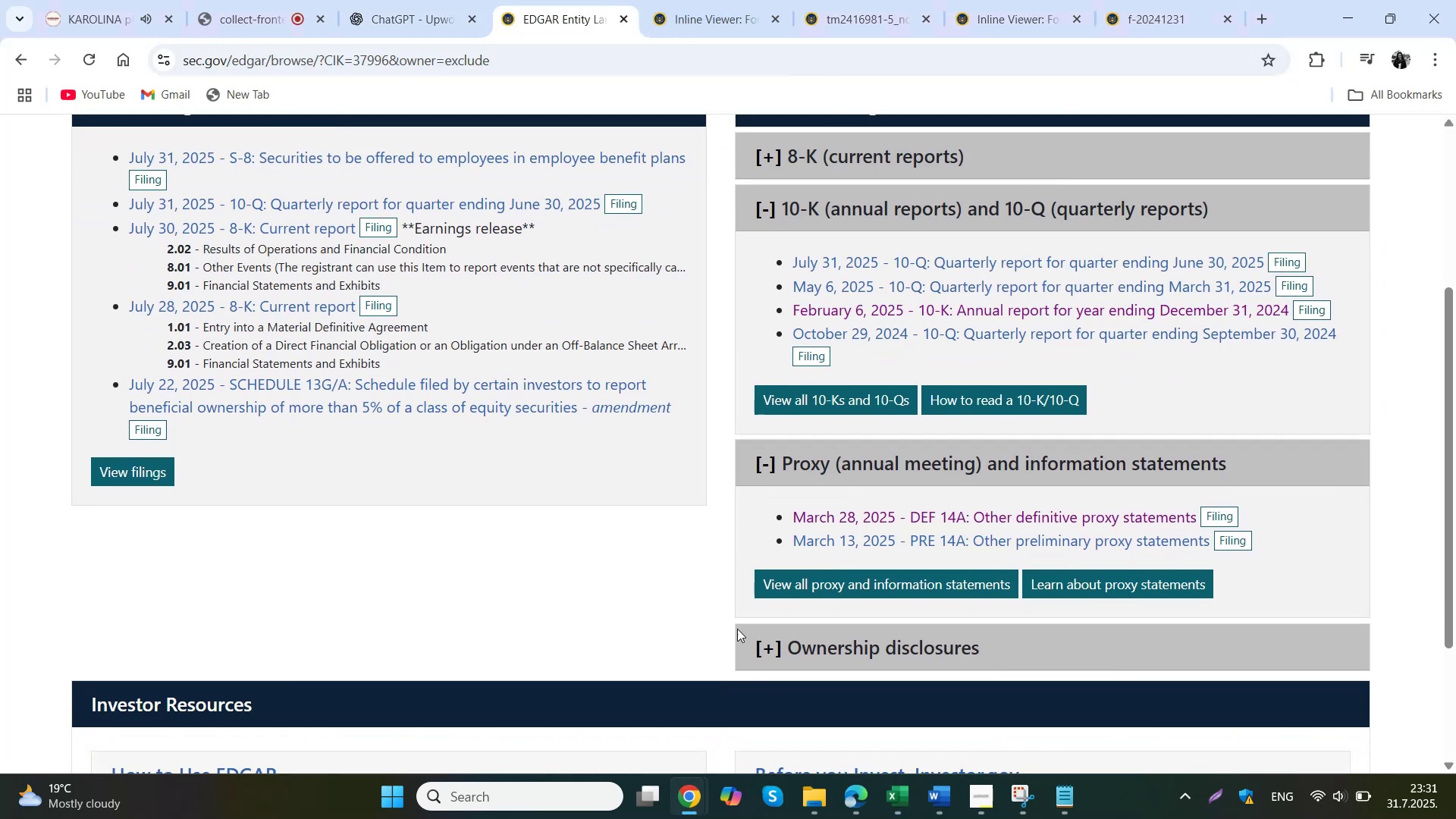 
left_click([904, 794])
 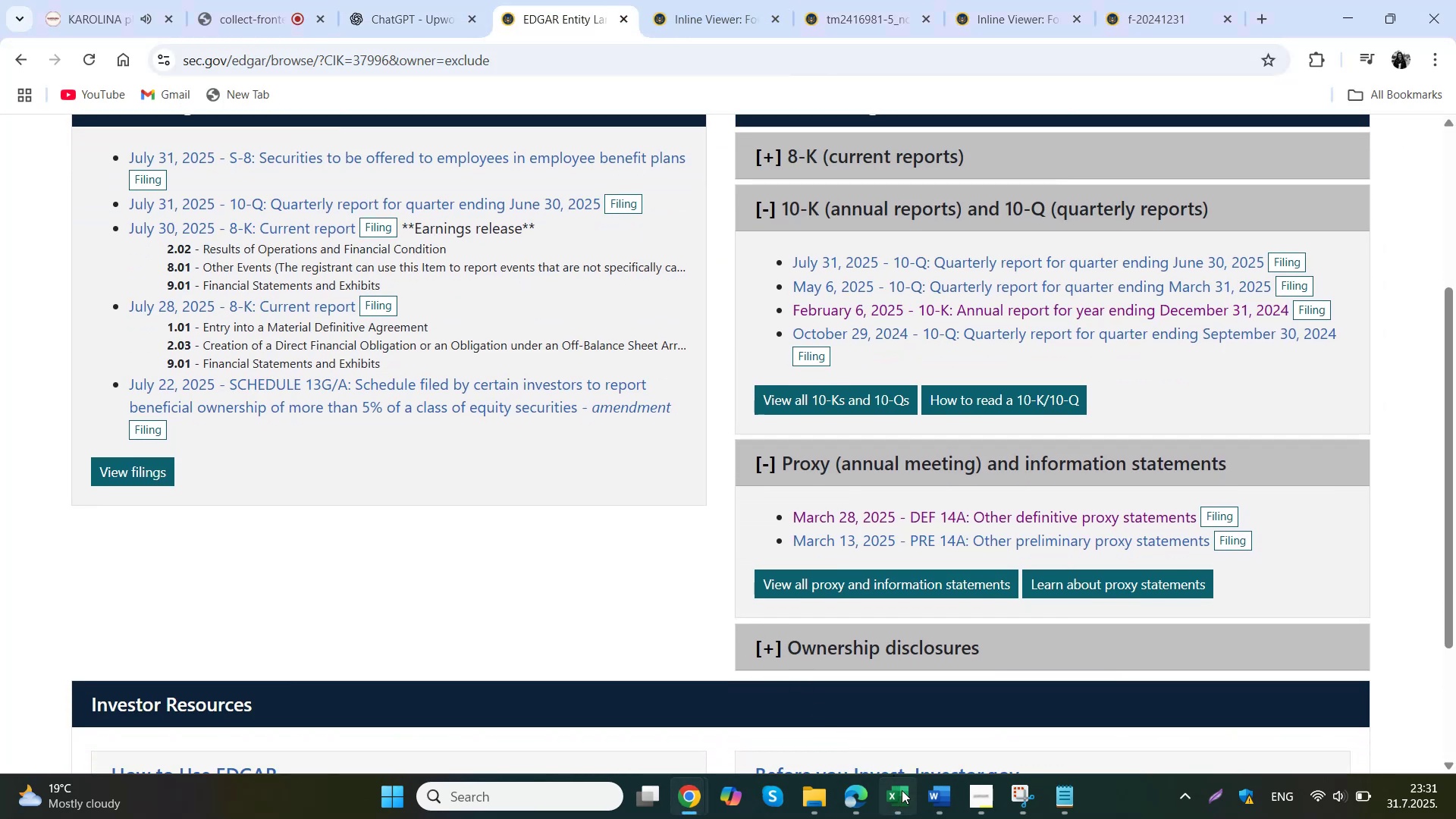 
key(Numpad0)
 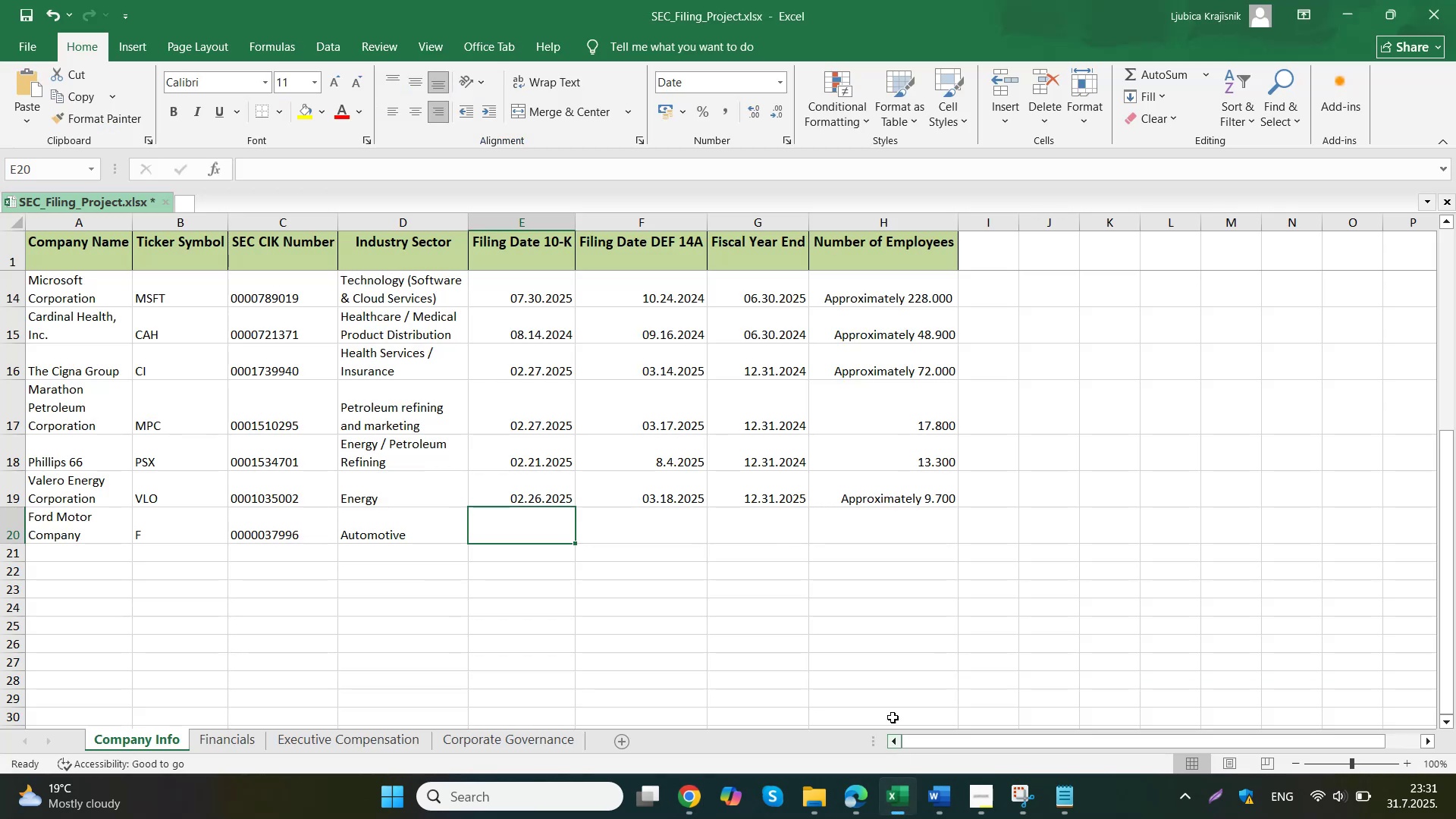 
key(Numpad2)
 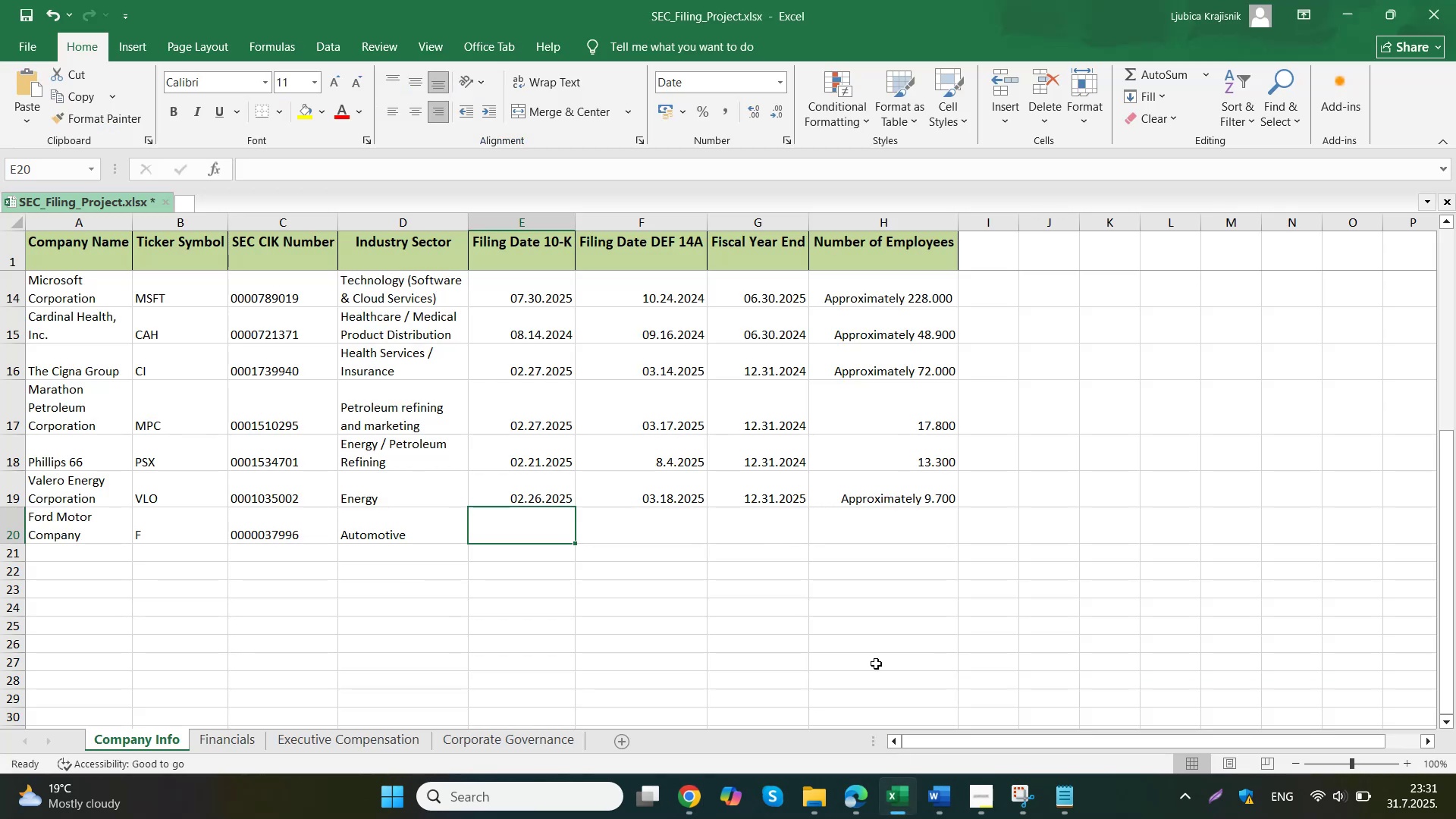 
key(Period)
 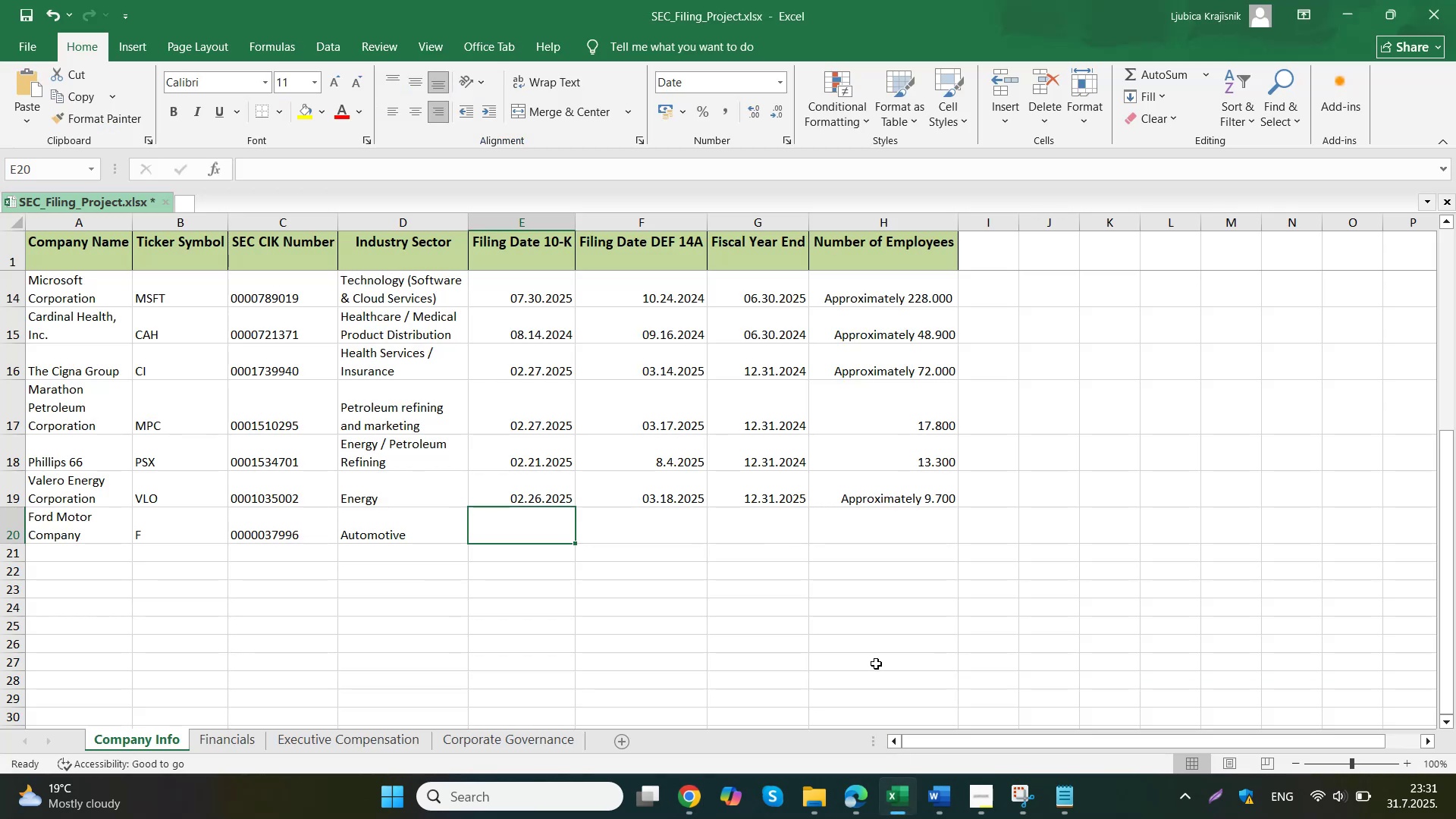 
key(Numpad0)
 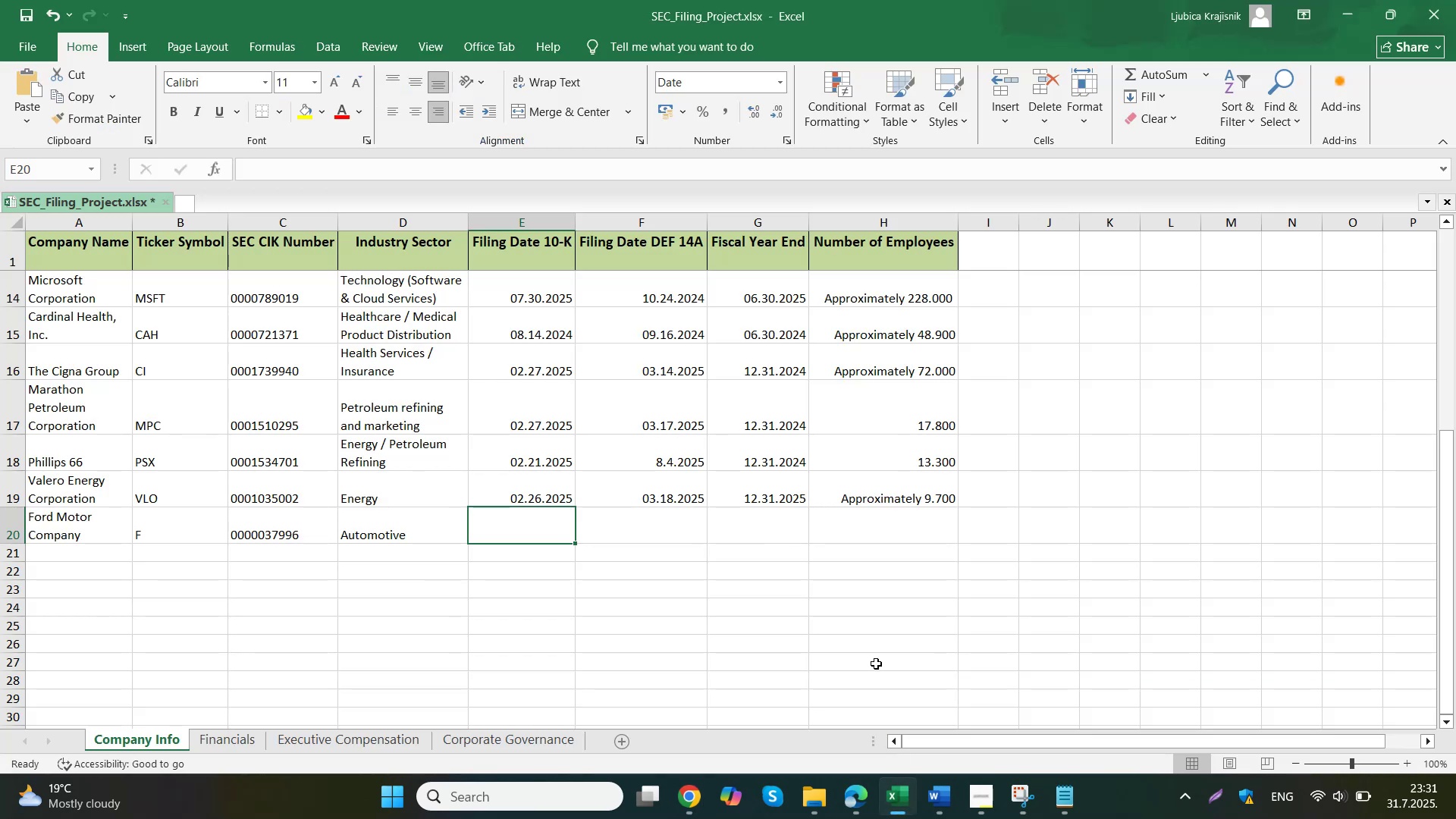 
key(Numpad6)
 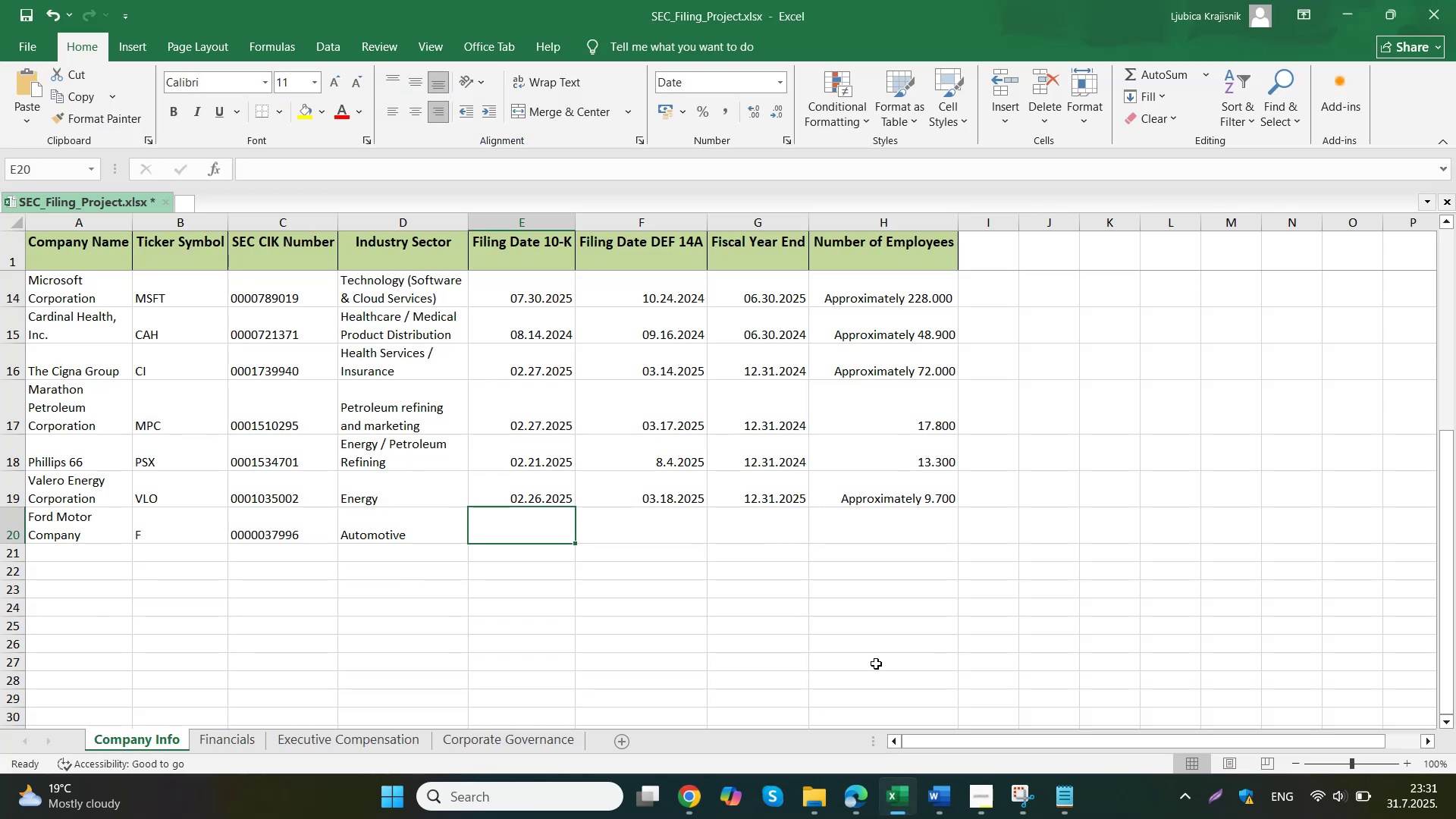 
key(Period)
 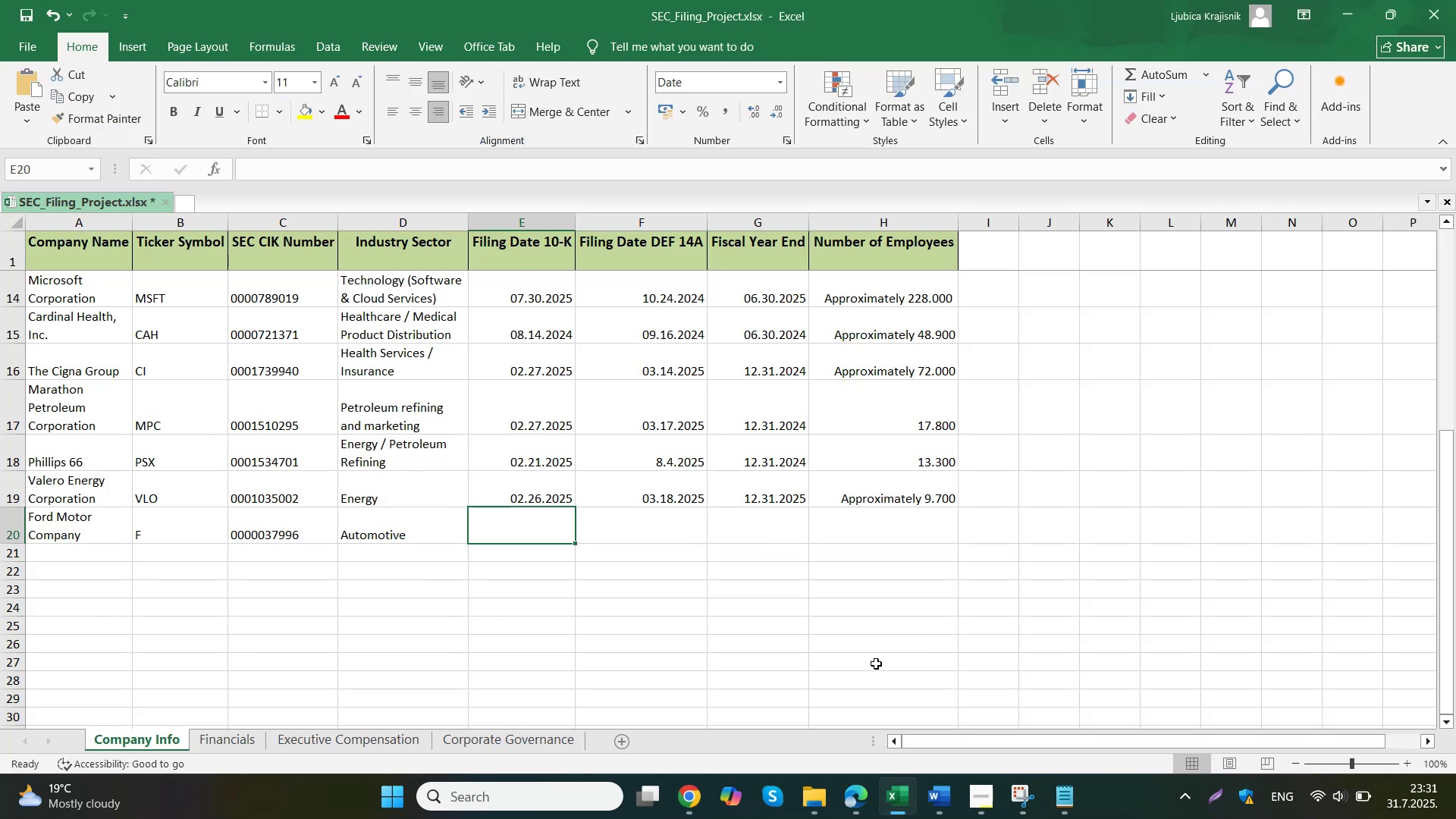 
key(Numpad2)
 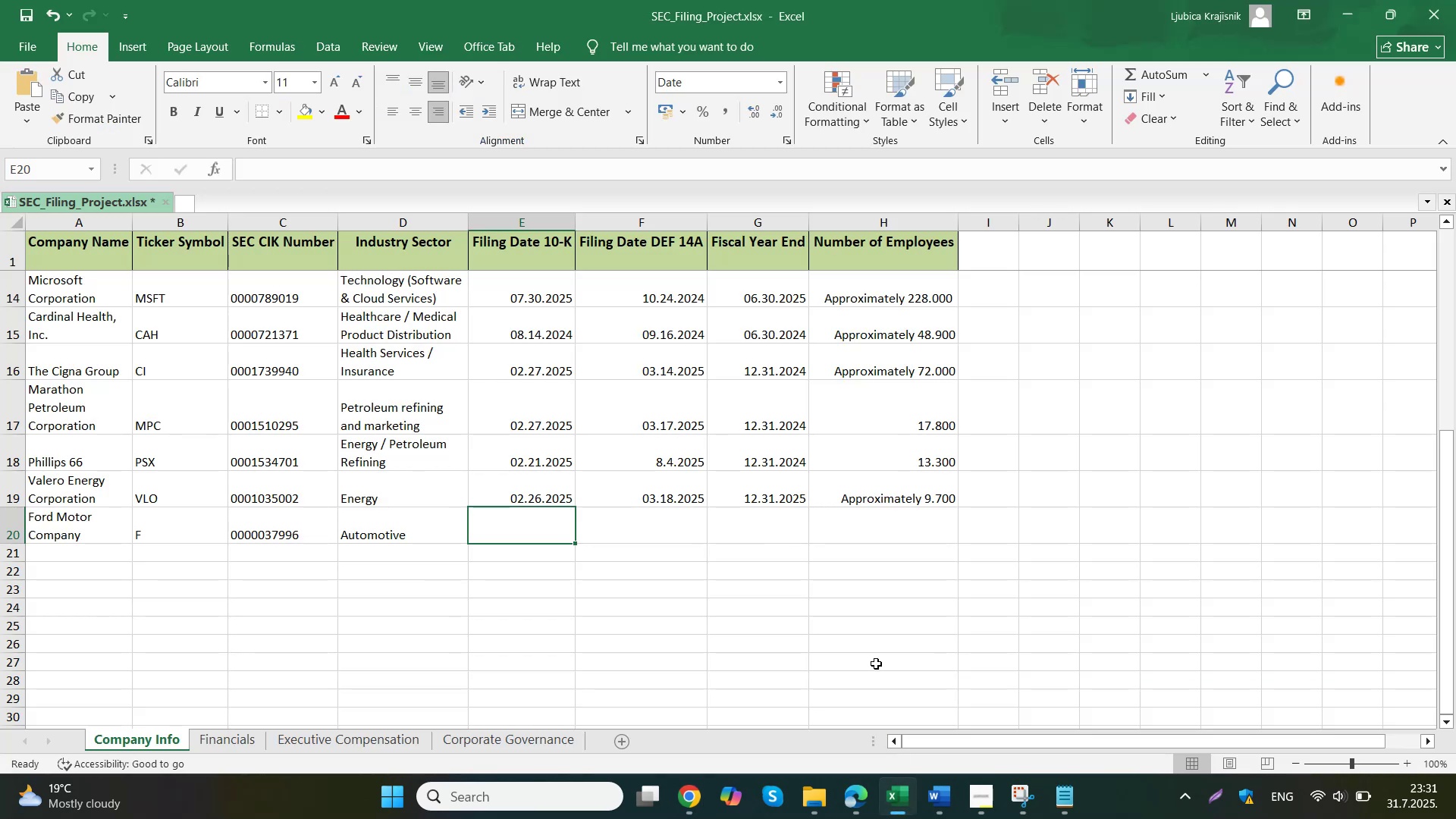 
key(Numpad0)
 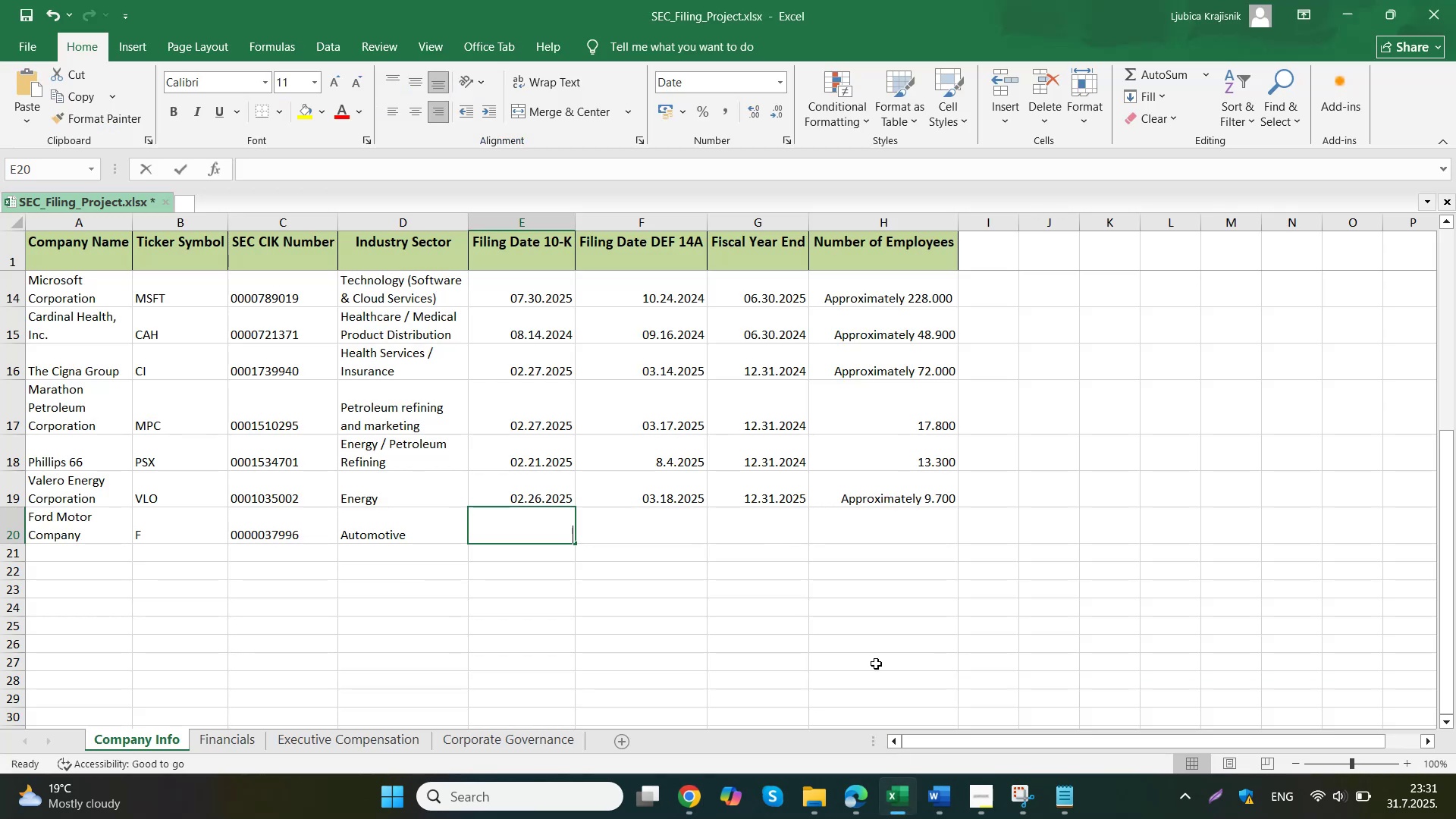 
key(Numpad2)
 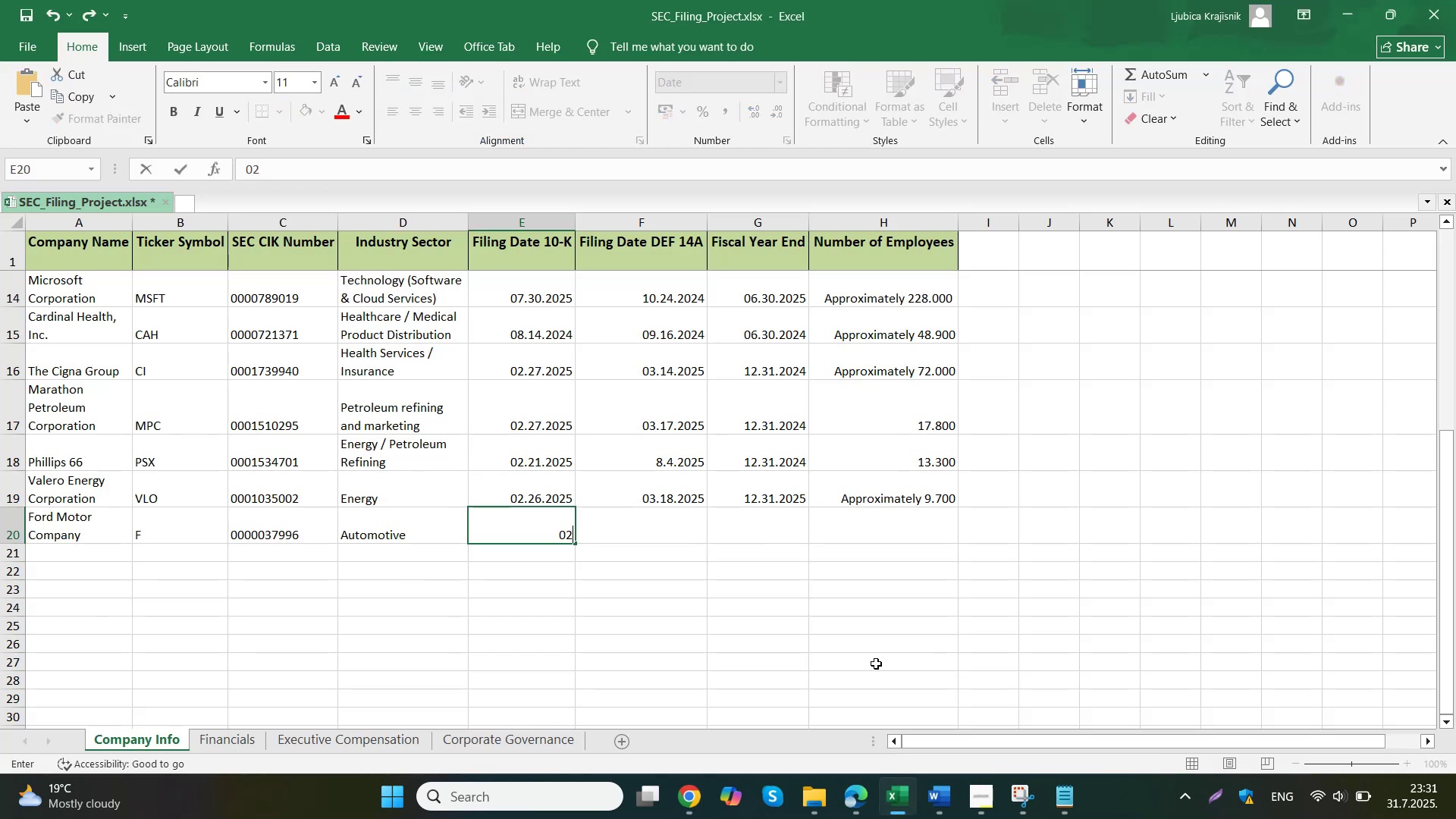 
key(Numpad5)
 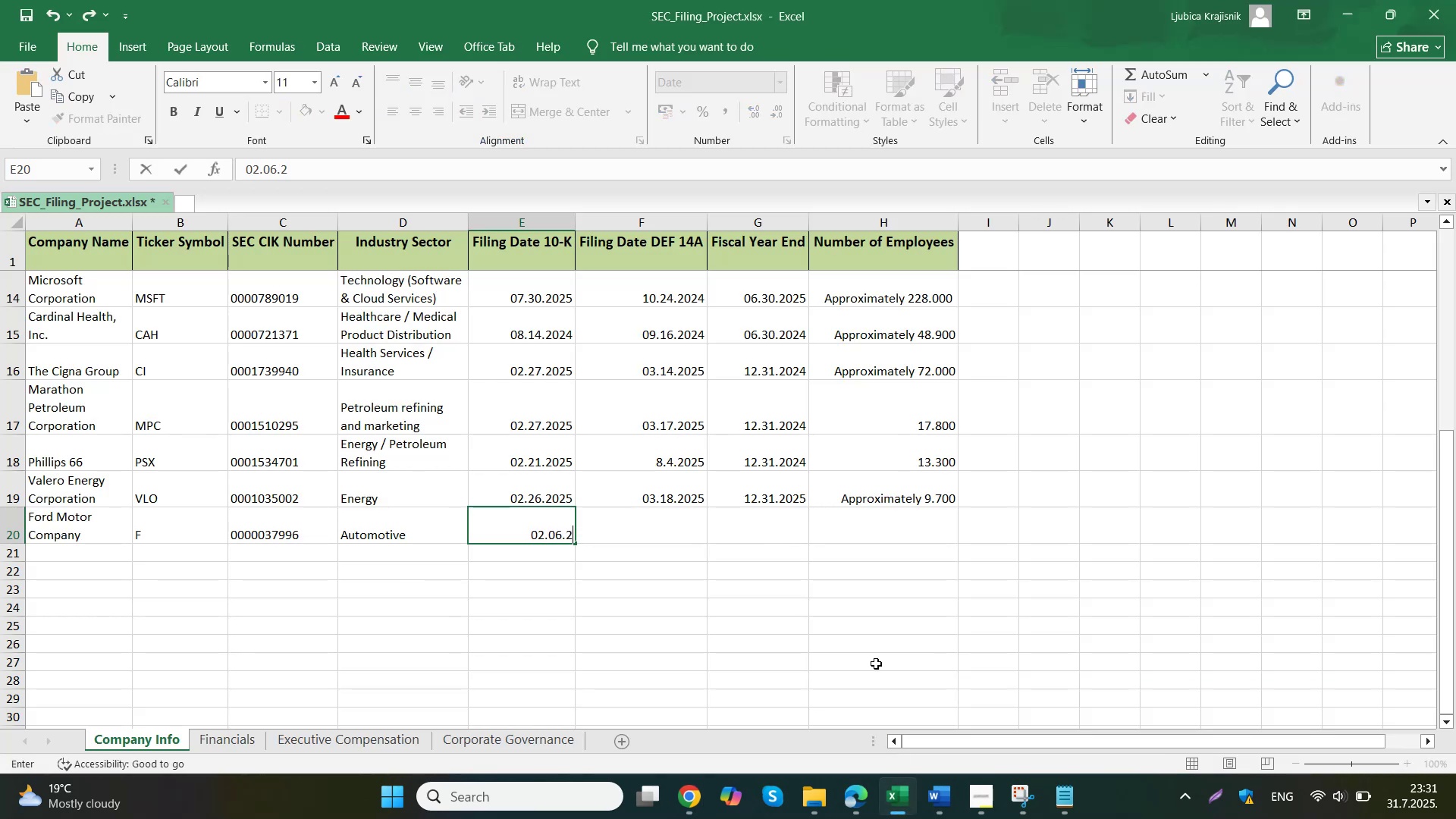 
key(Tab)
 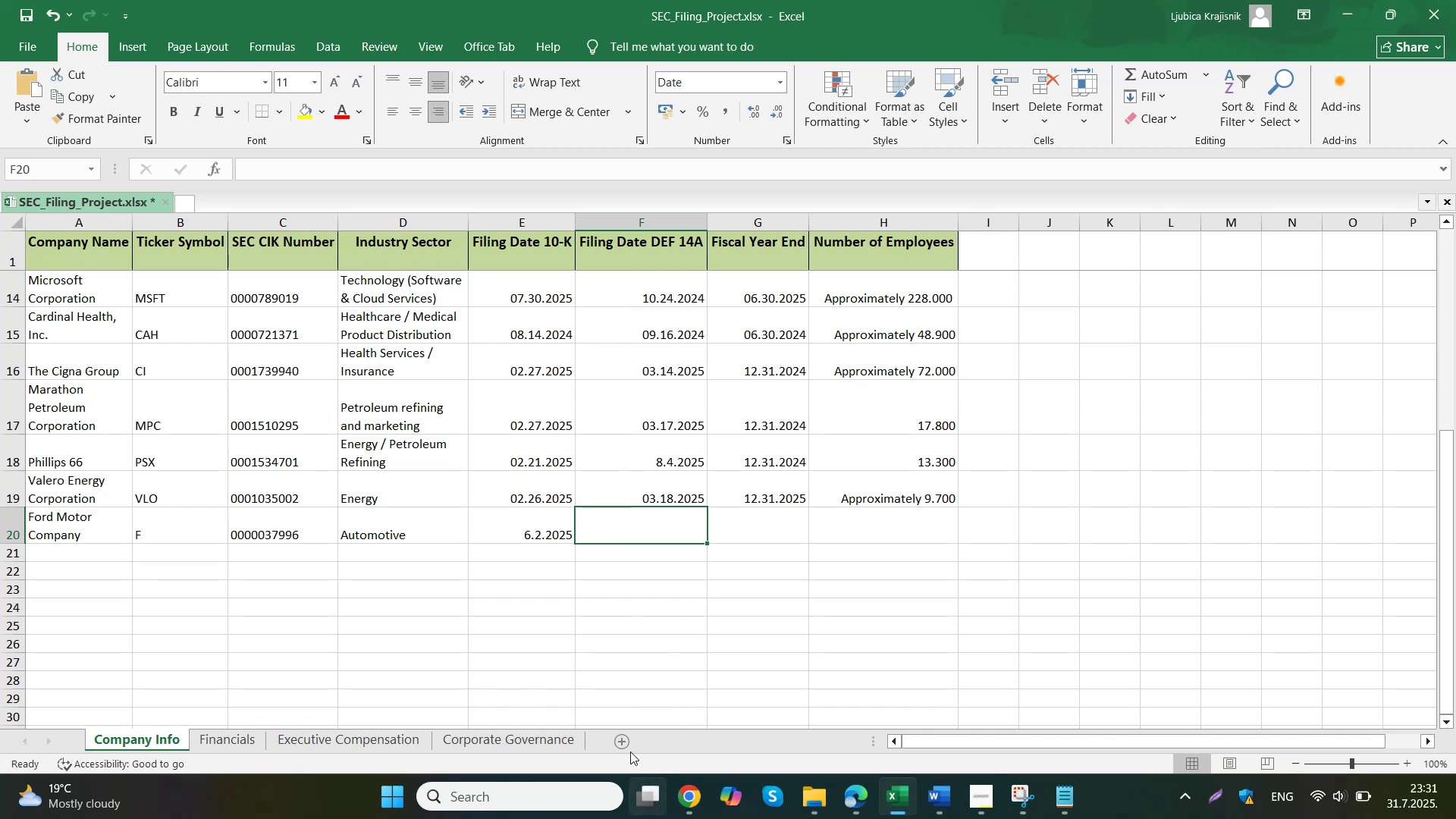 
left_click([566, 534])
 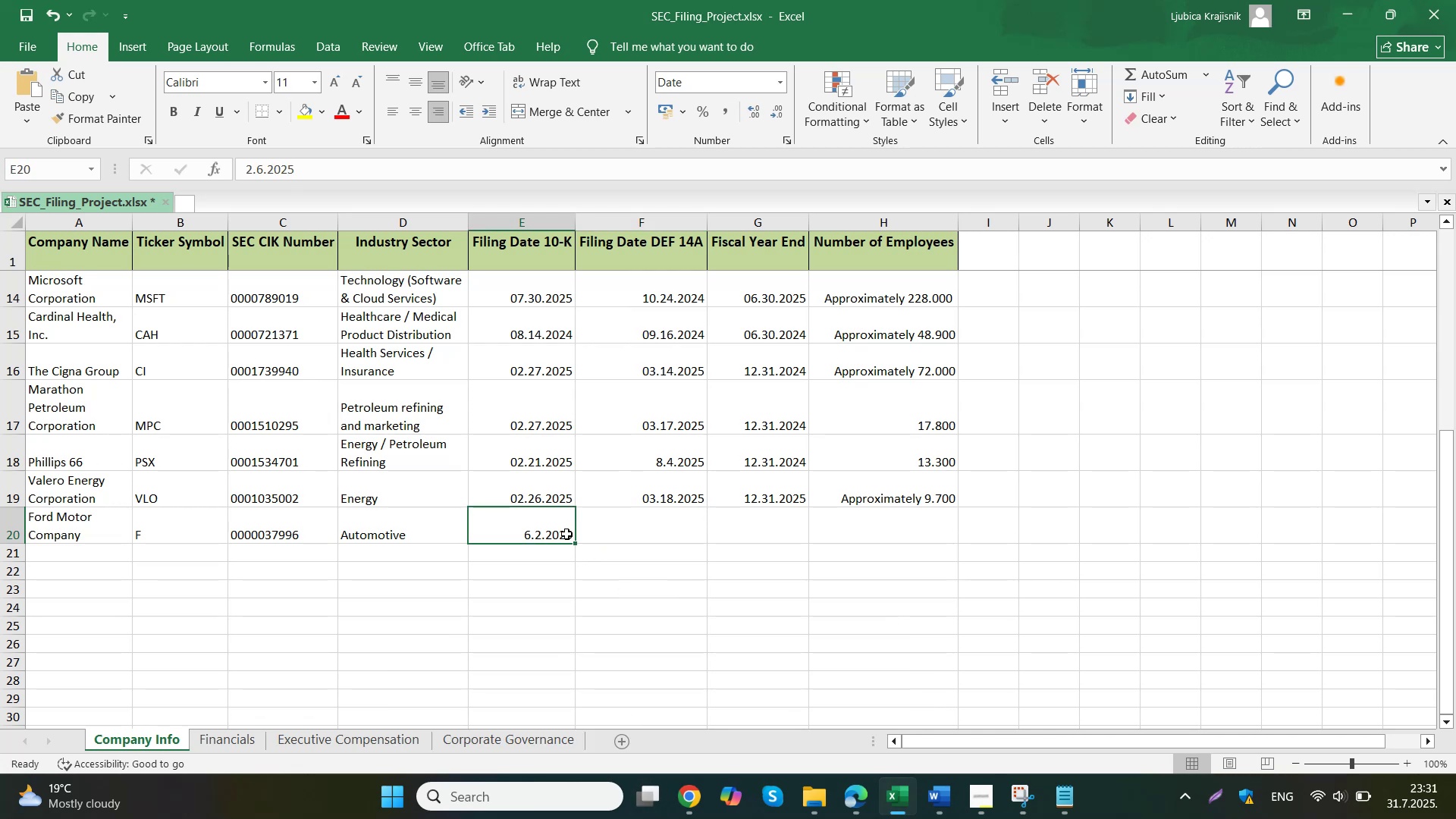 
key(Backspace)
 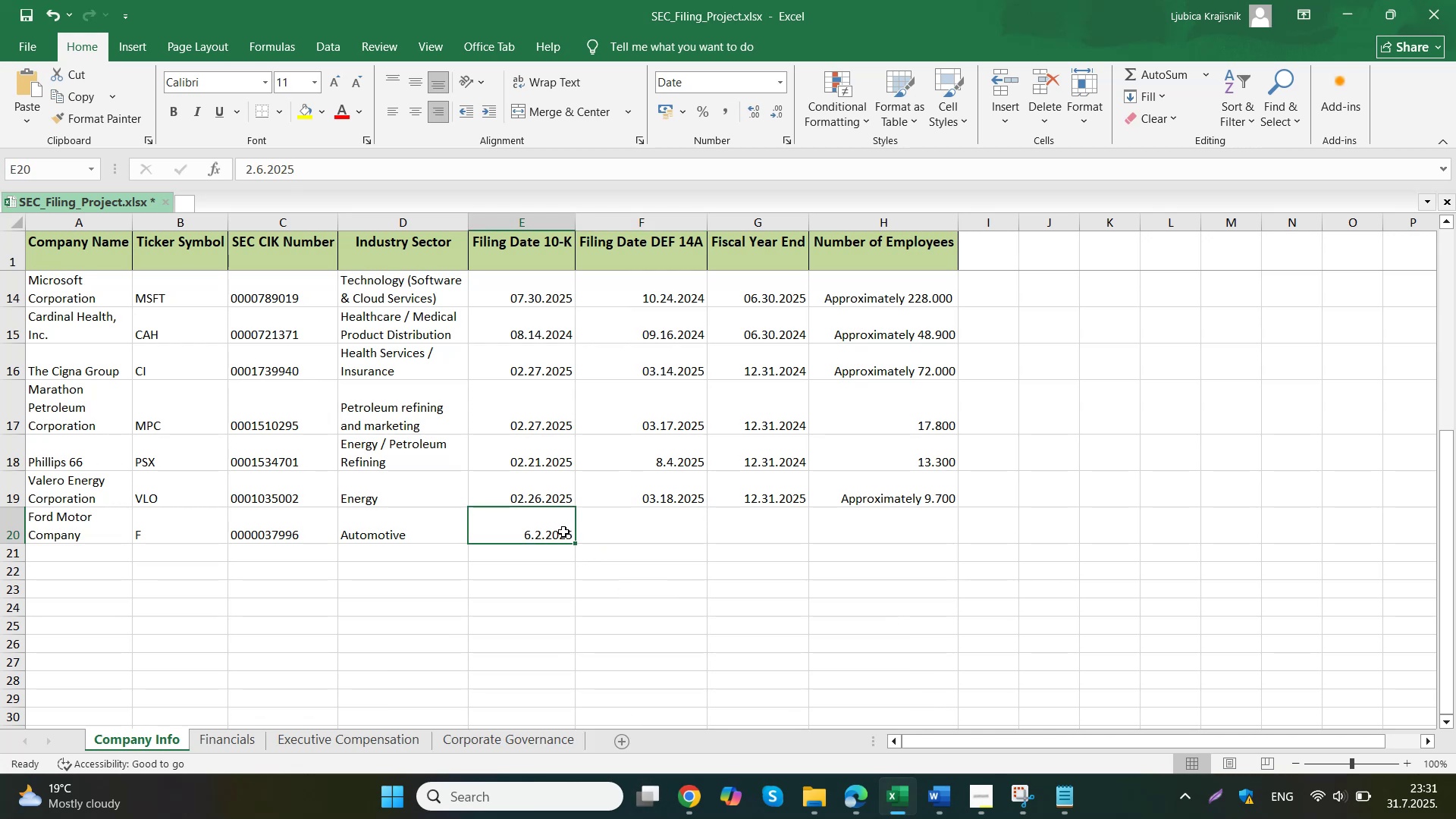 
key(ArrowRight)
 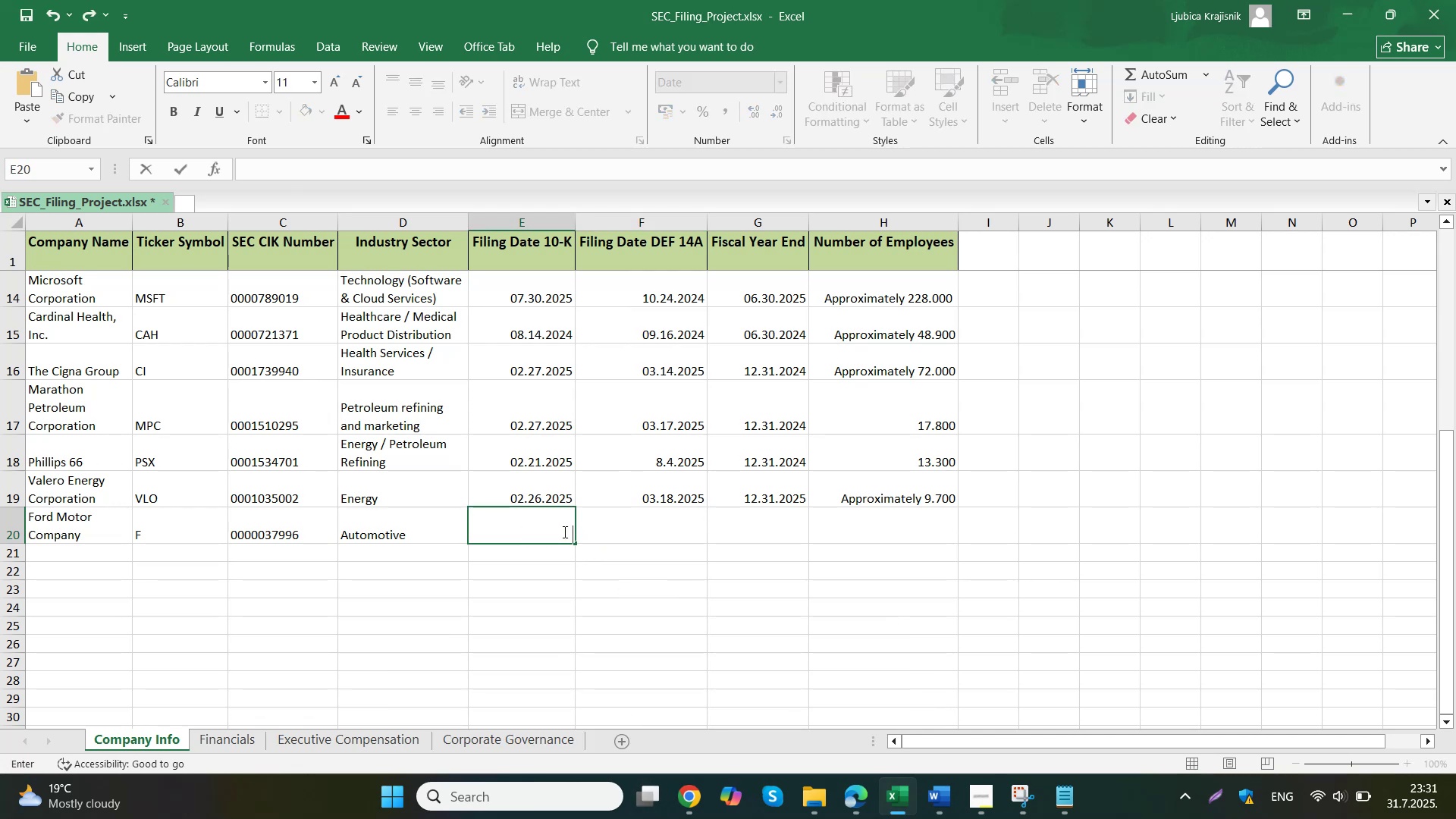 
key(ArrowLeft)
 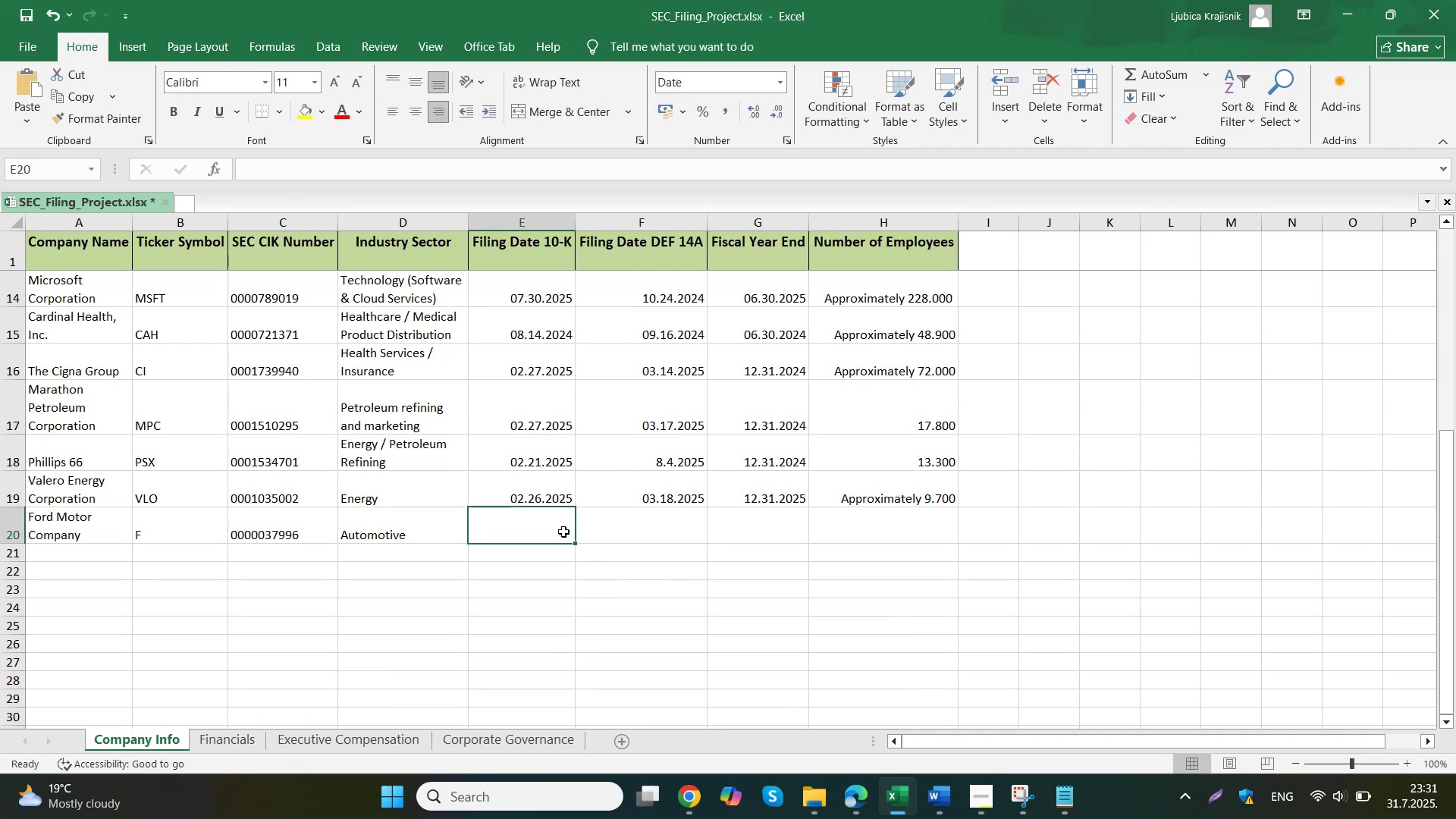 
key(Numpad0)
 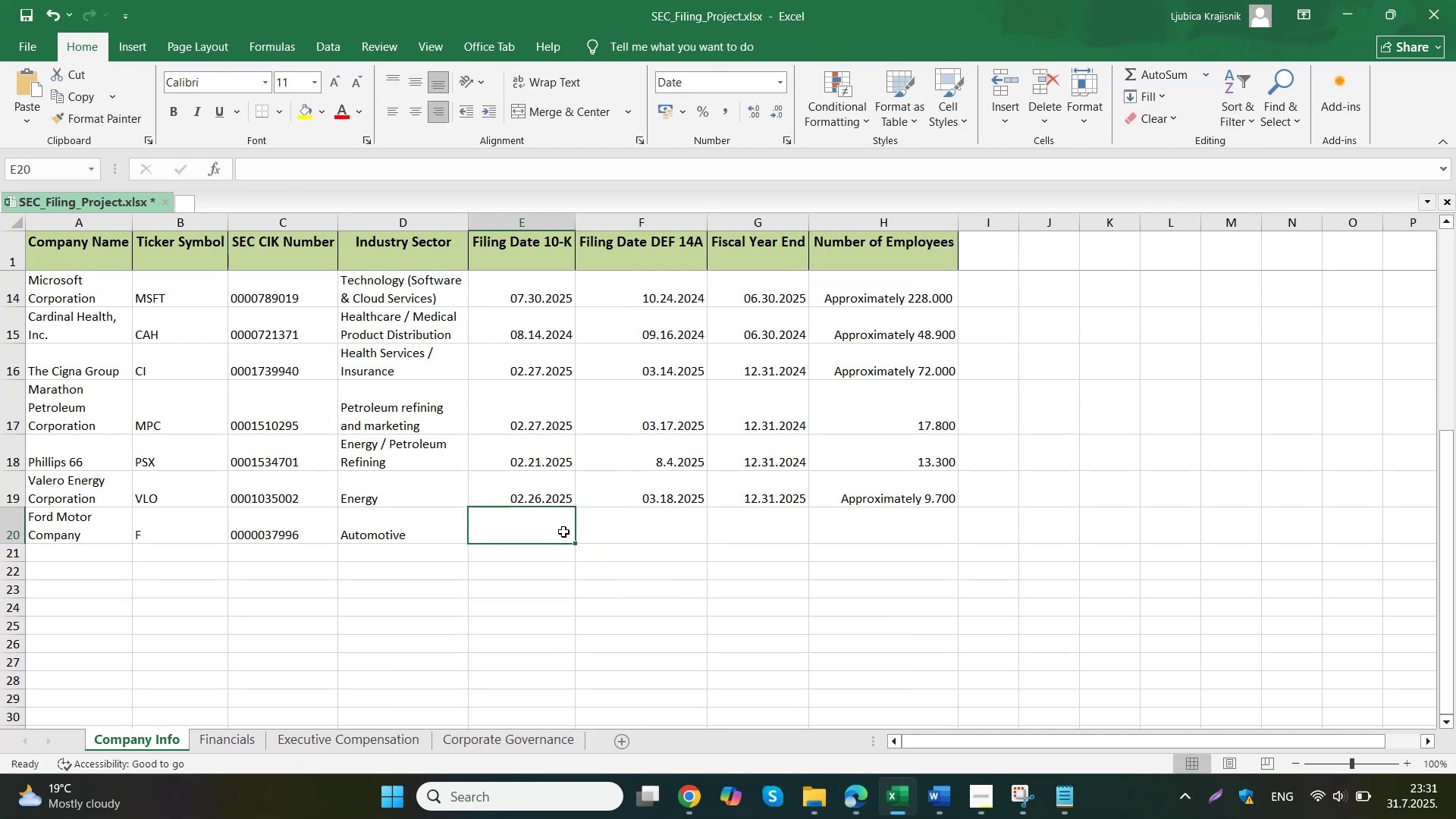 
key(Numpad6)
 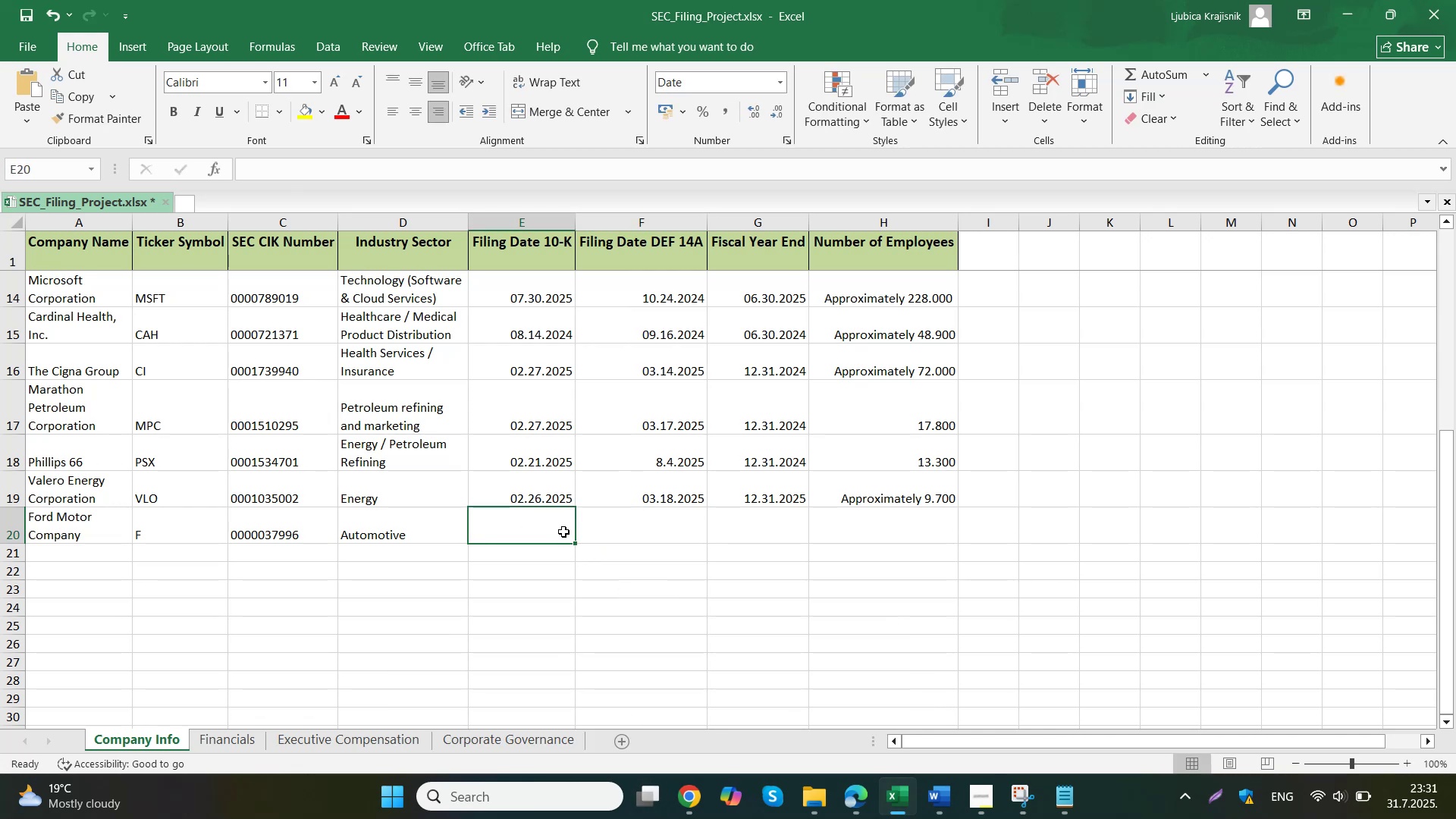 
key(Period)
 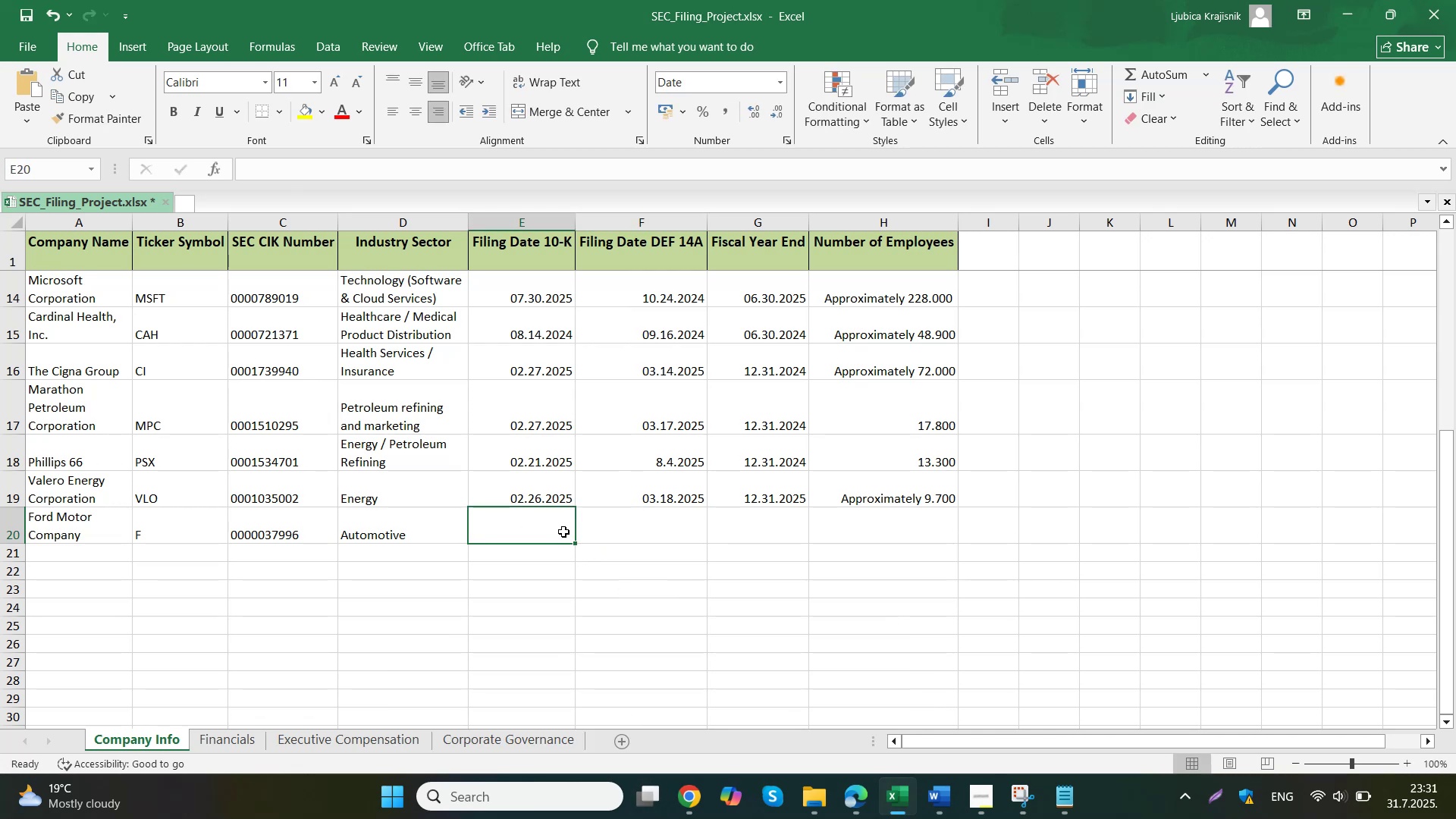 
key(Numpad0)
 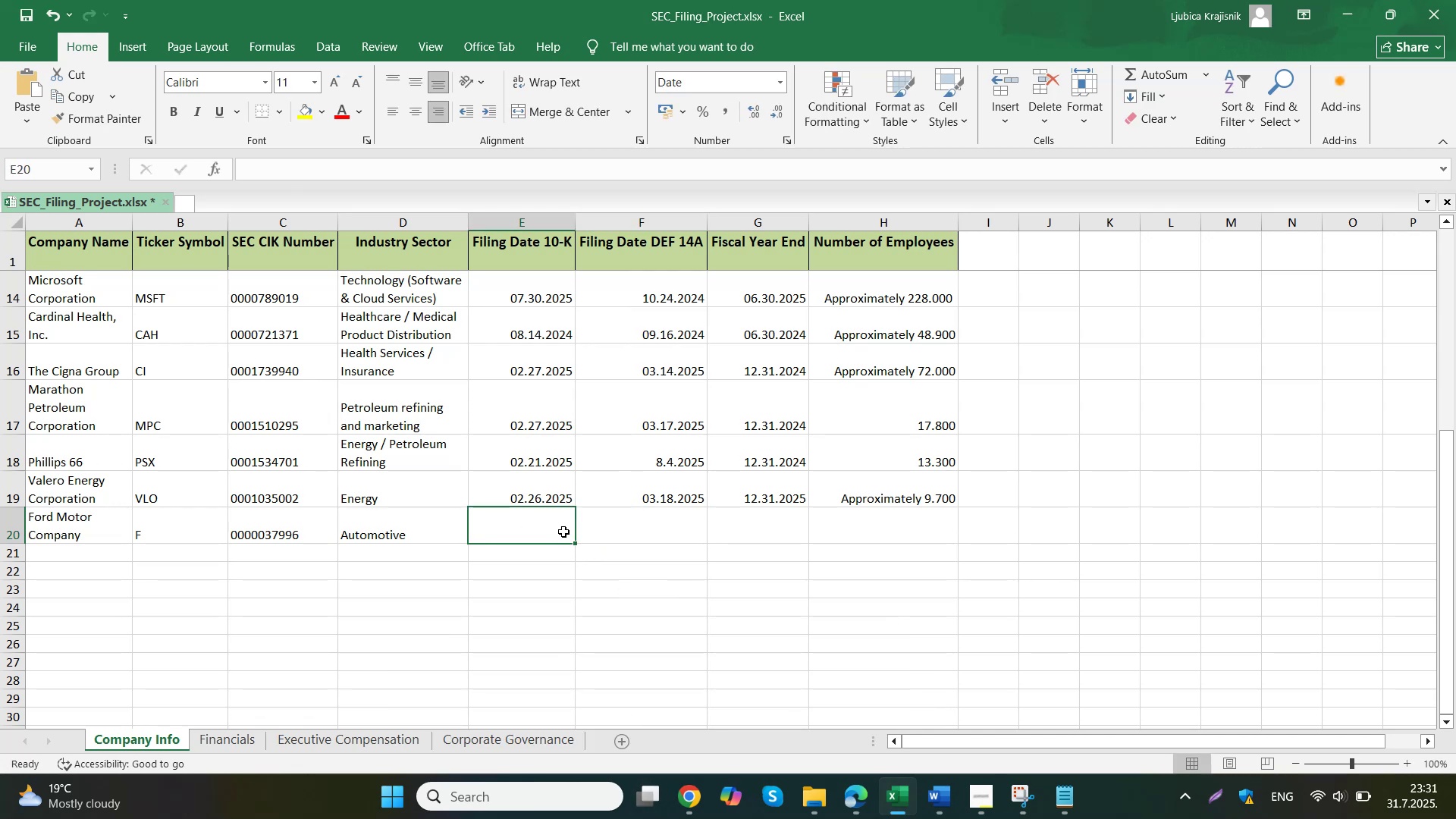 
key(Numpad2)
 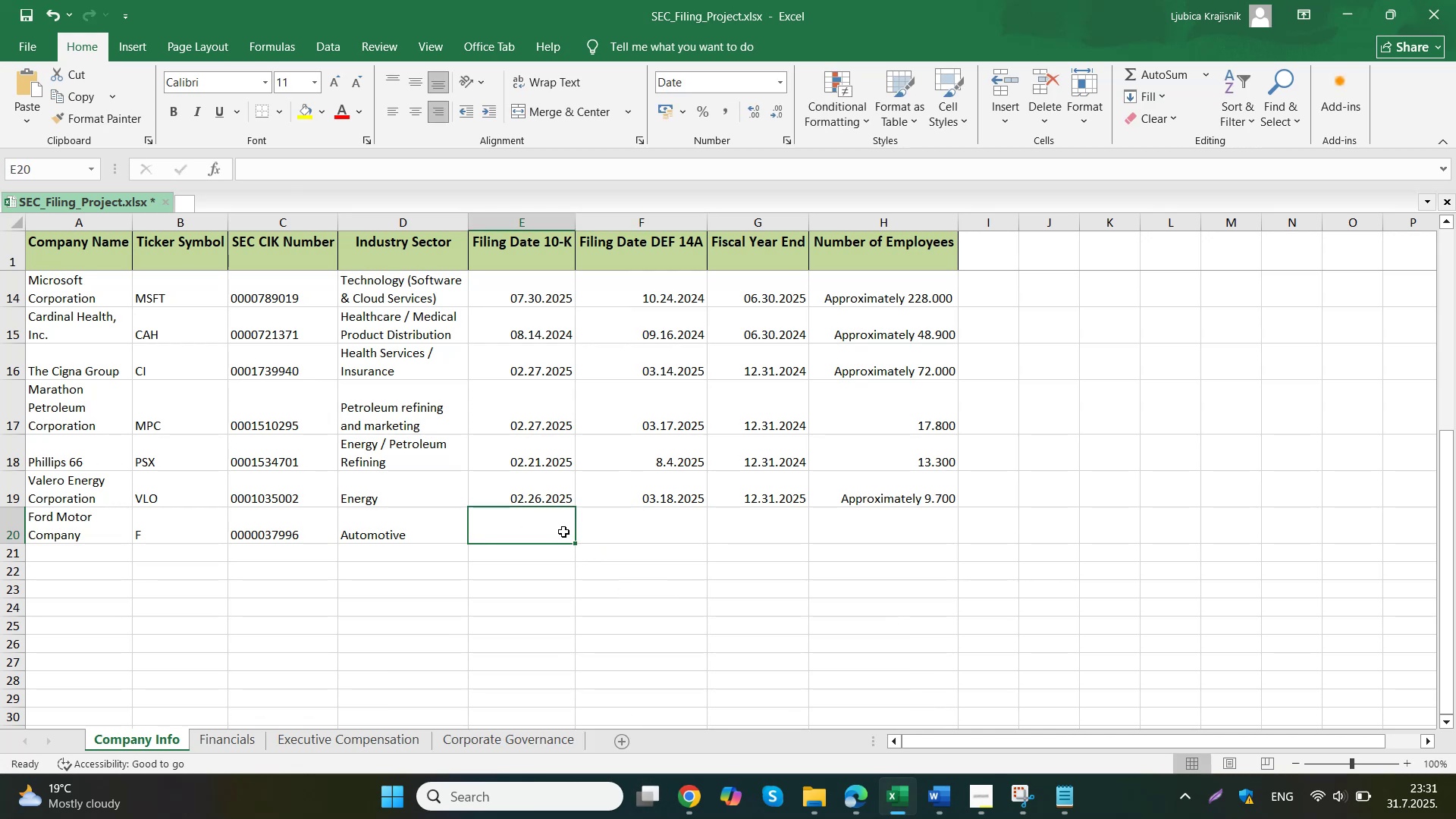 
key(Period)
 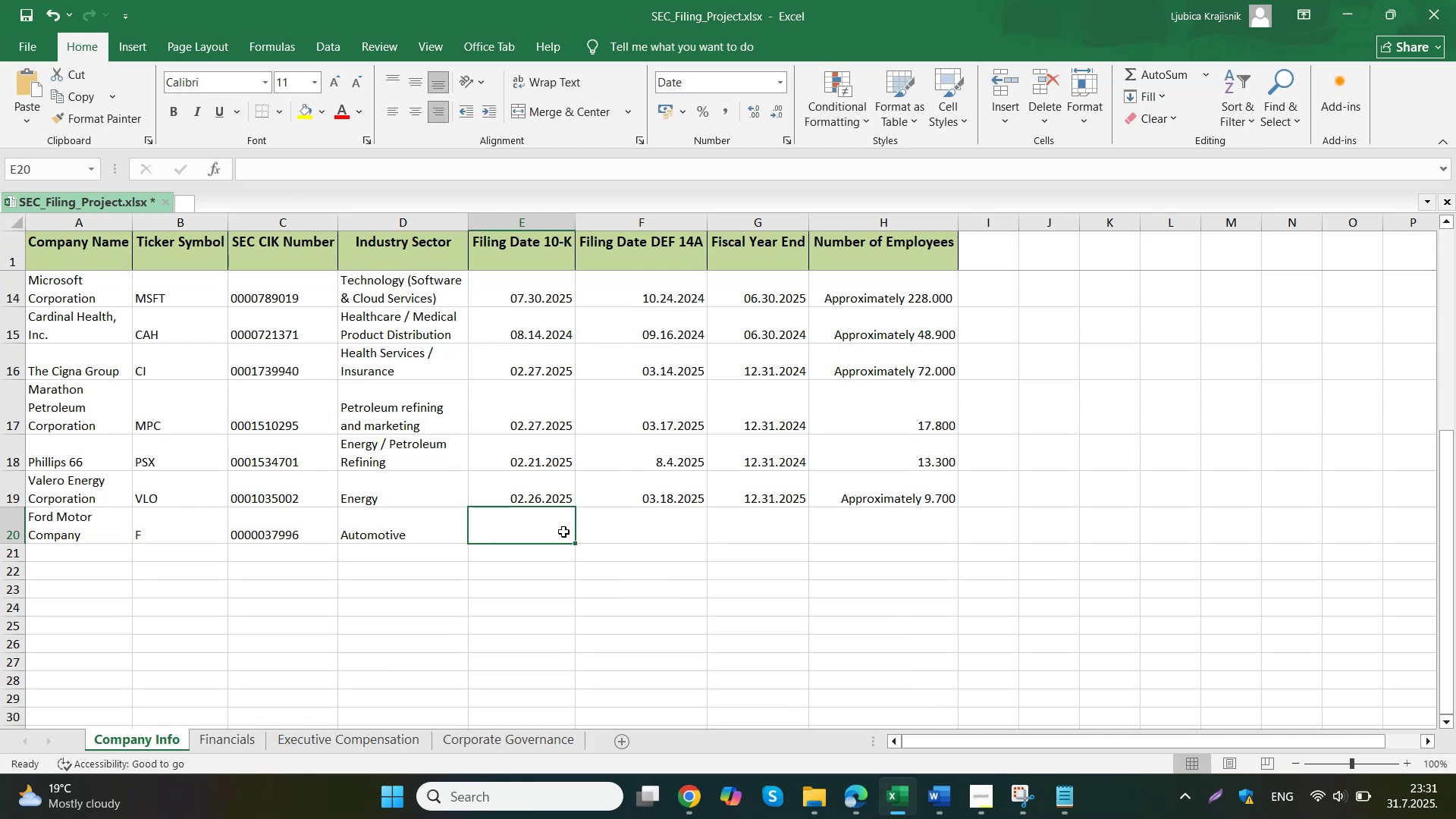 
key(Numpad2)
 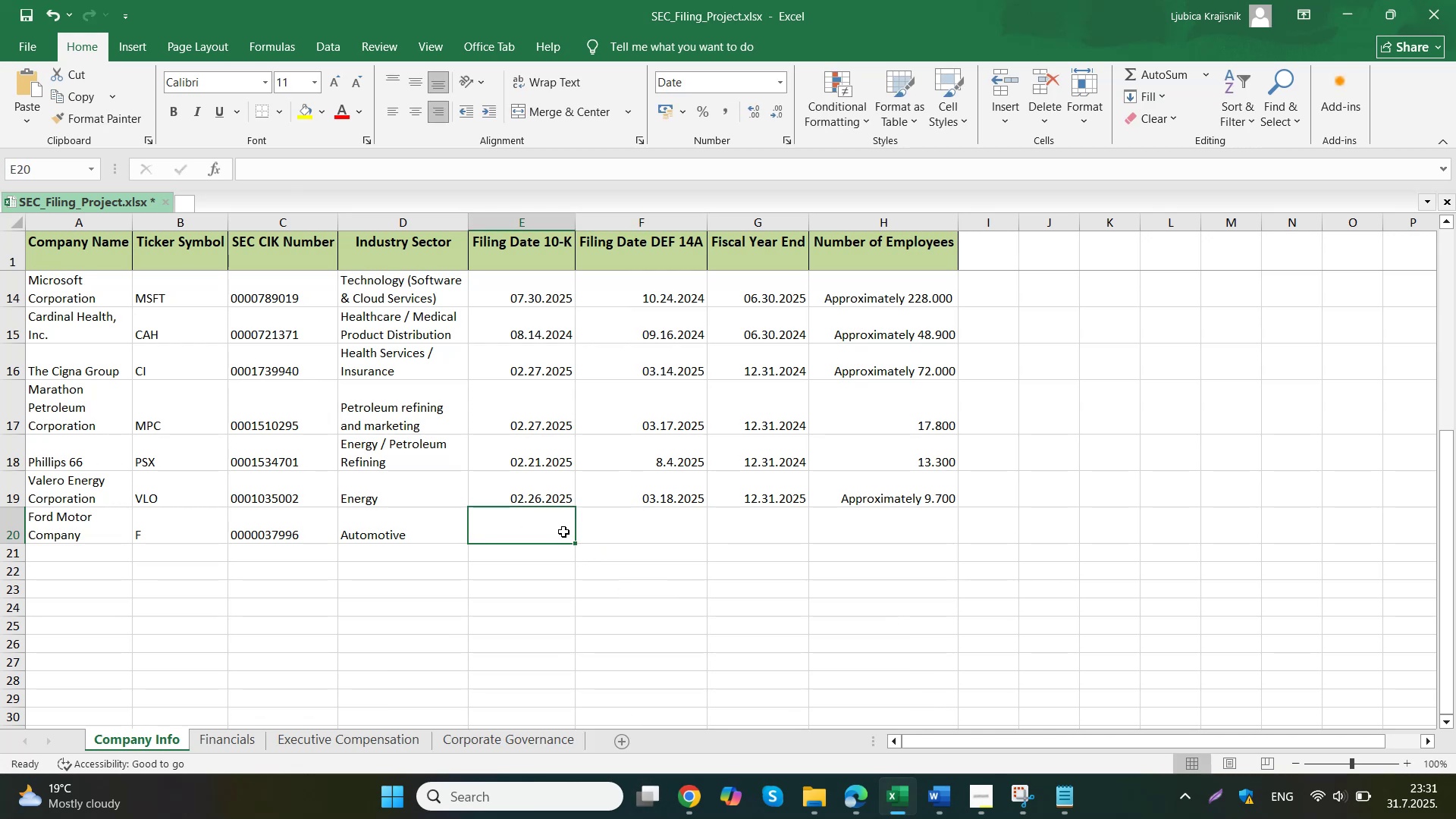 
key(Numpad0)
 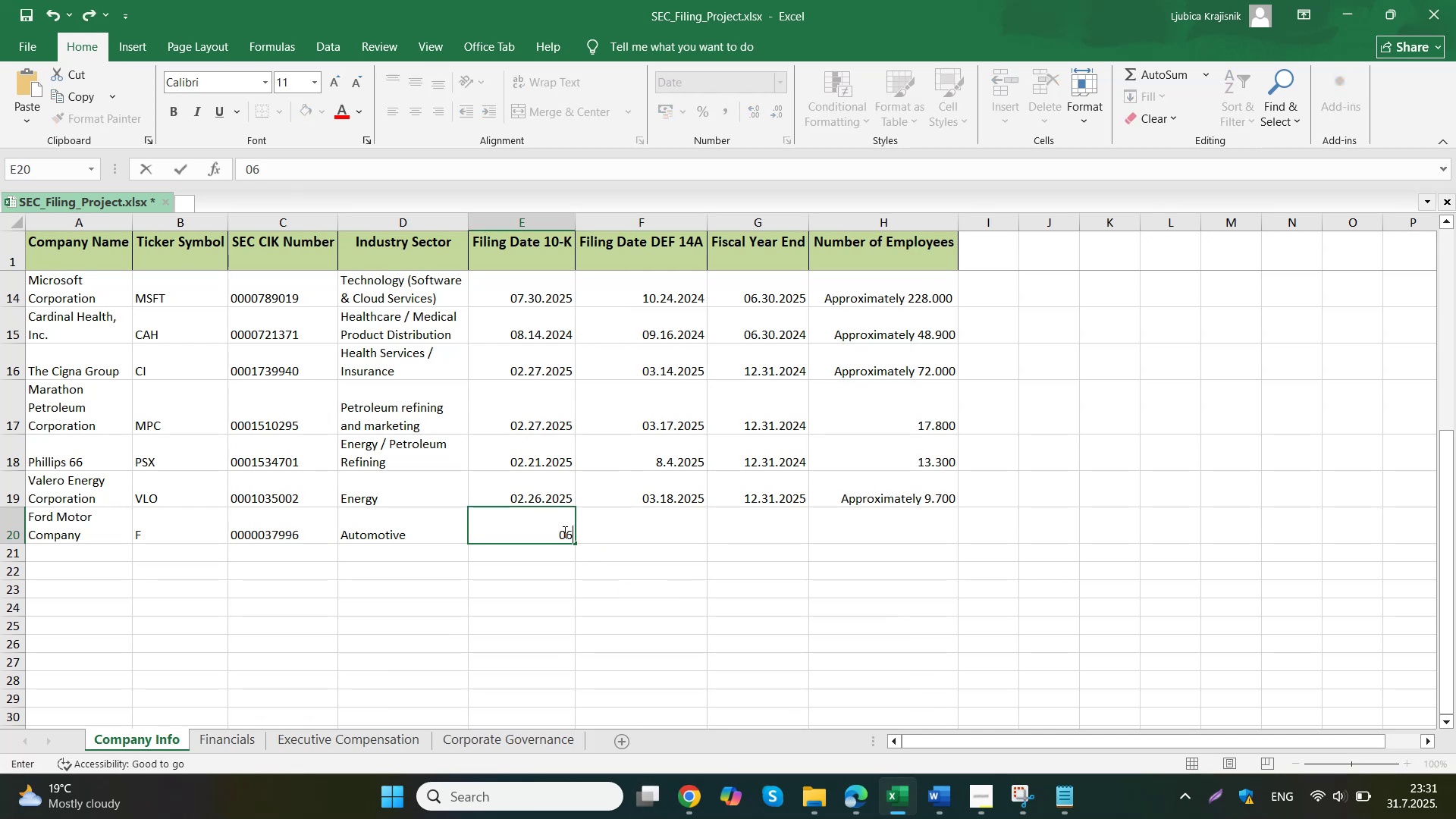 
key(Numpad2)
 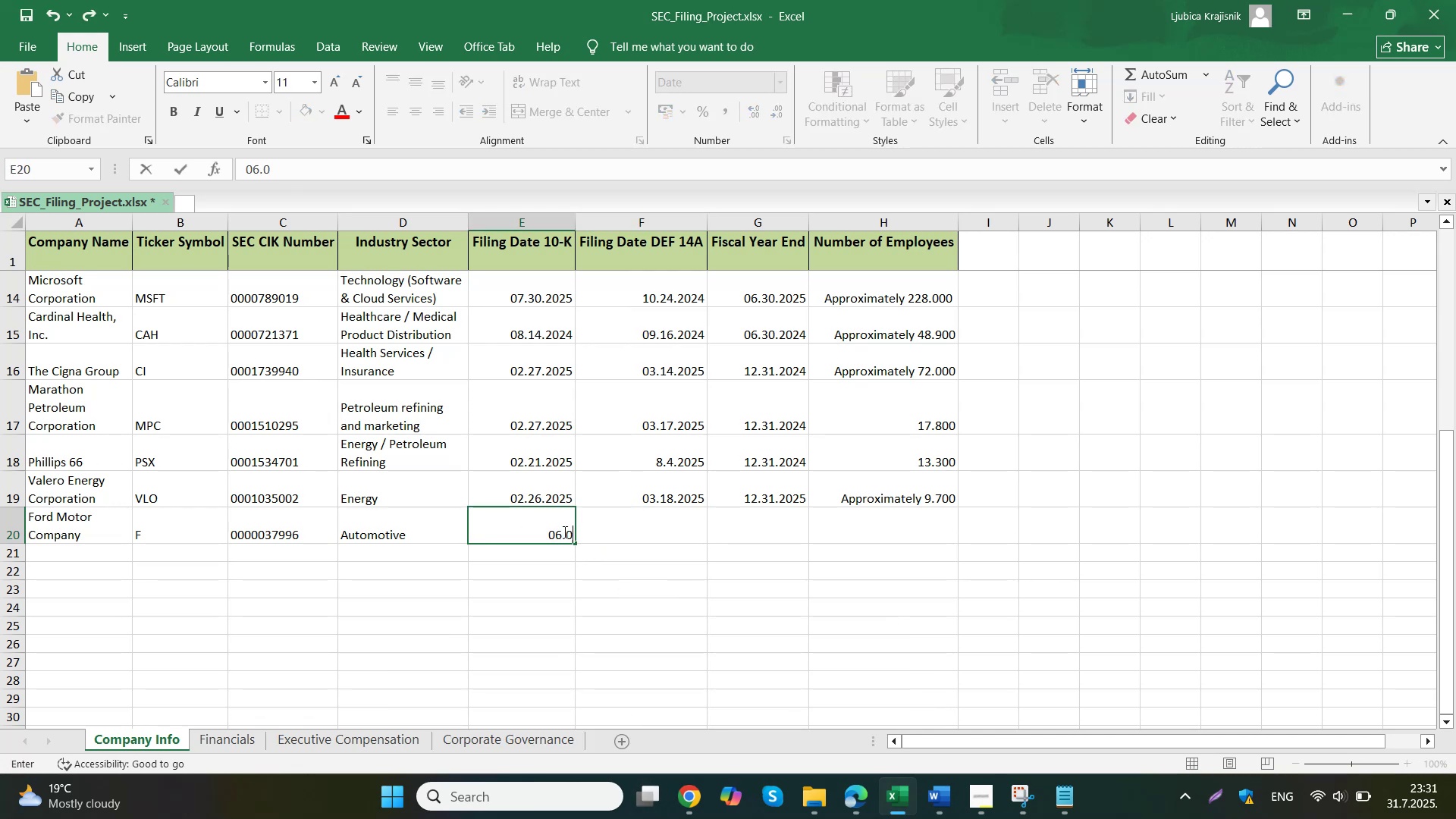 
key(Numpad5)
 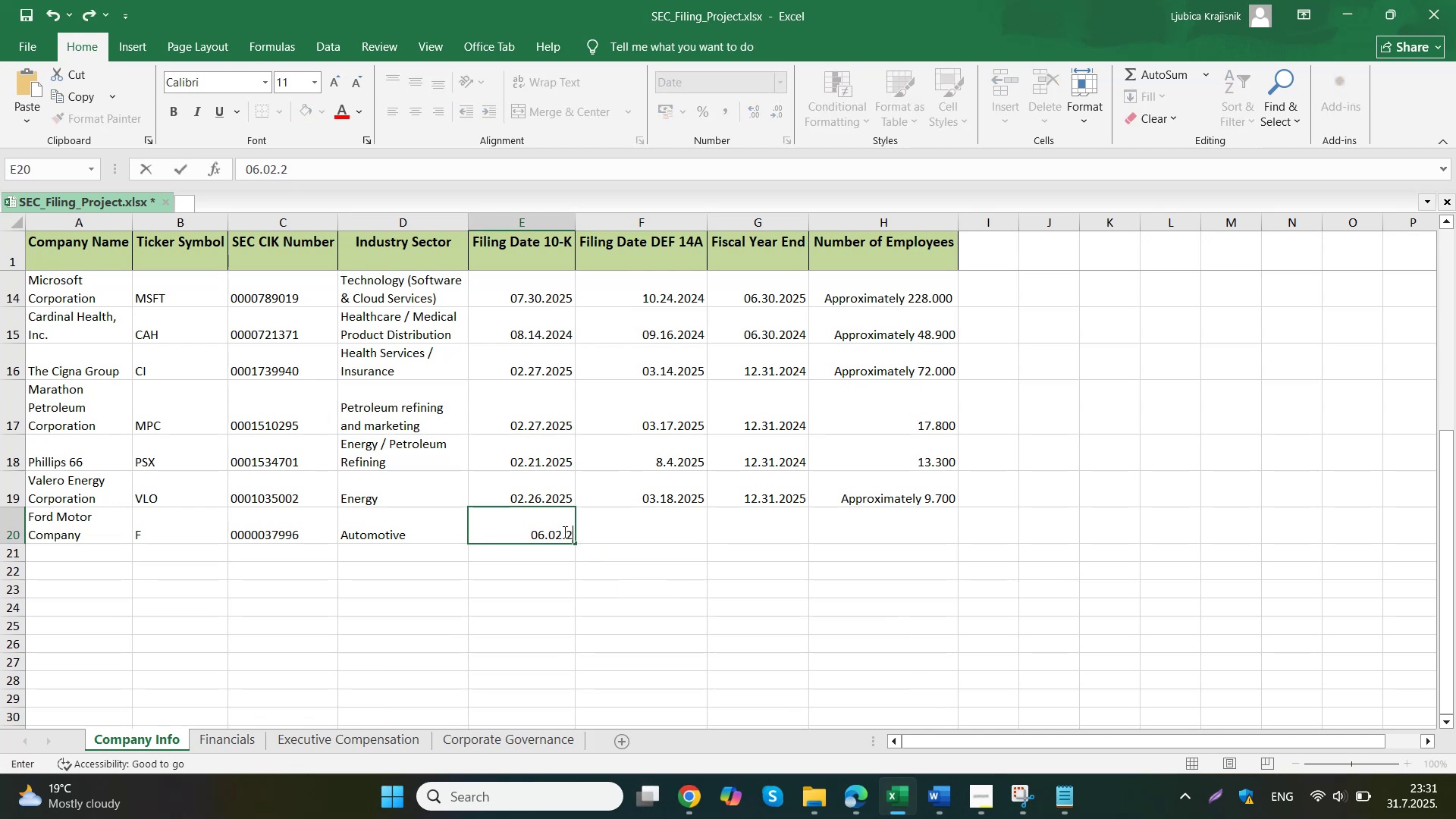 
key(Tab)
 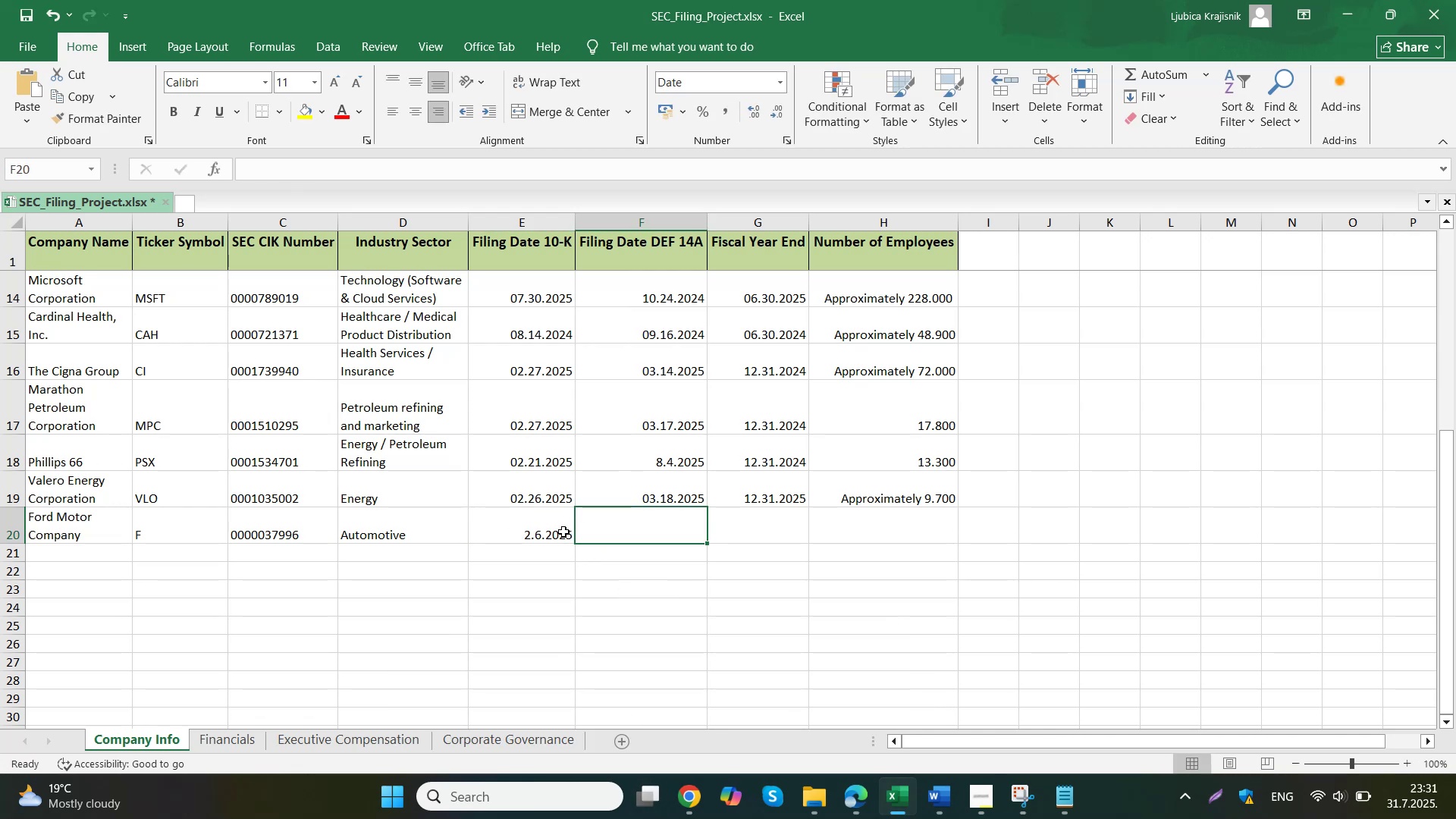 
left_click([551, 522])
 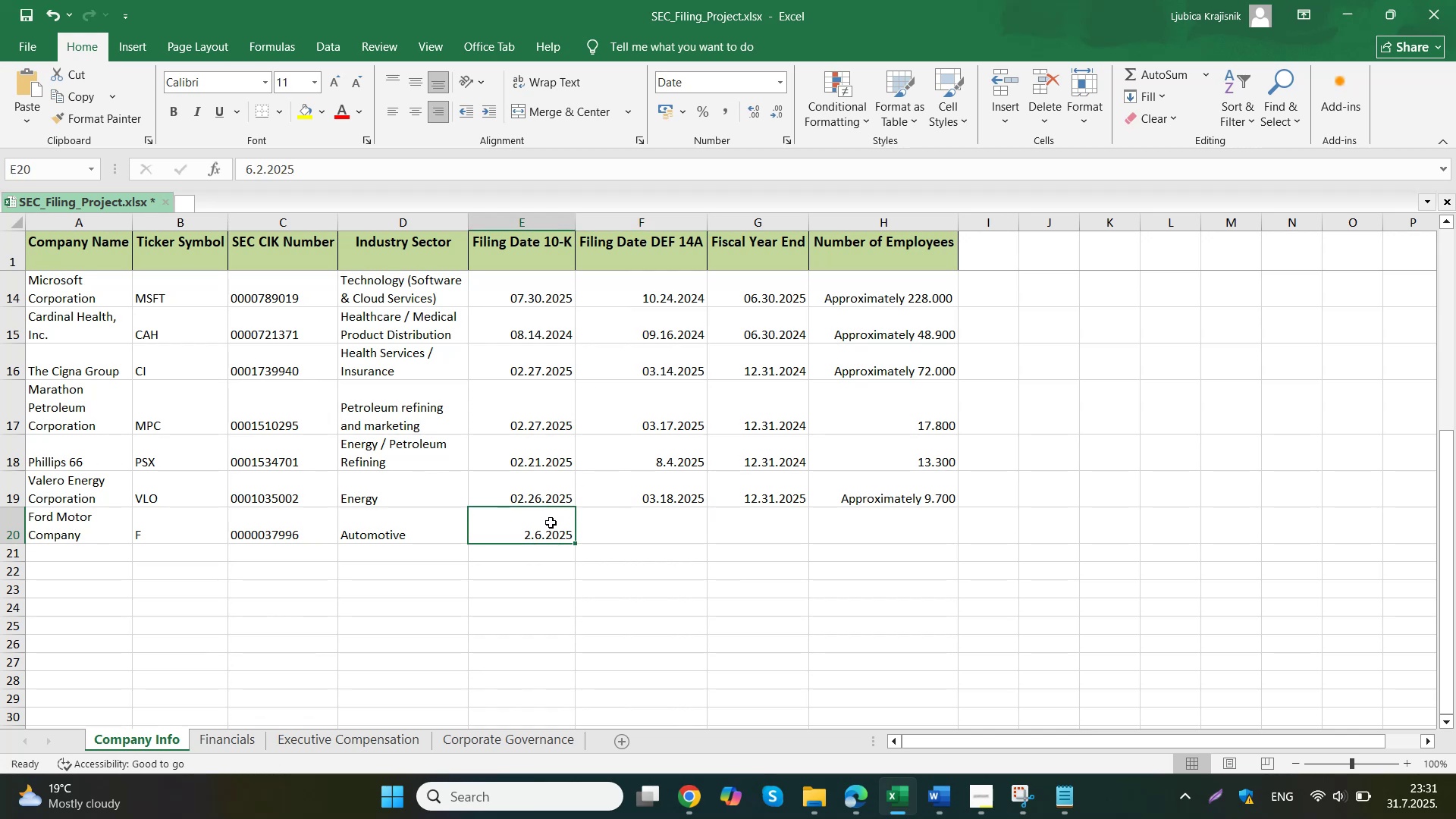 
wait(8.19)
 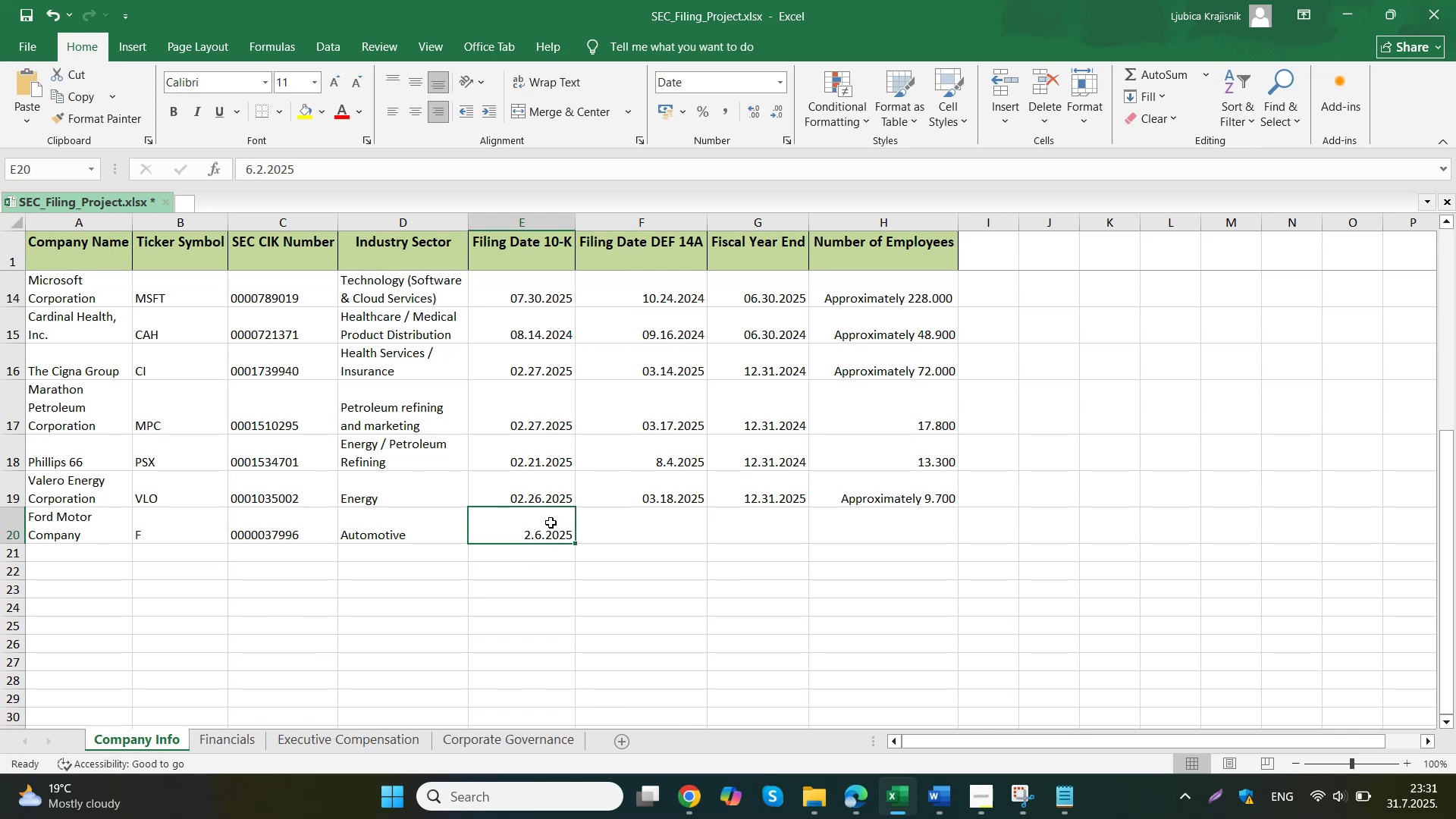 
double_click([546, 534])
 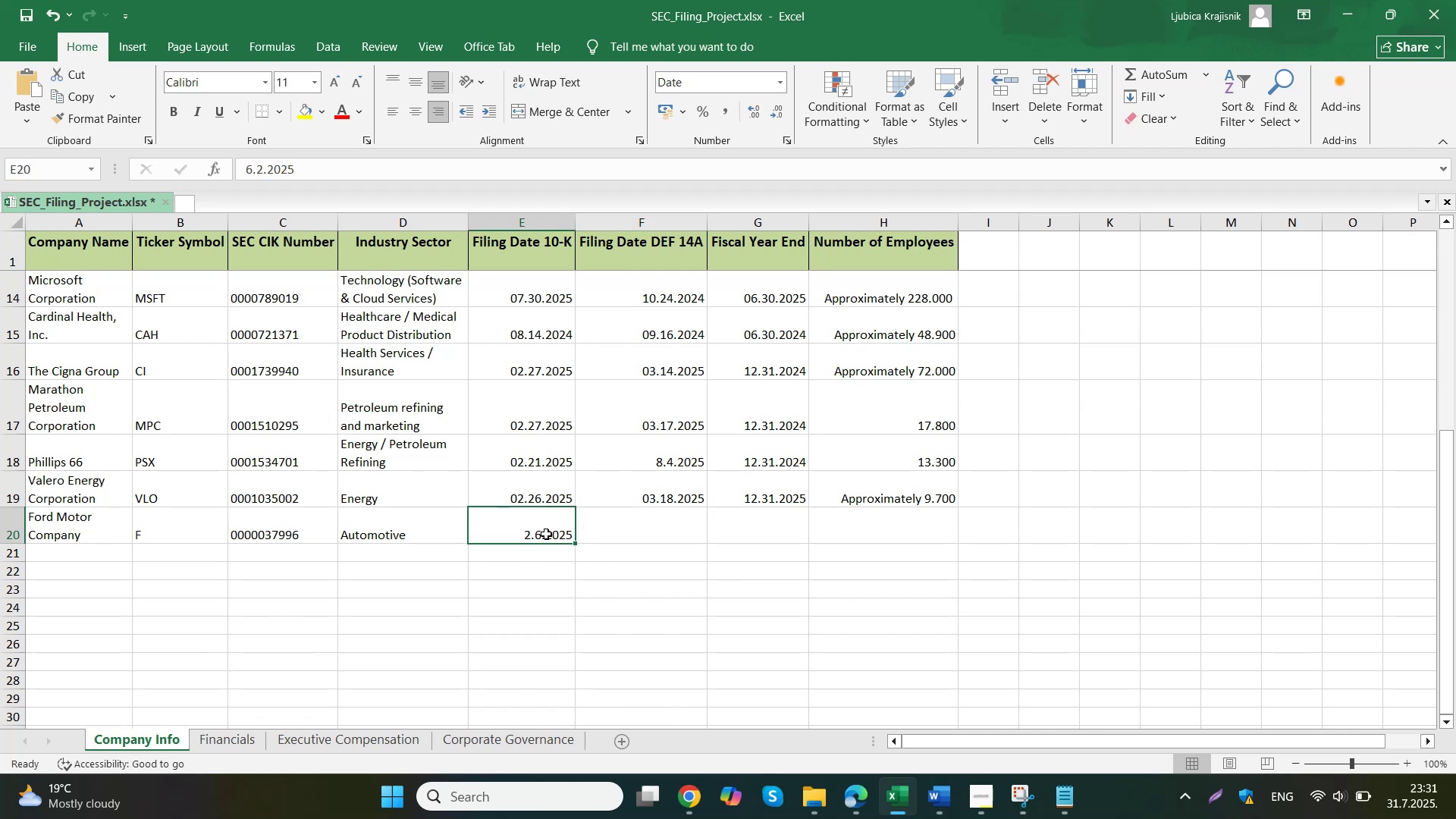 
left_click([548, 538])
 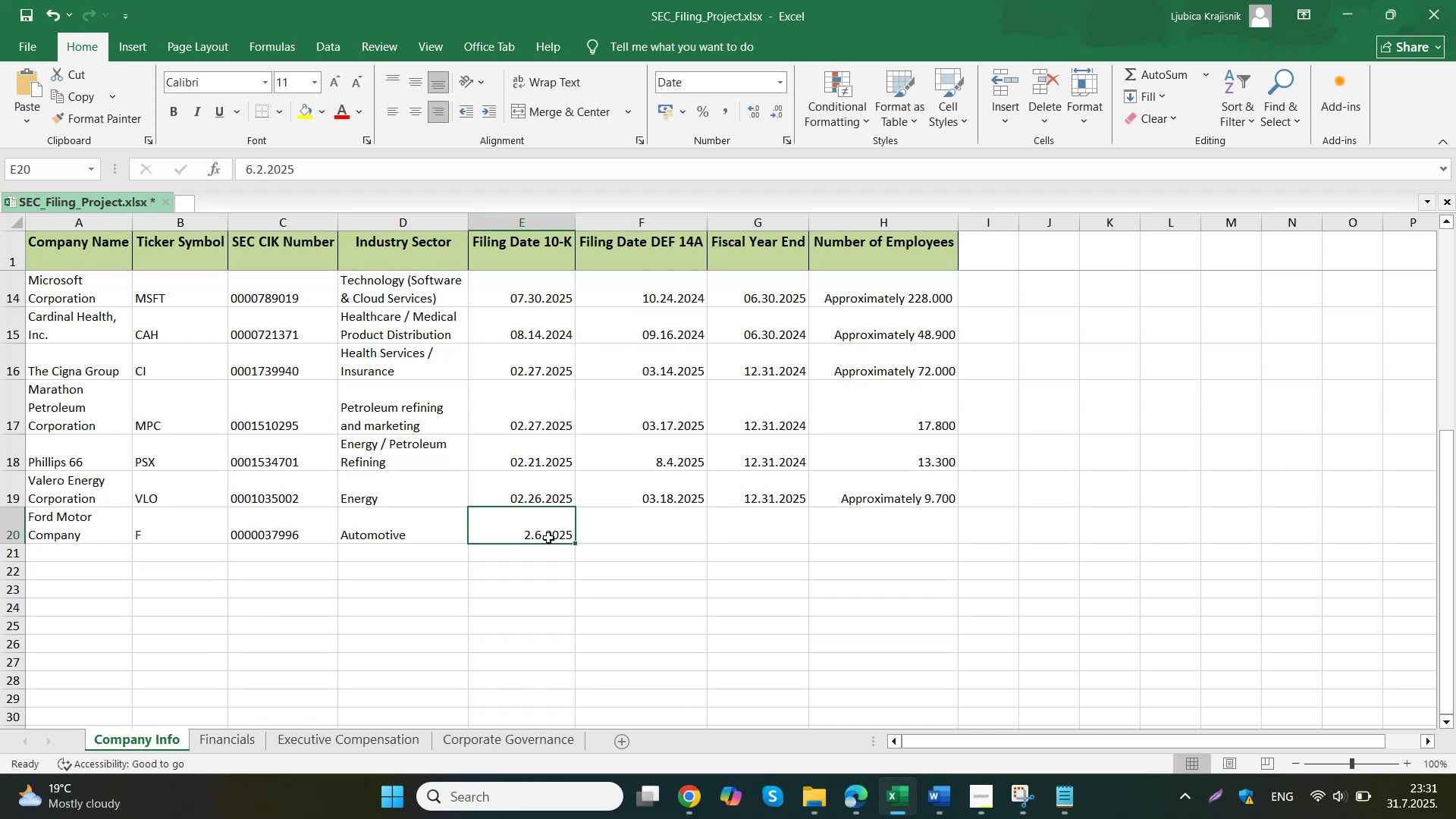 
key(Numpad0)
 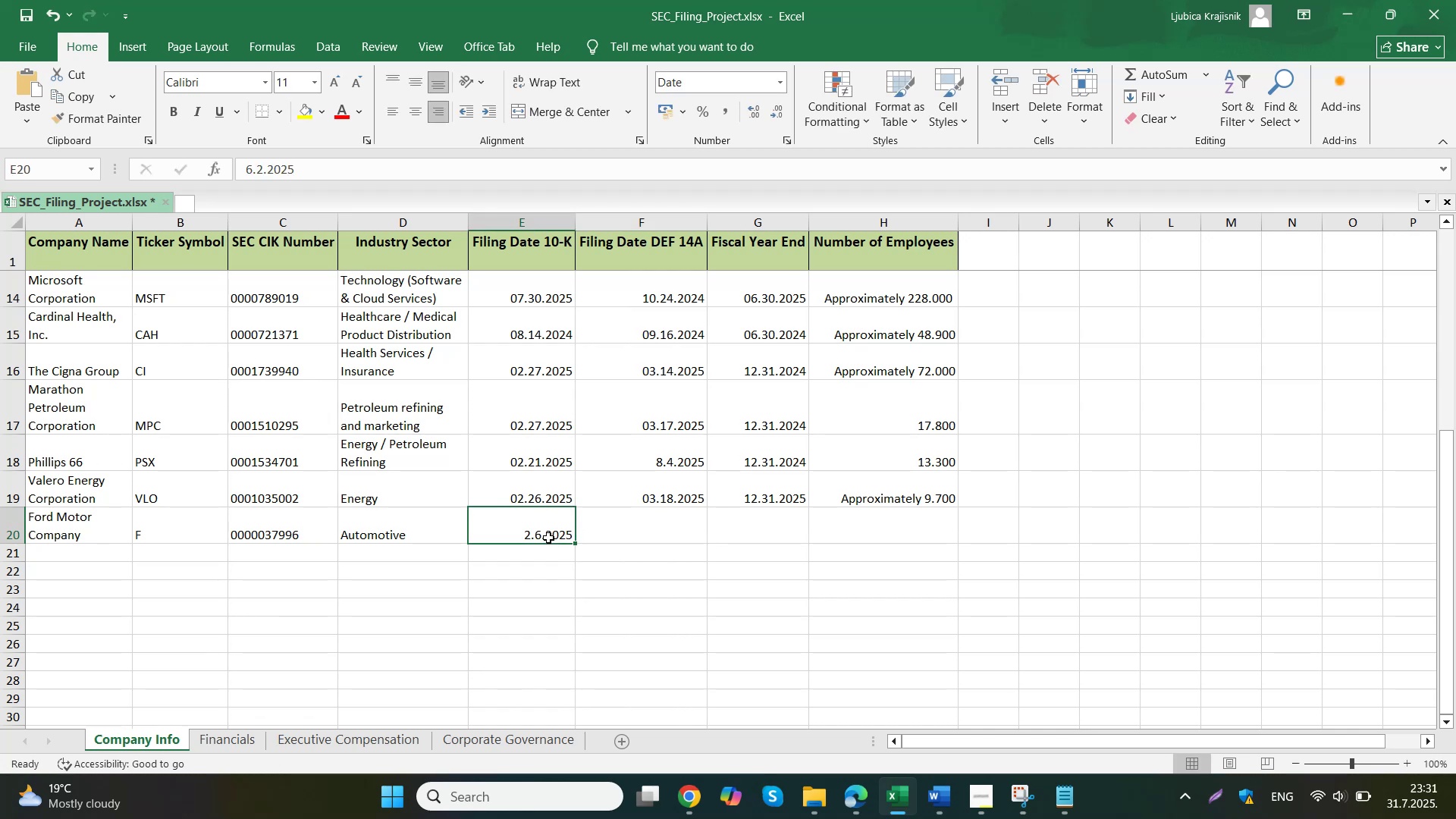 
key(Numpad2)
 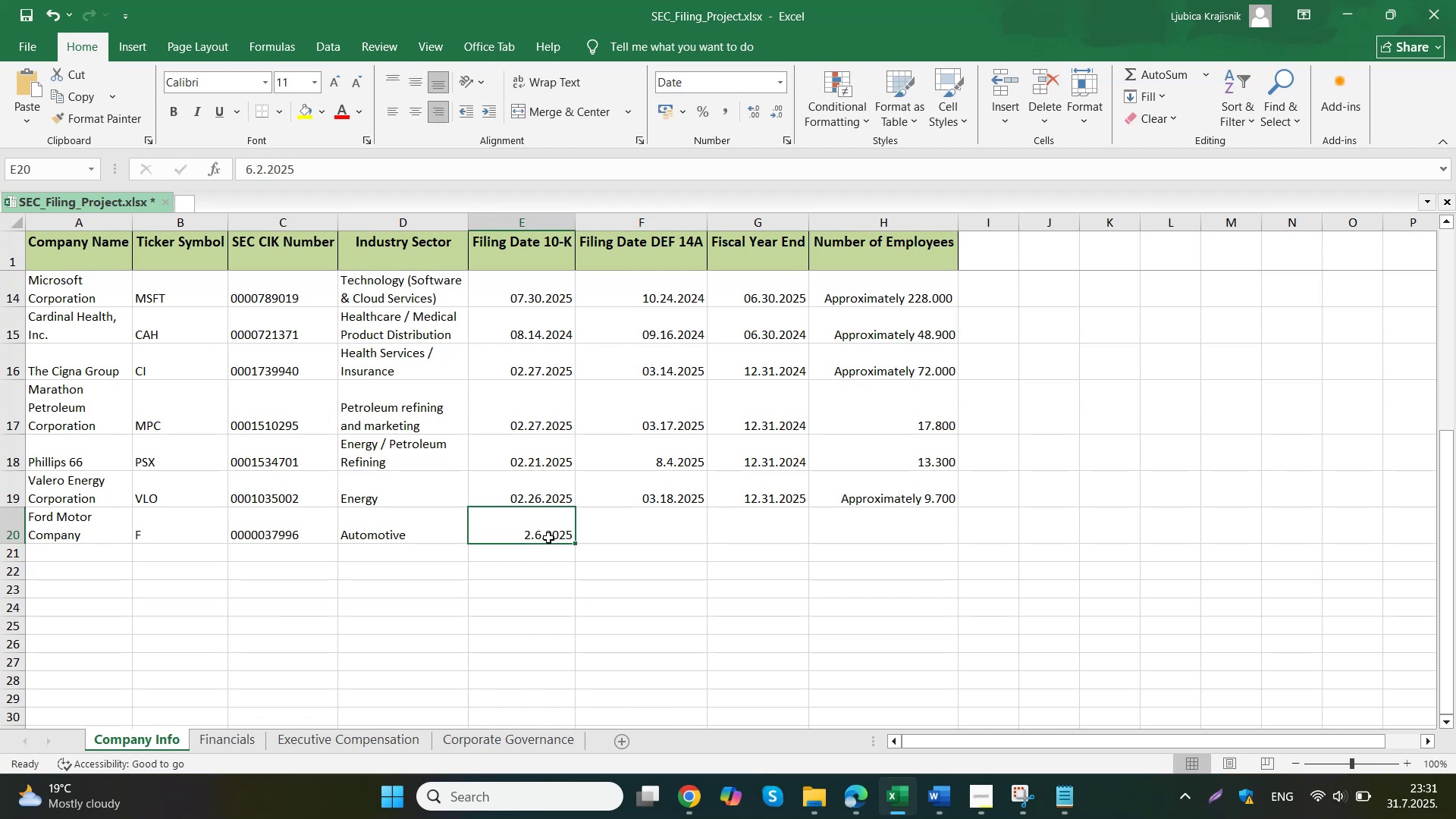 
key(Period)
 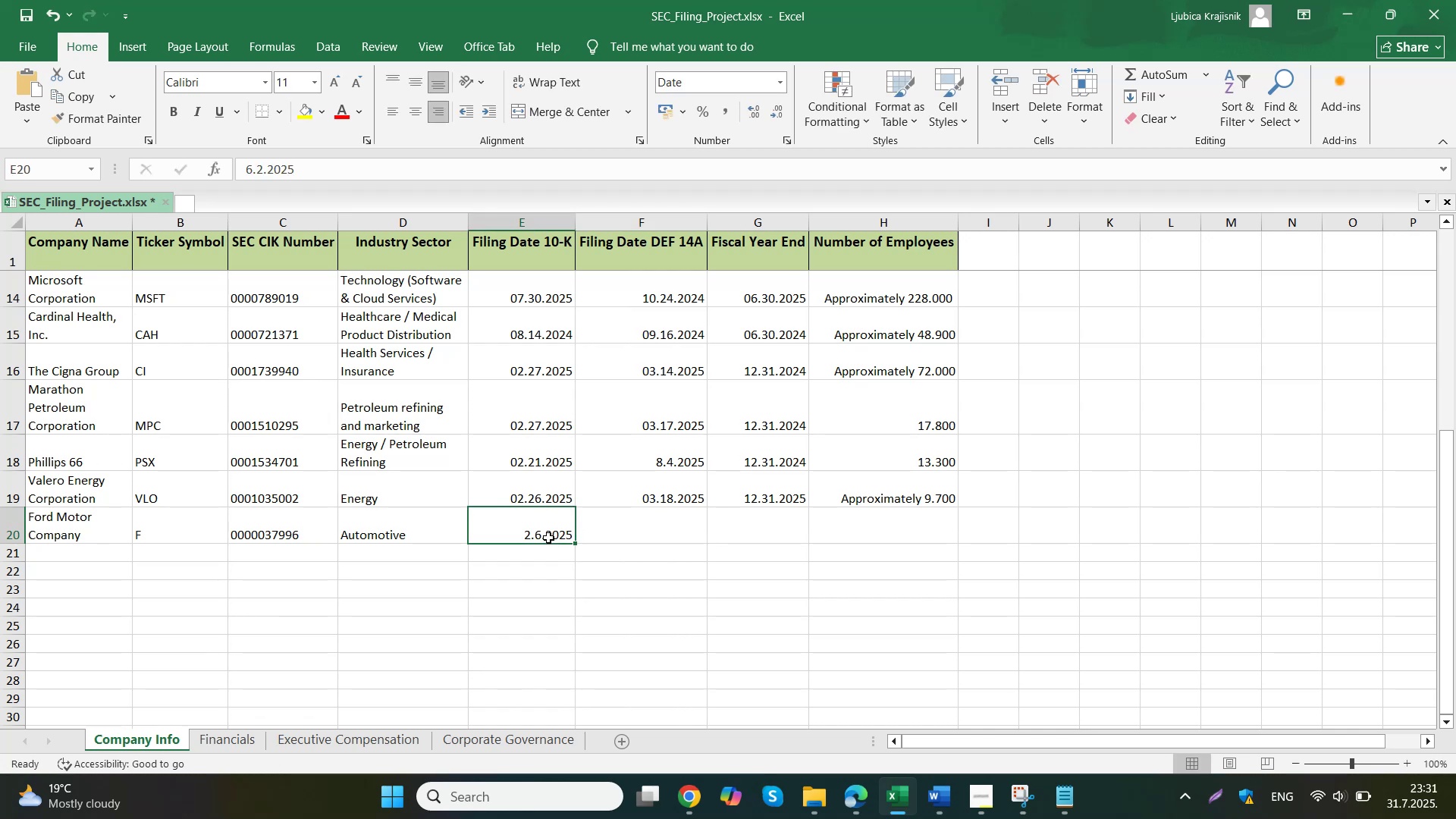 
key(Numpad0)
 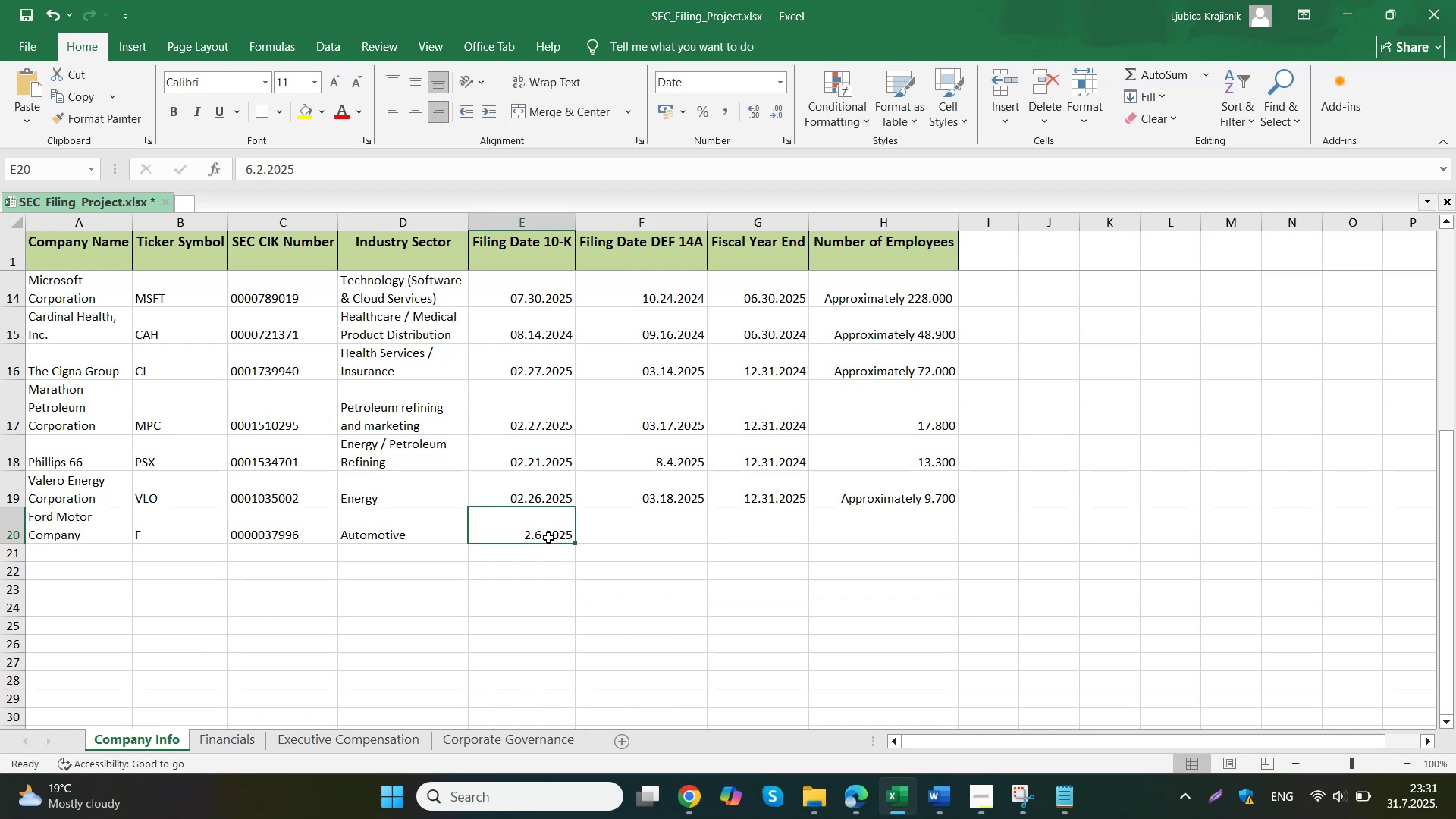 
key(Numpad6)
 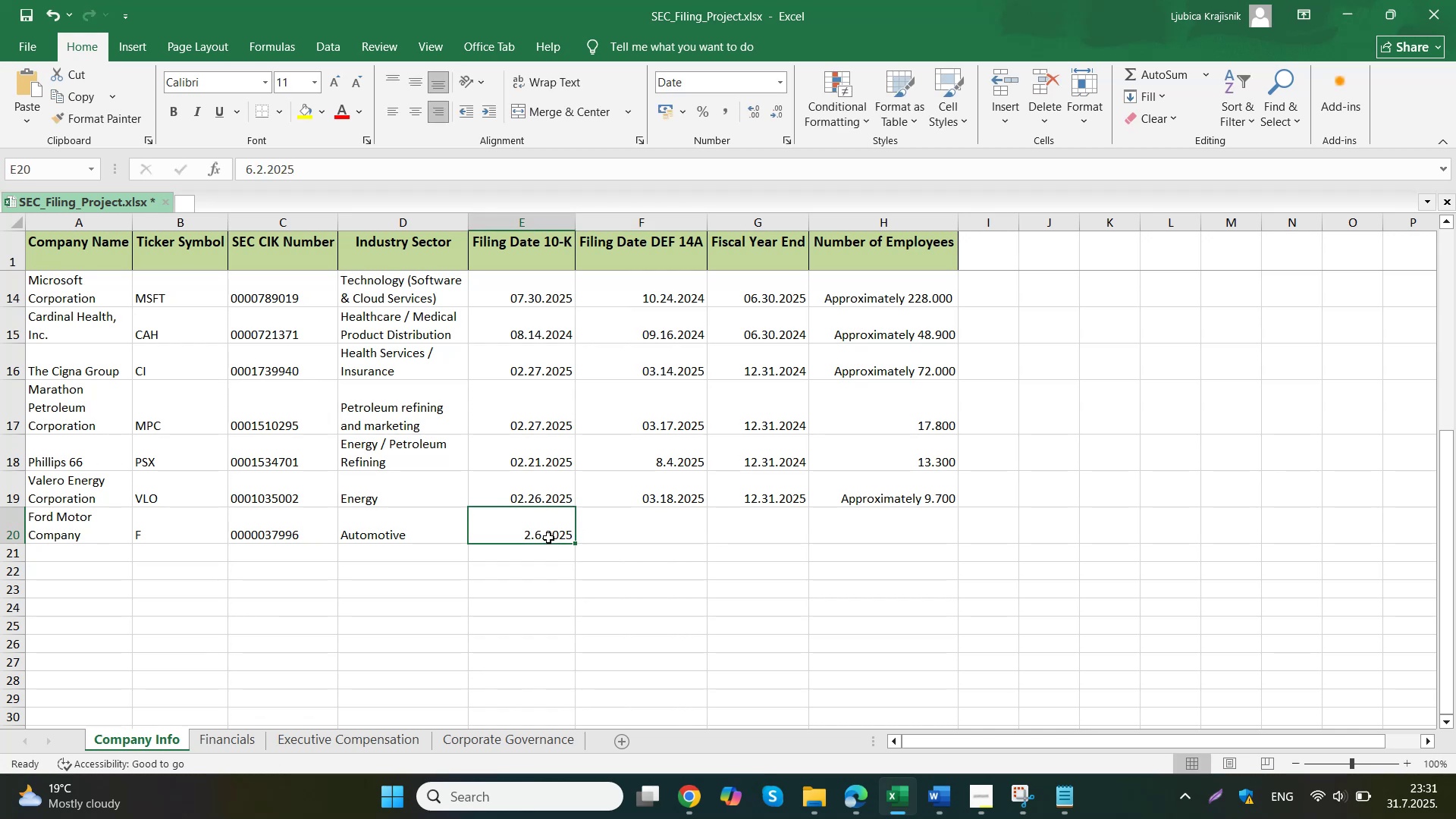 
key(Period)
 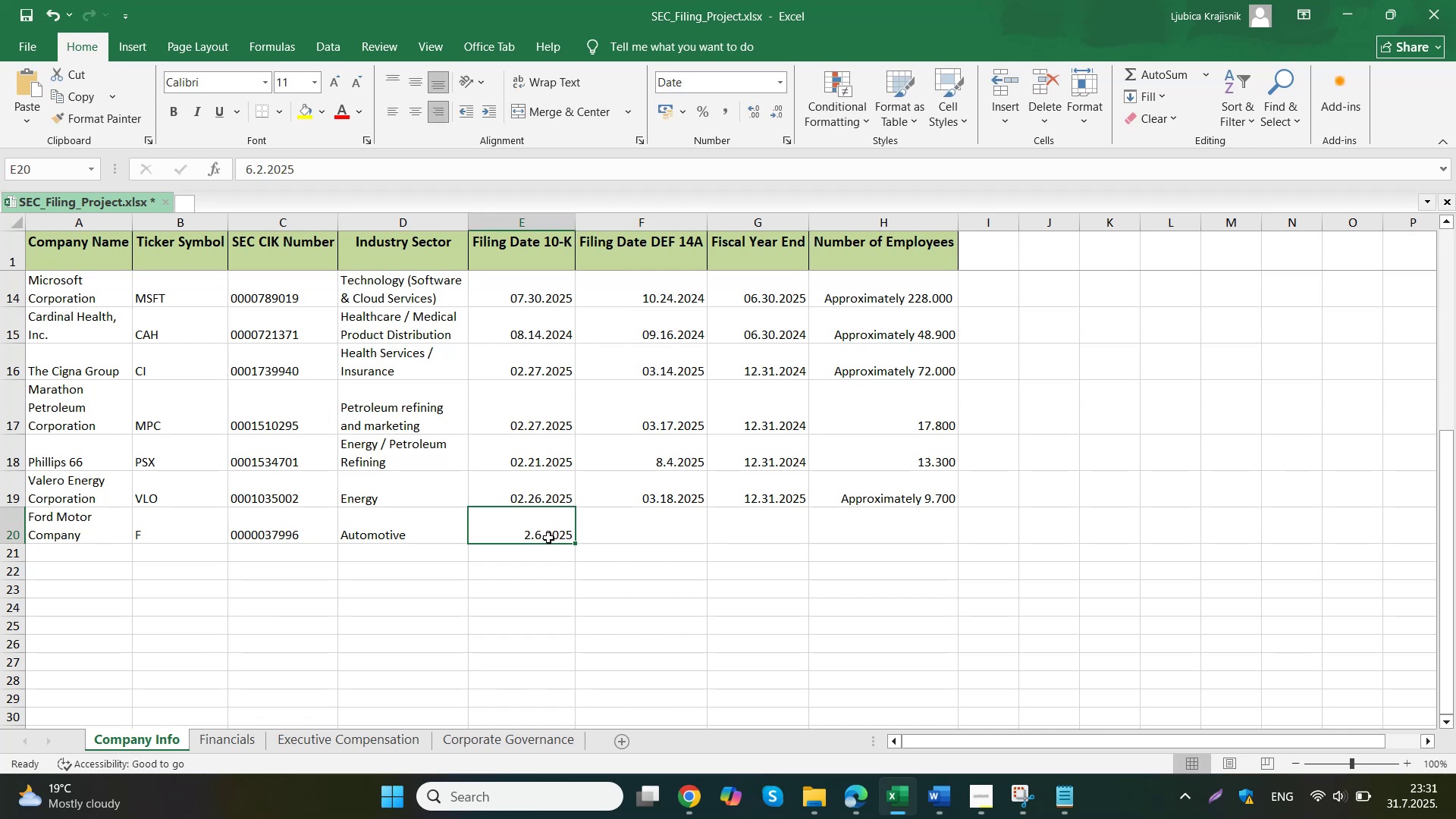 
key(Numpad2)
 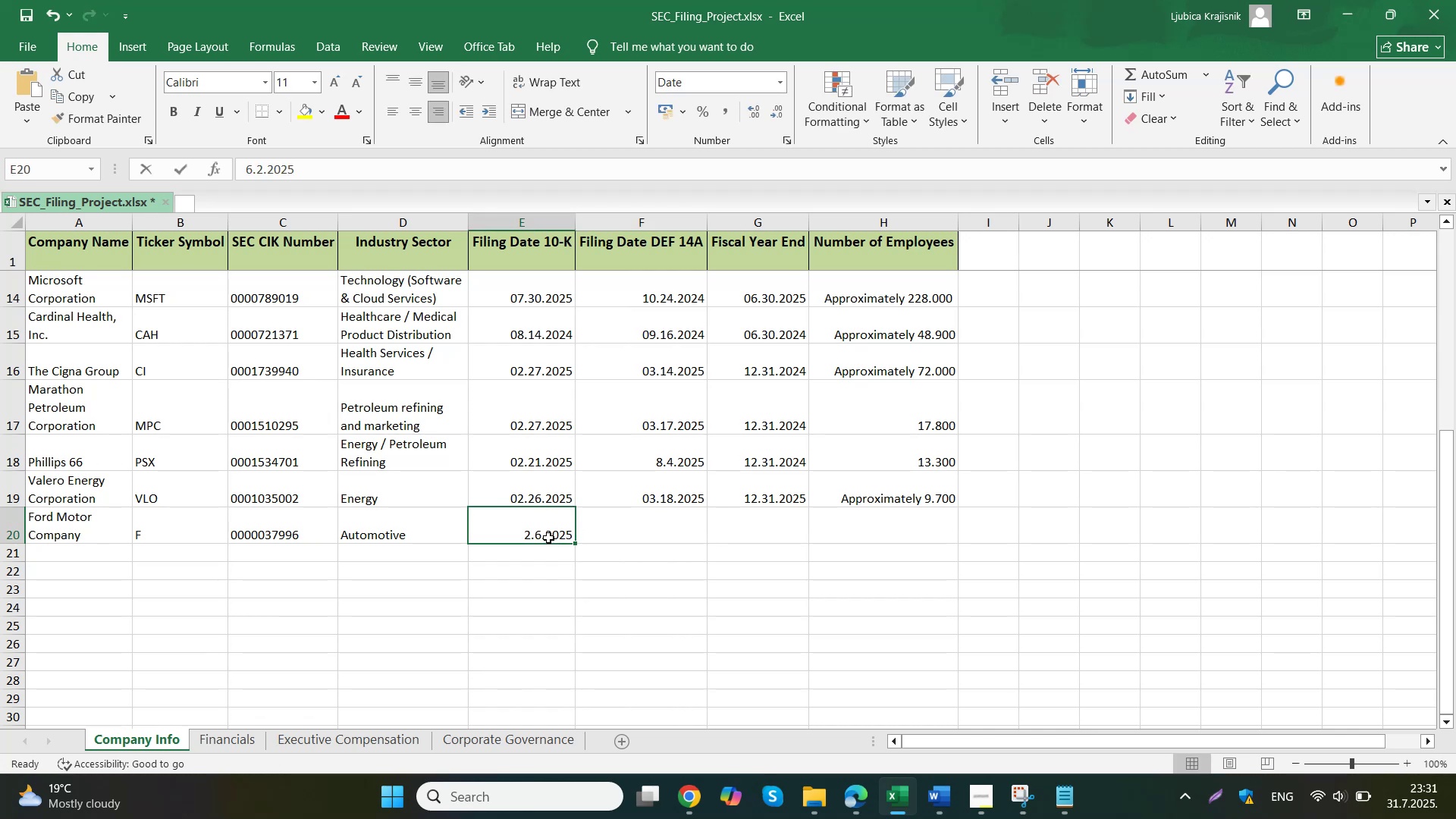 
key(Numpad0)
 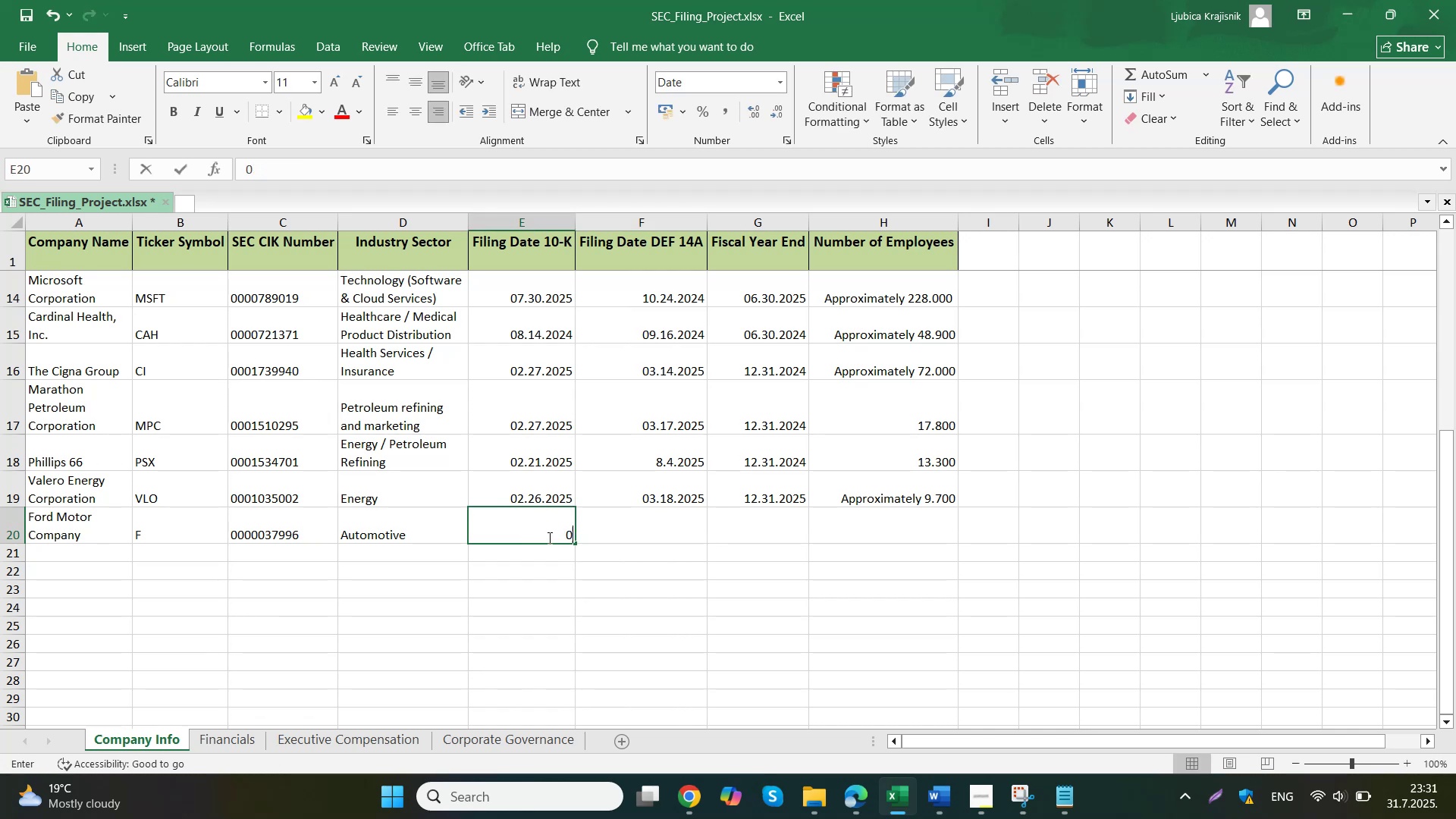 
key(Numpad2)
 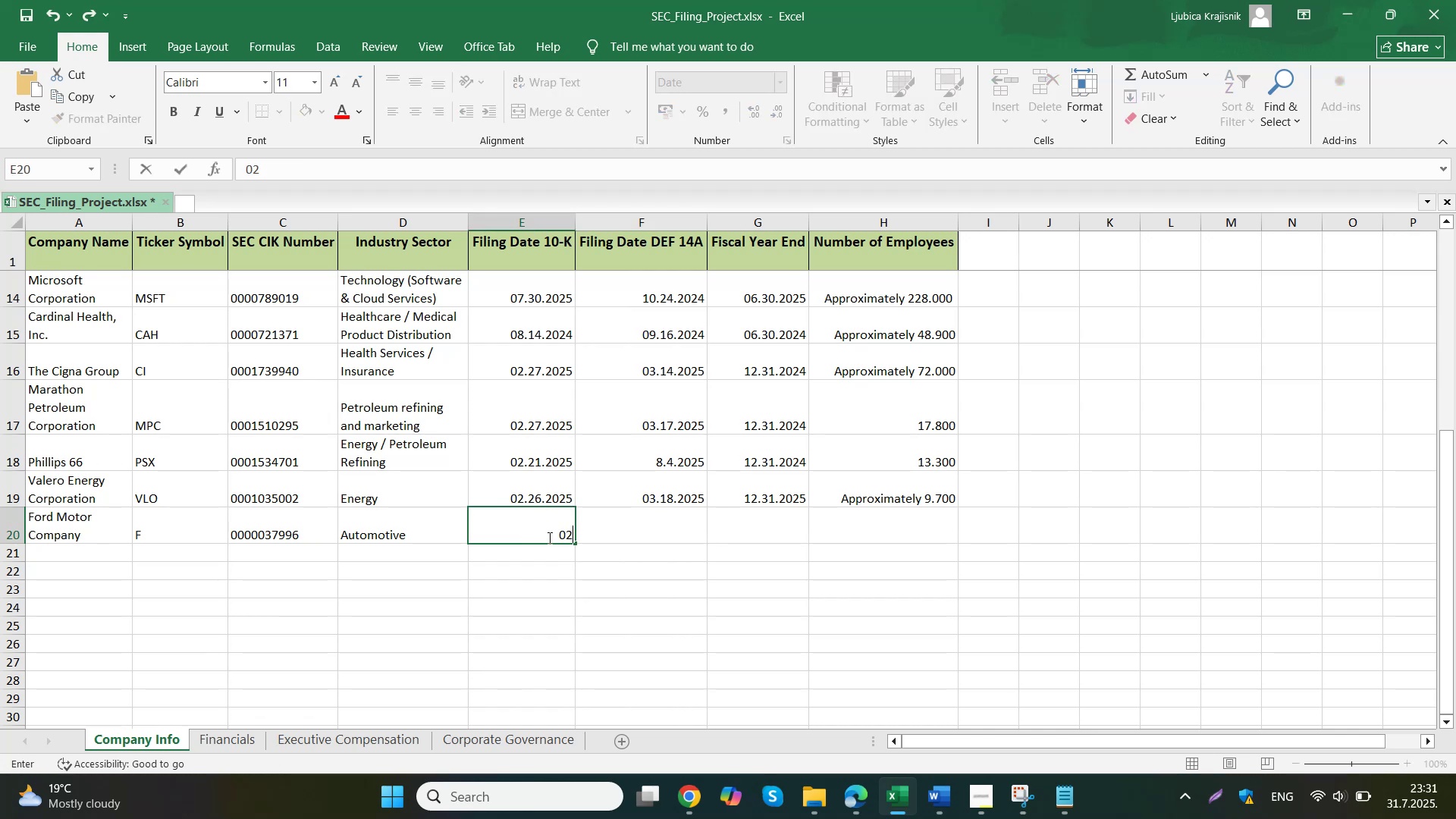 
key(Numpad5)
 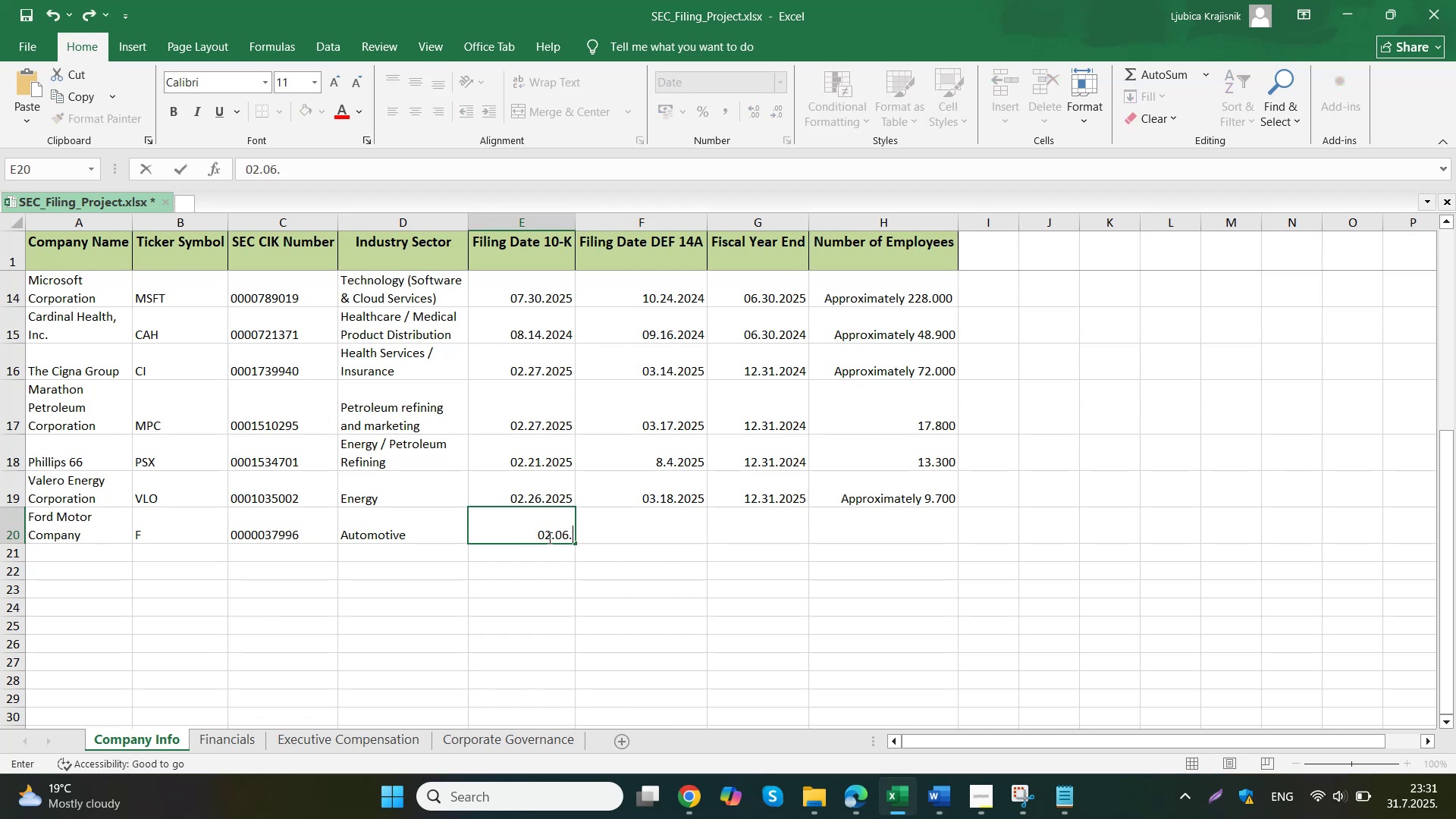 
key(Tab)
 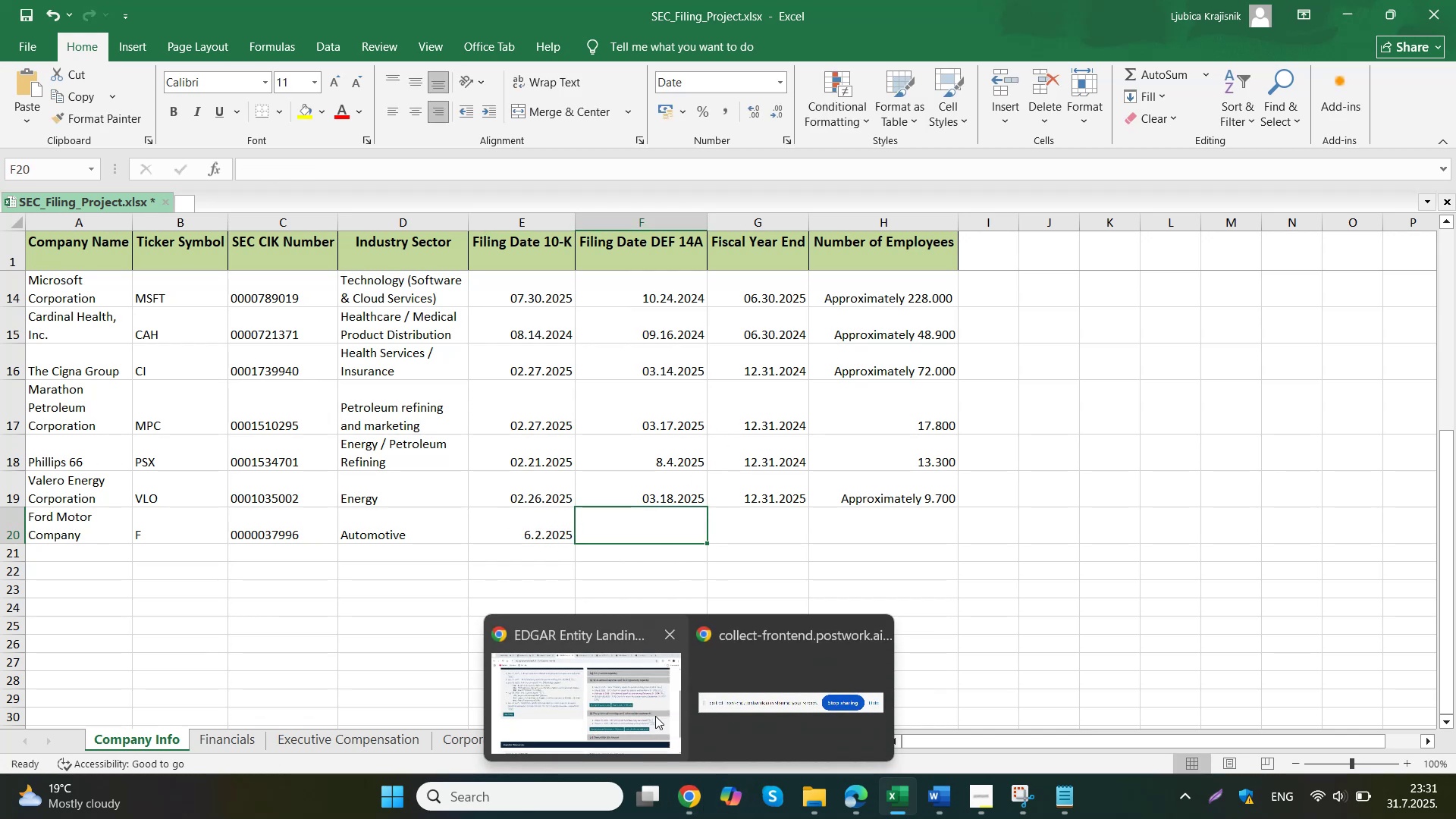 
wait(9.23)
 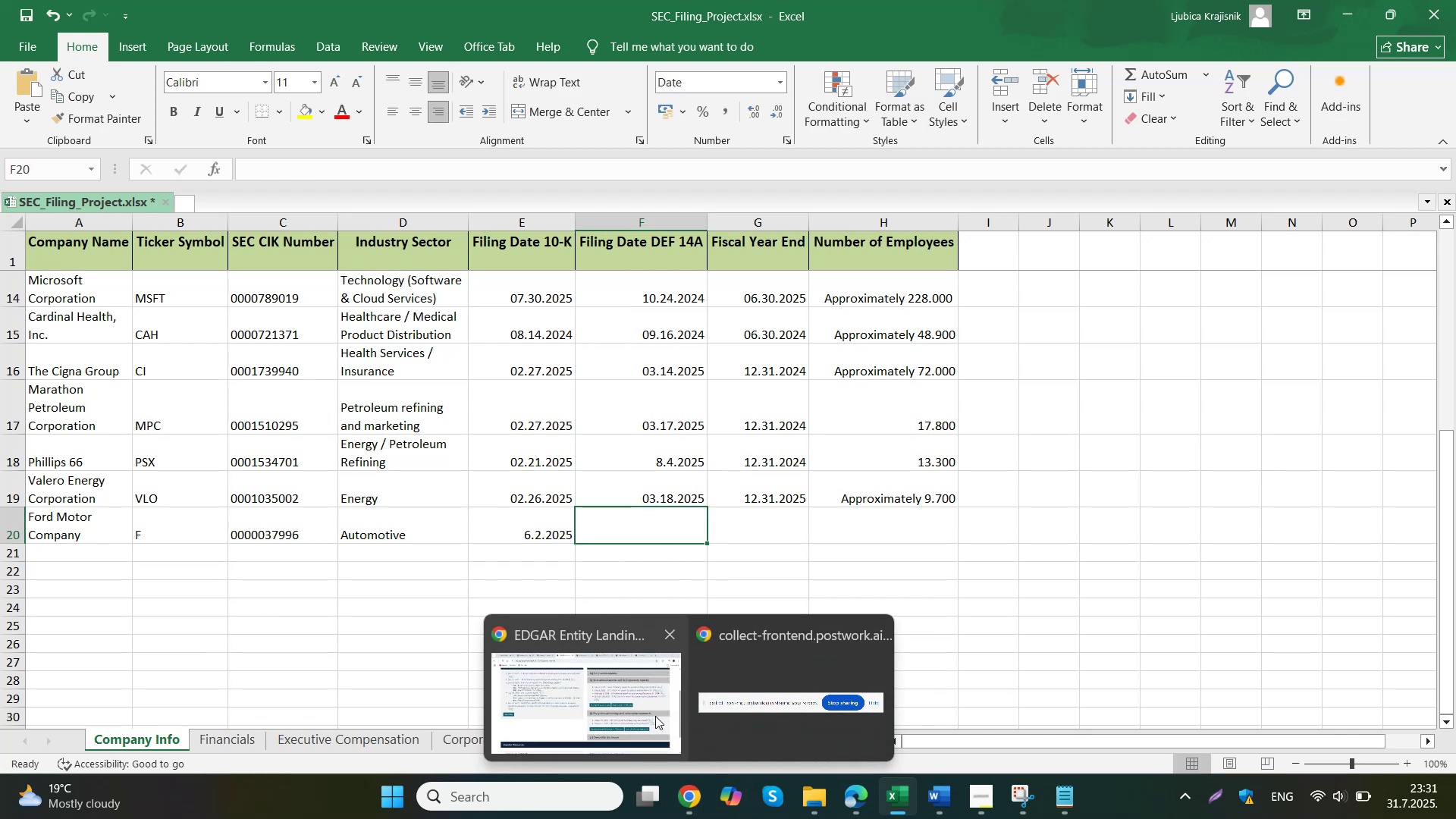 
left_click([544, 526])
 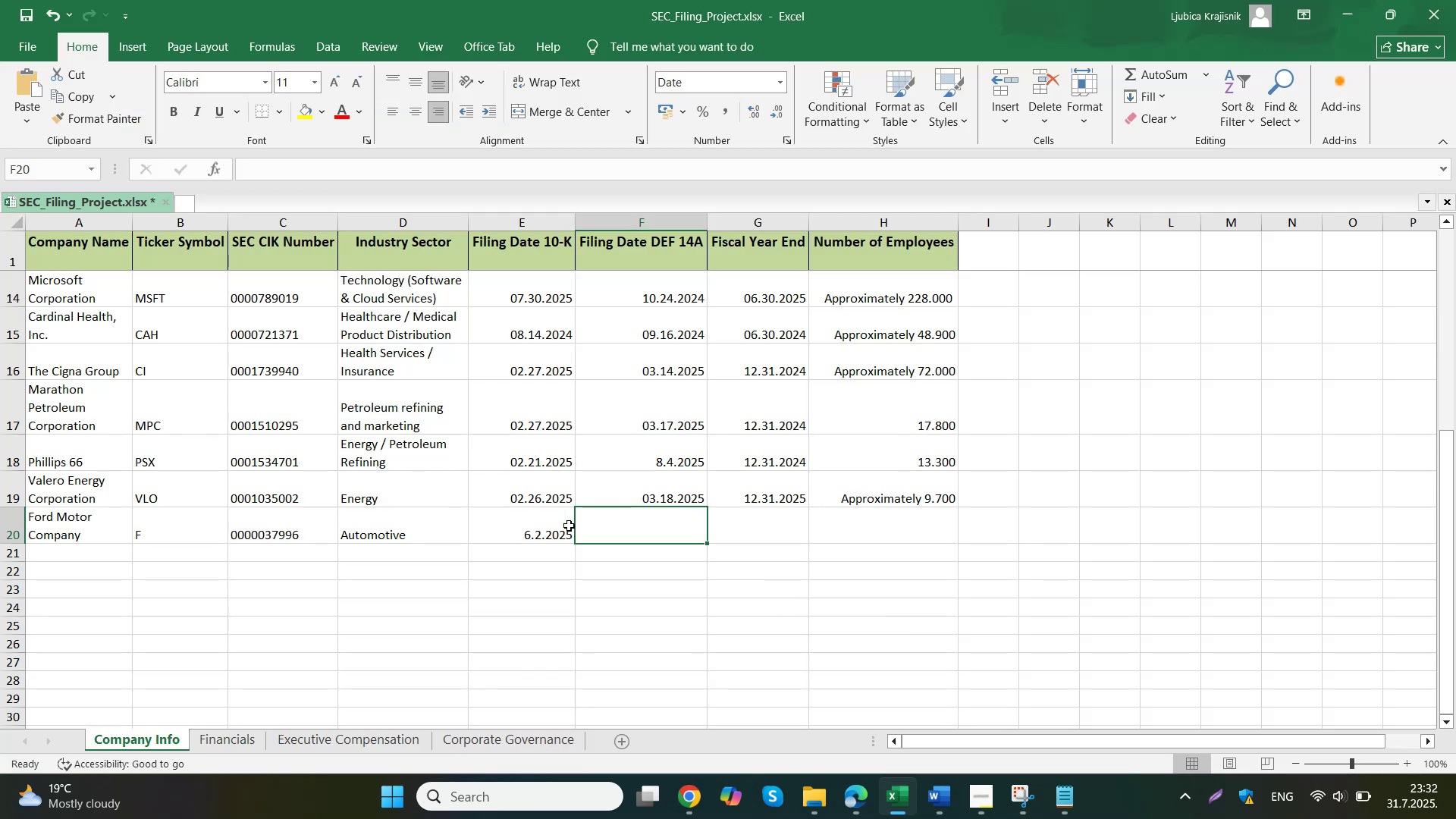 
key(Numpad0)
 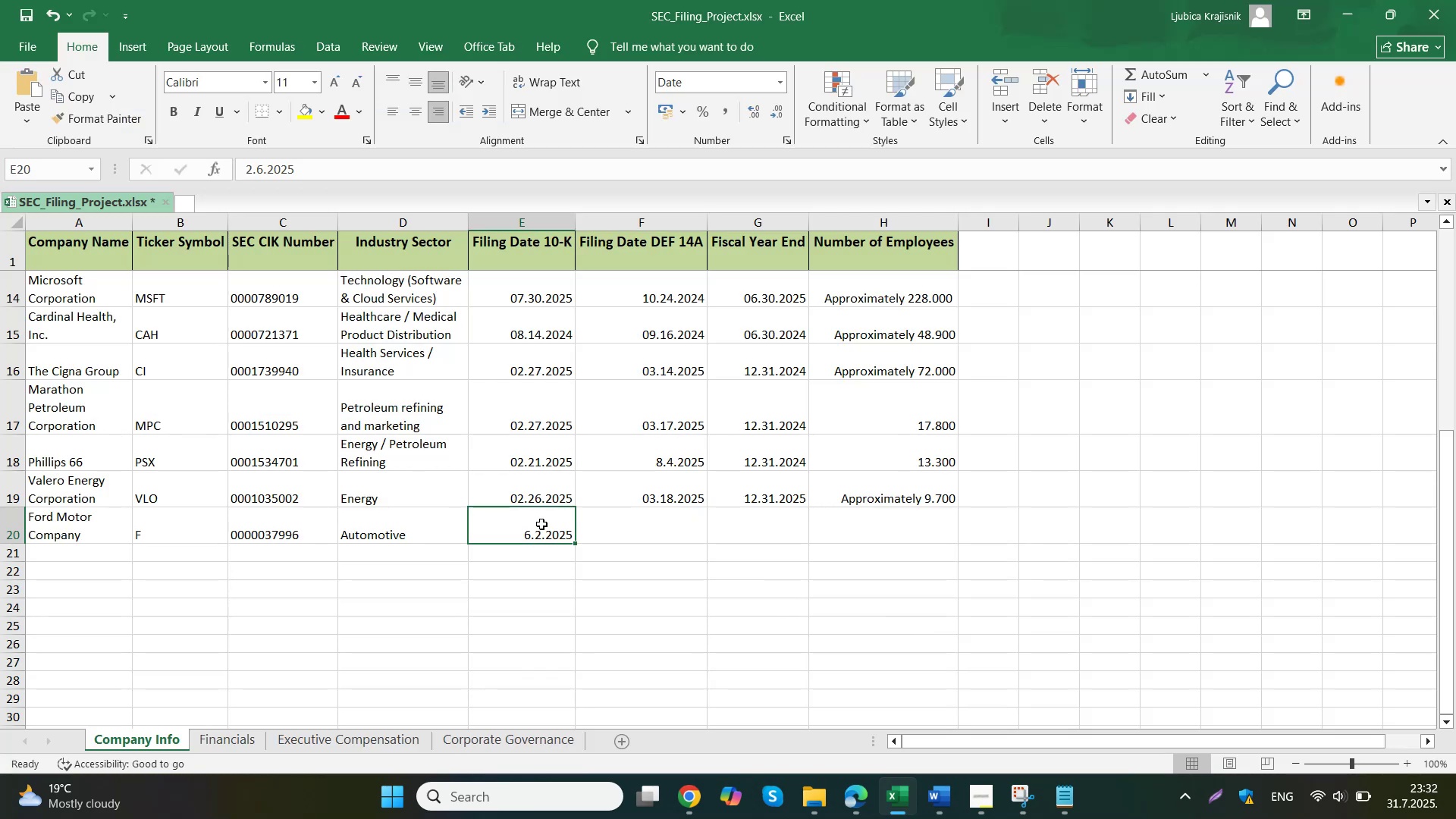 
key(Numpad6)
 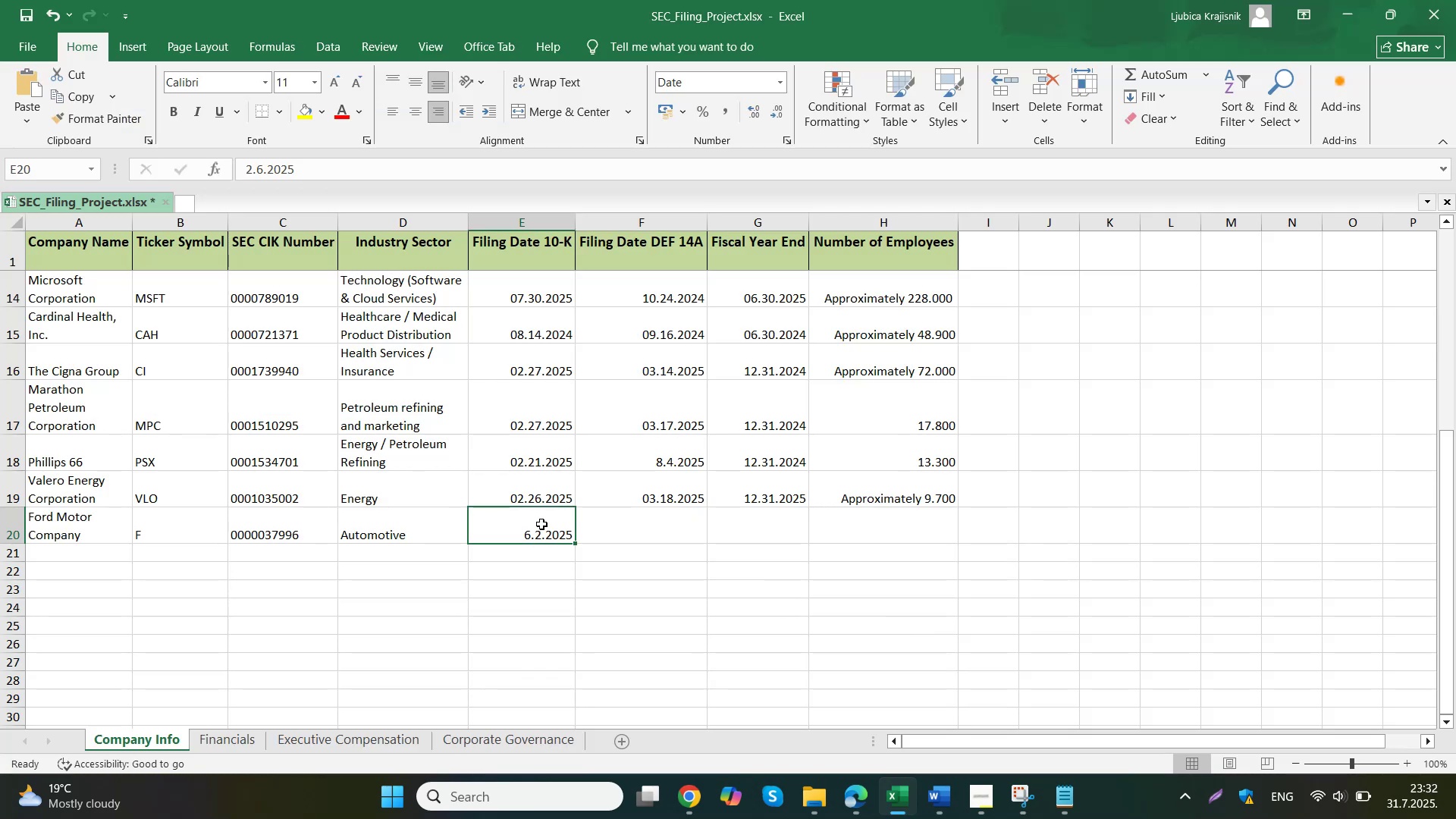 
key(Period)
 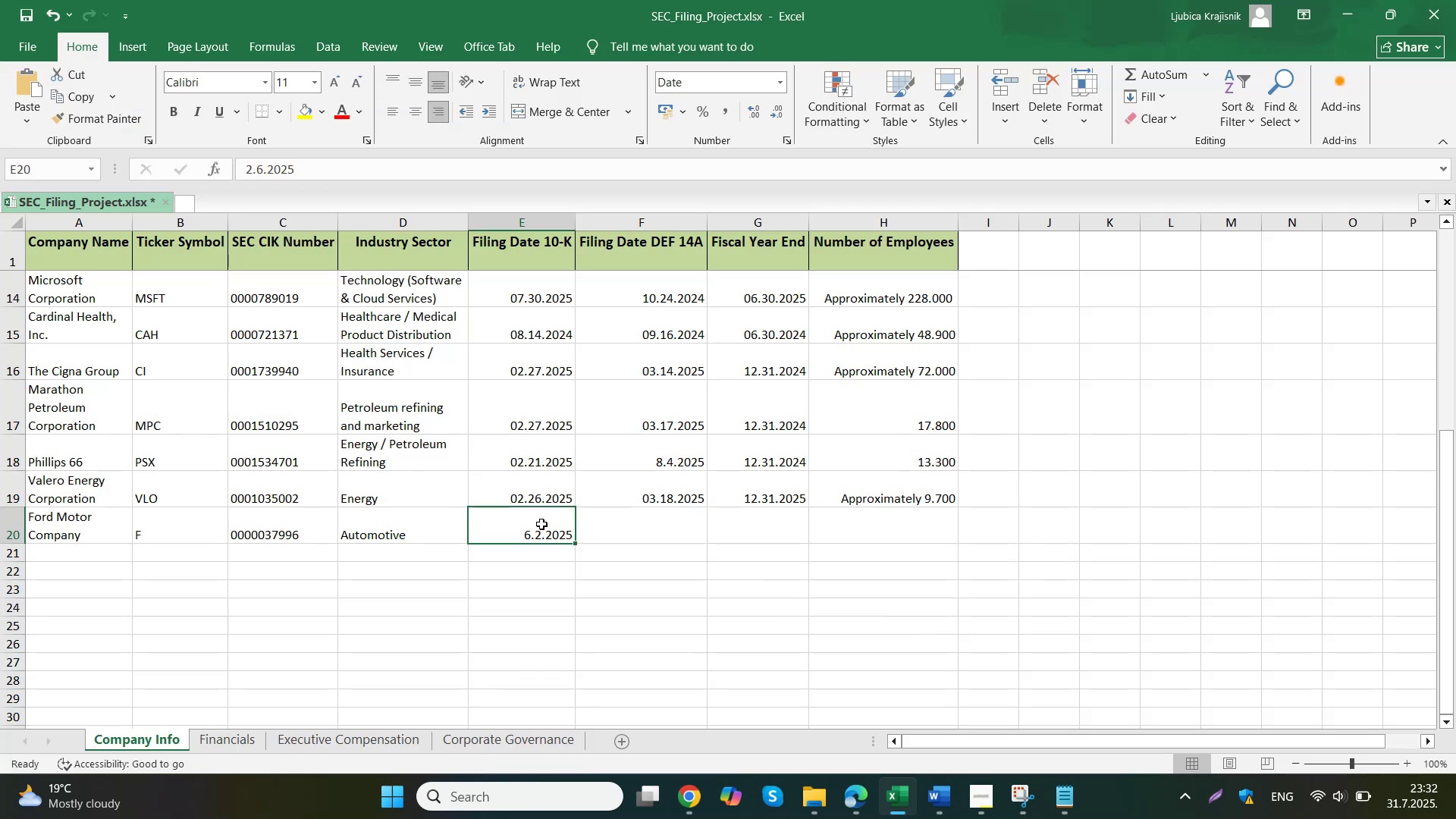 
key(Numpad0)
 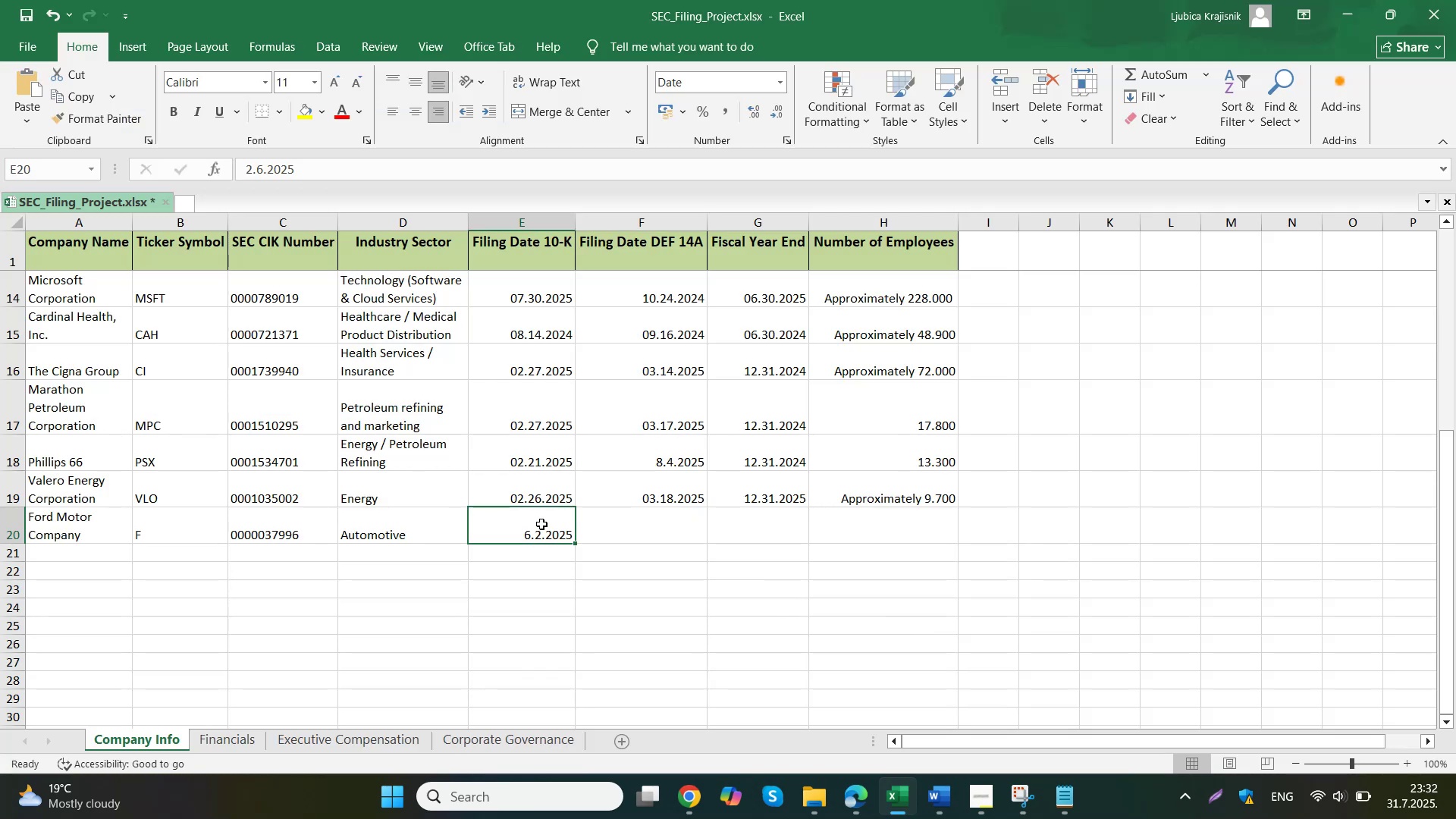 
key(Numpad6)
 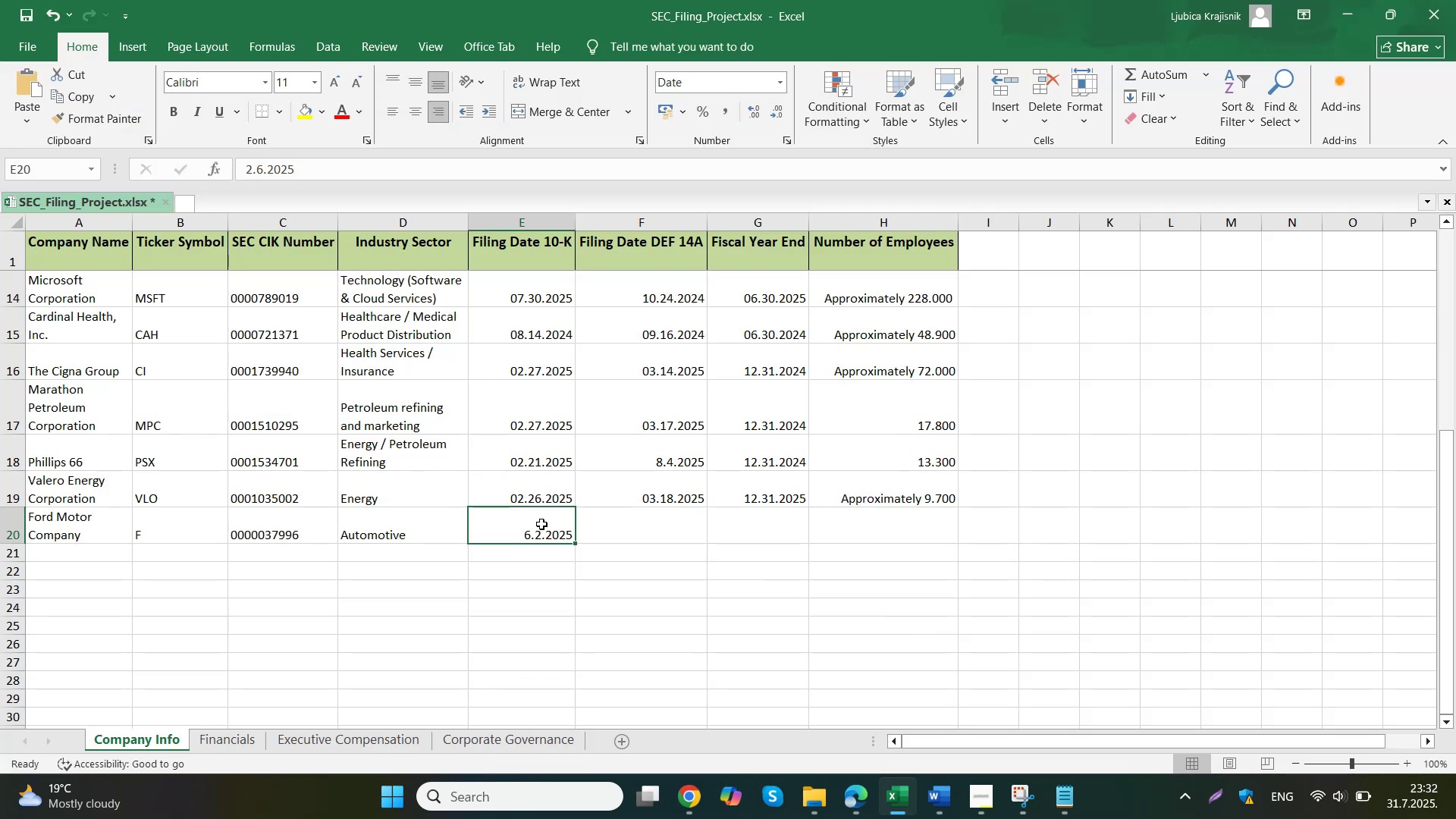 
key(Period)
 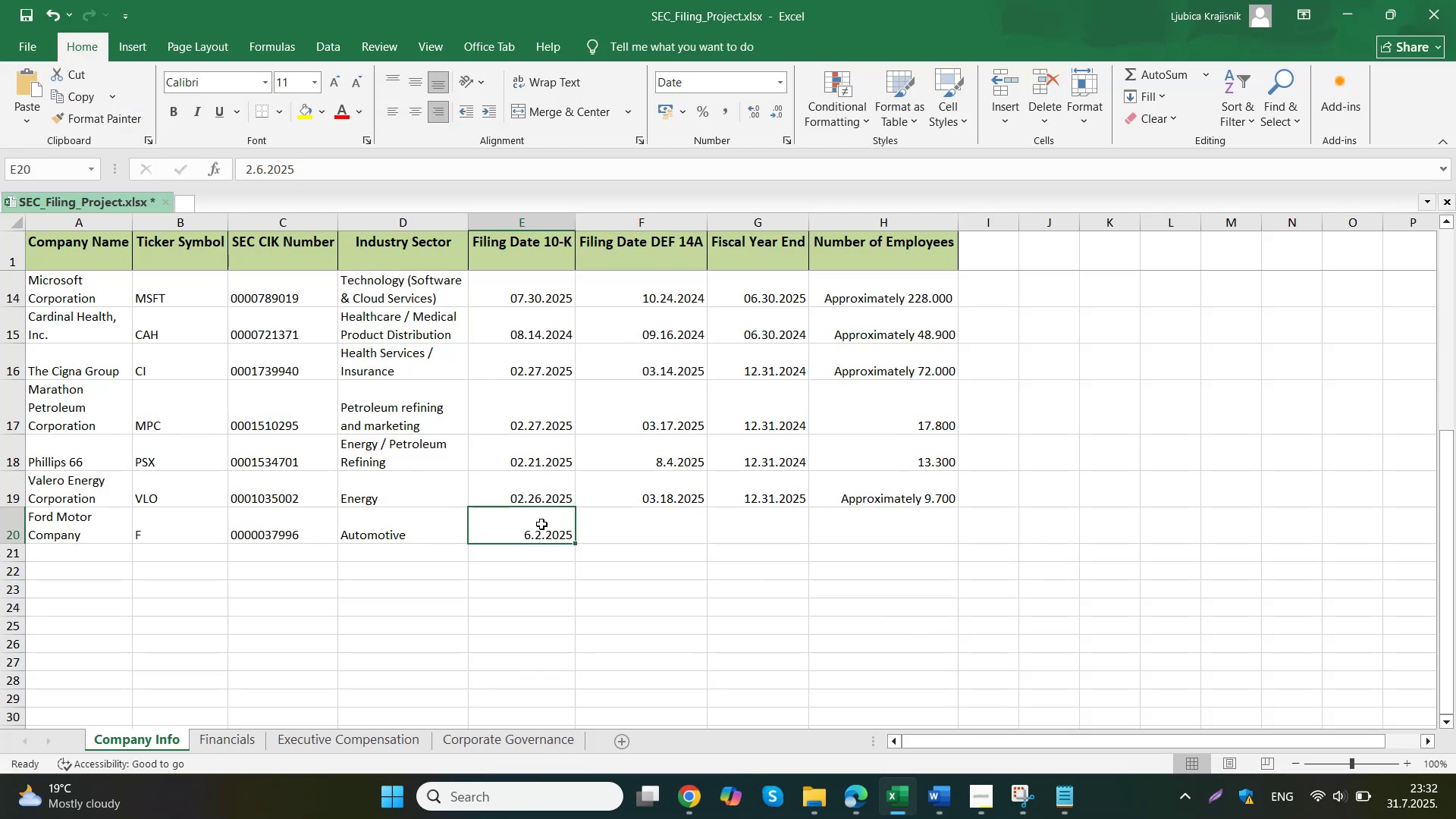 
key(Numpad2)
 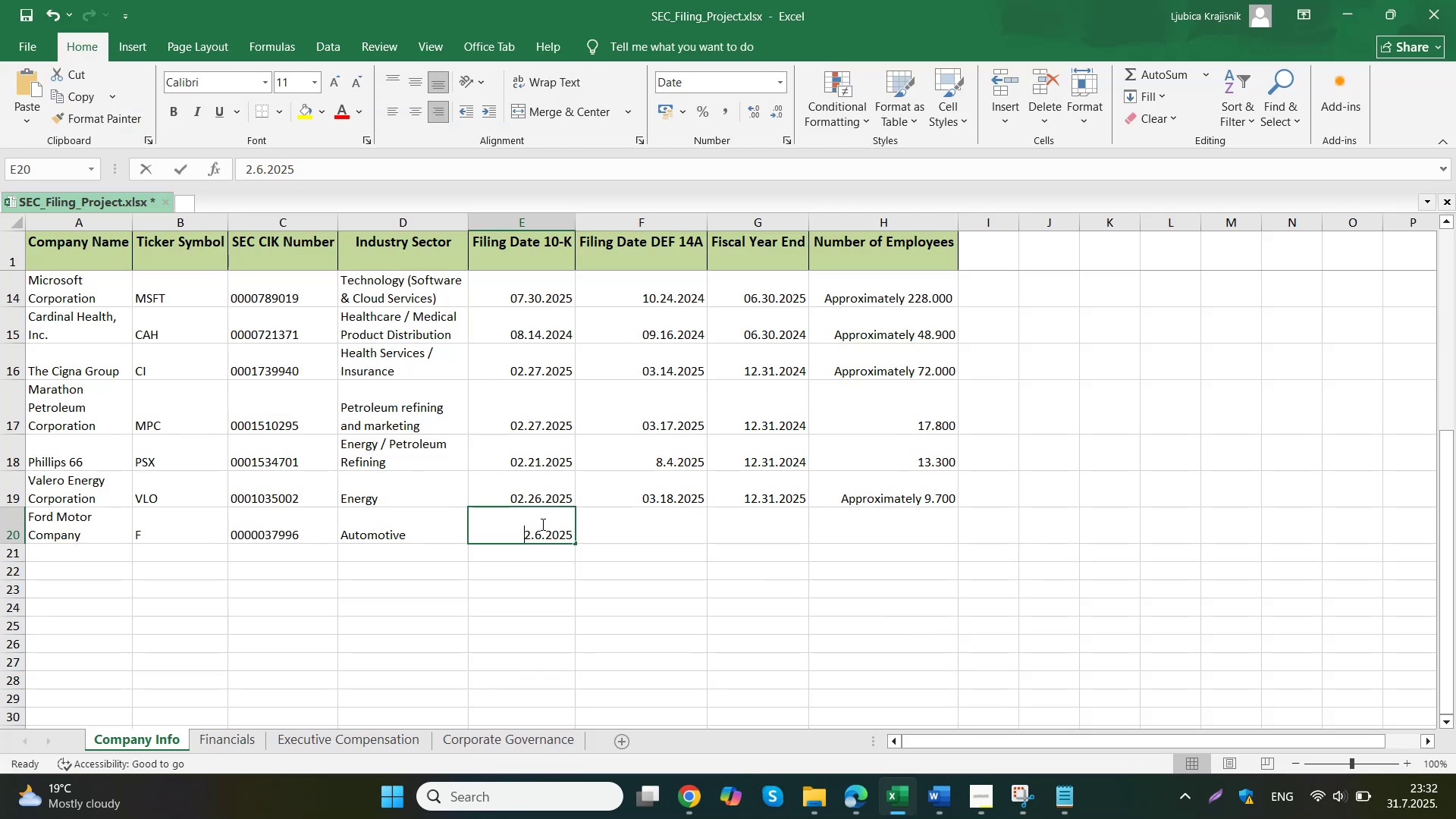 
key(Numpad0)
 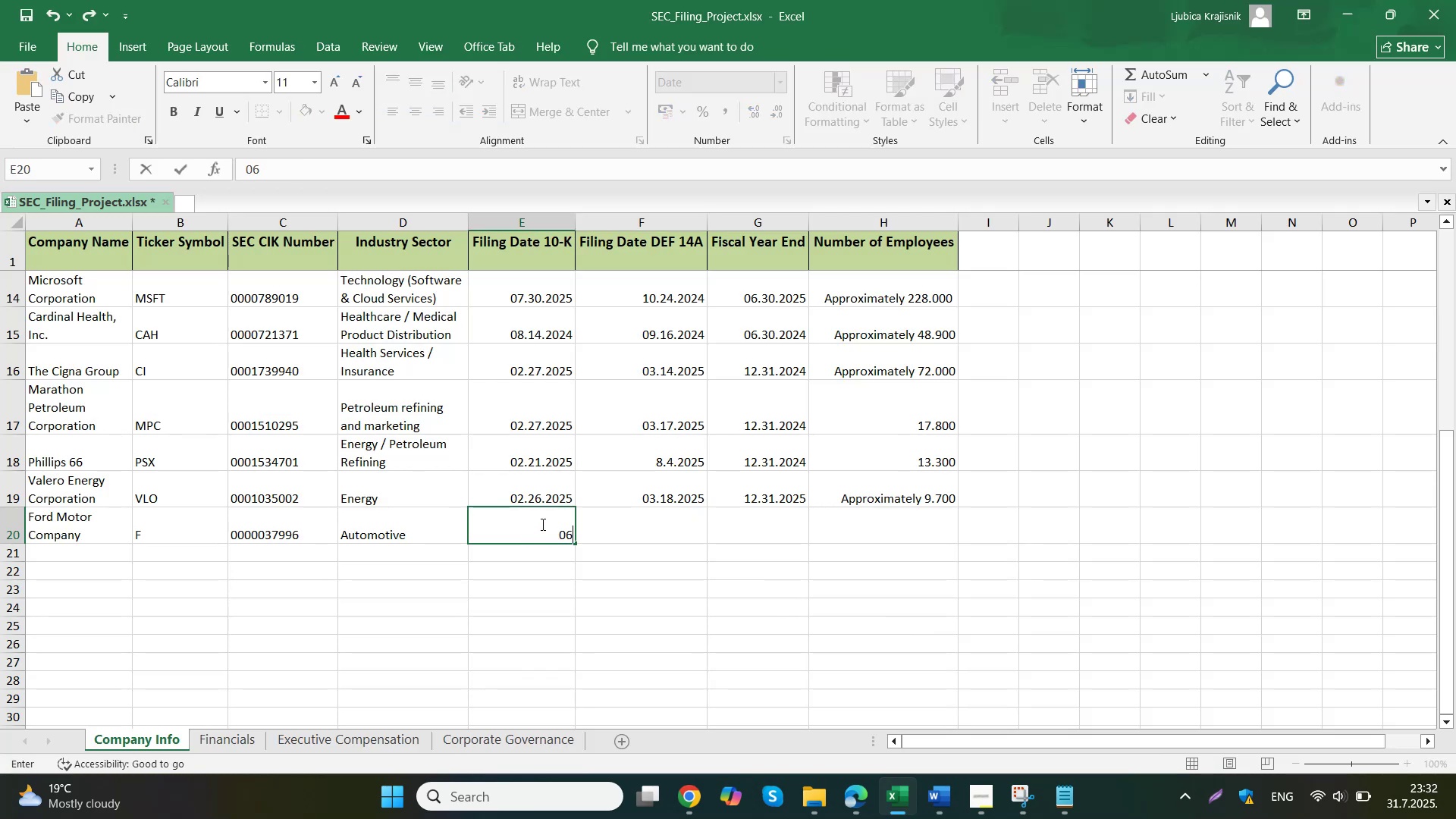 
key(Numpad2)
 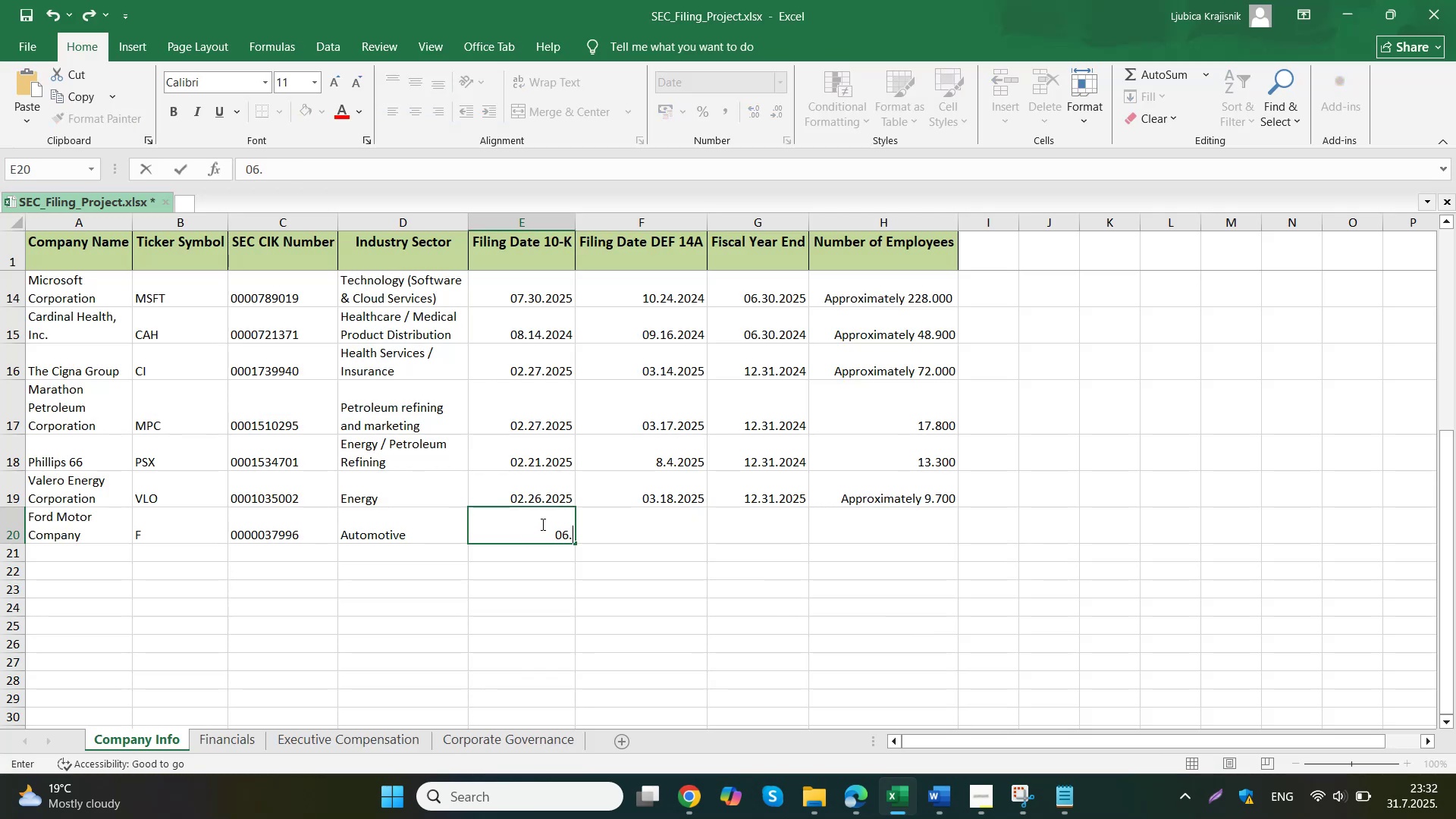 
key(Numpad5)
 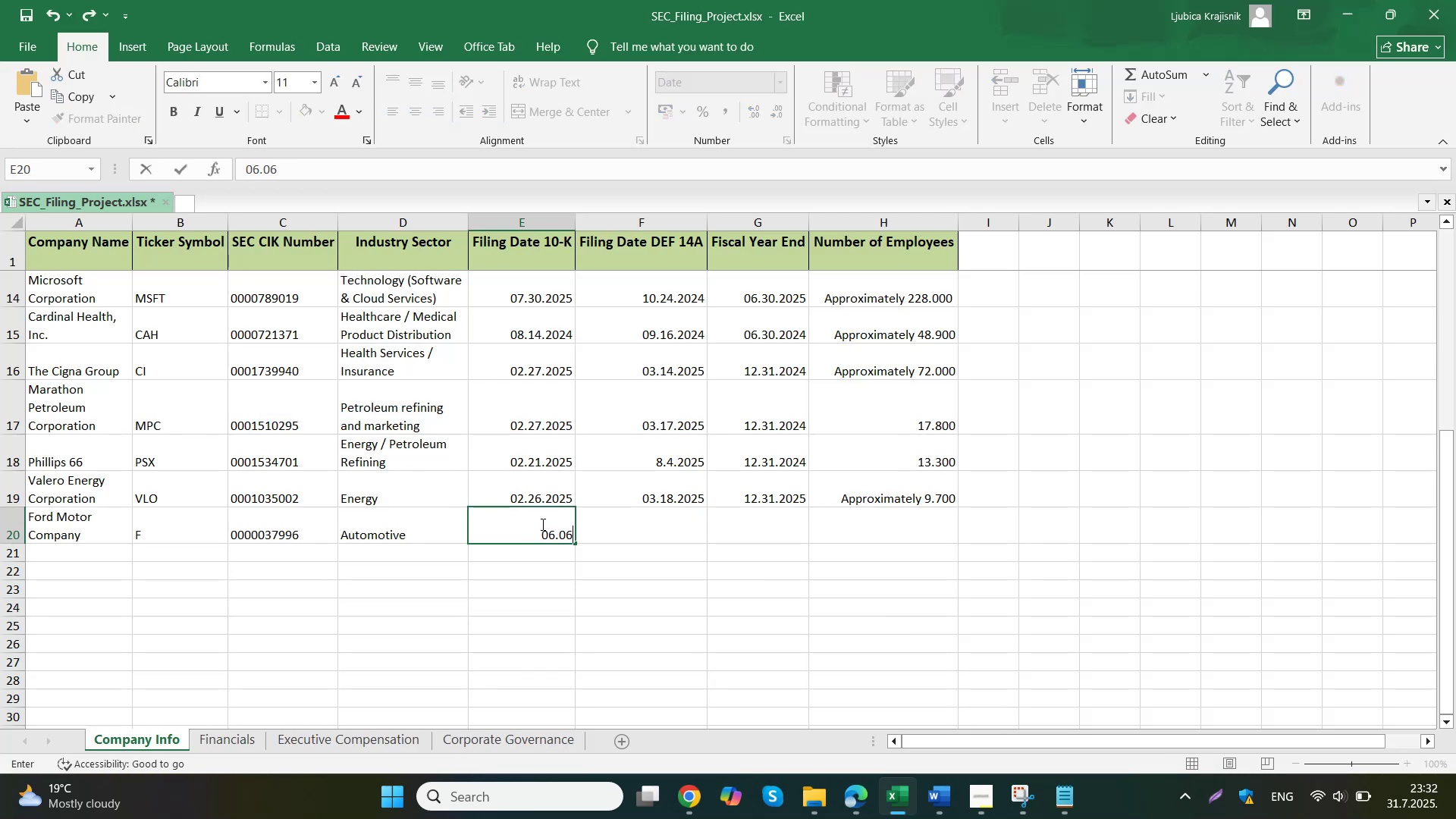 
key(Tab)
 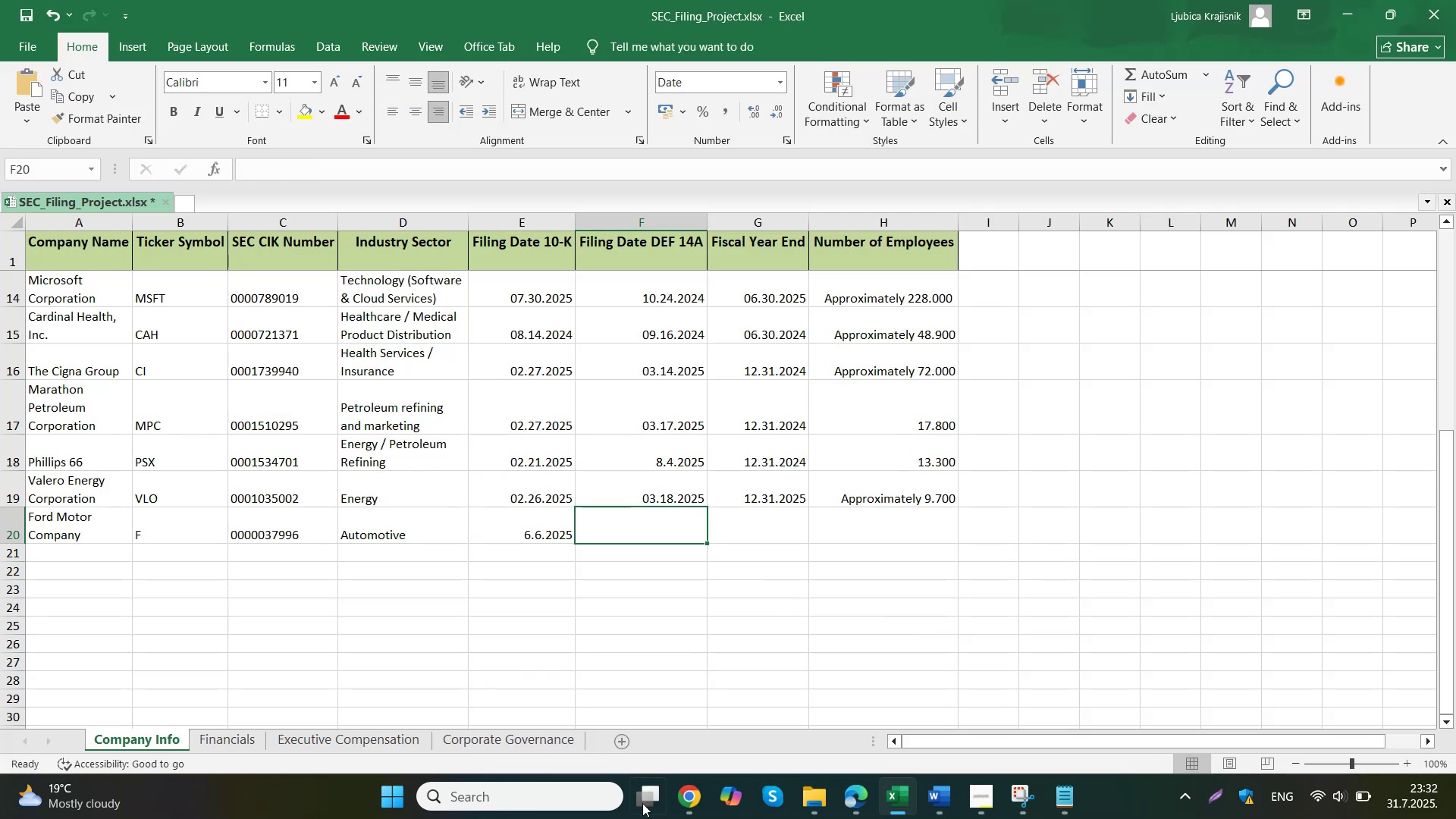 
left_click([554, 483])
 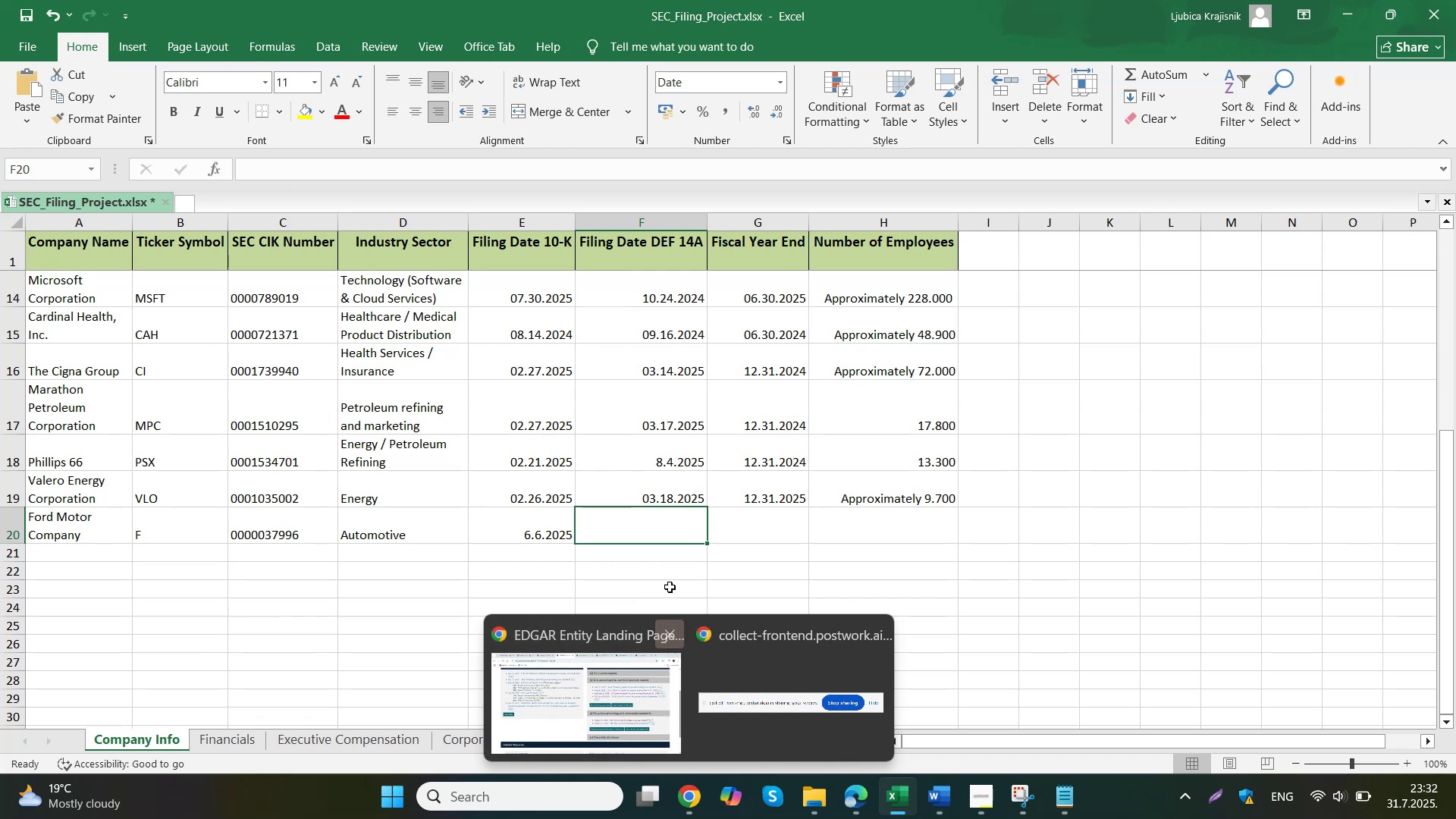 
left_click_drag(start_coordinate=[573, 503], to_coordinate=[561, 529])
 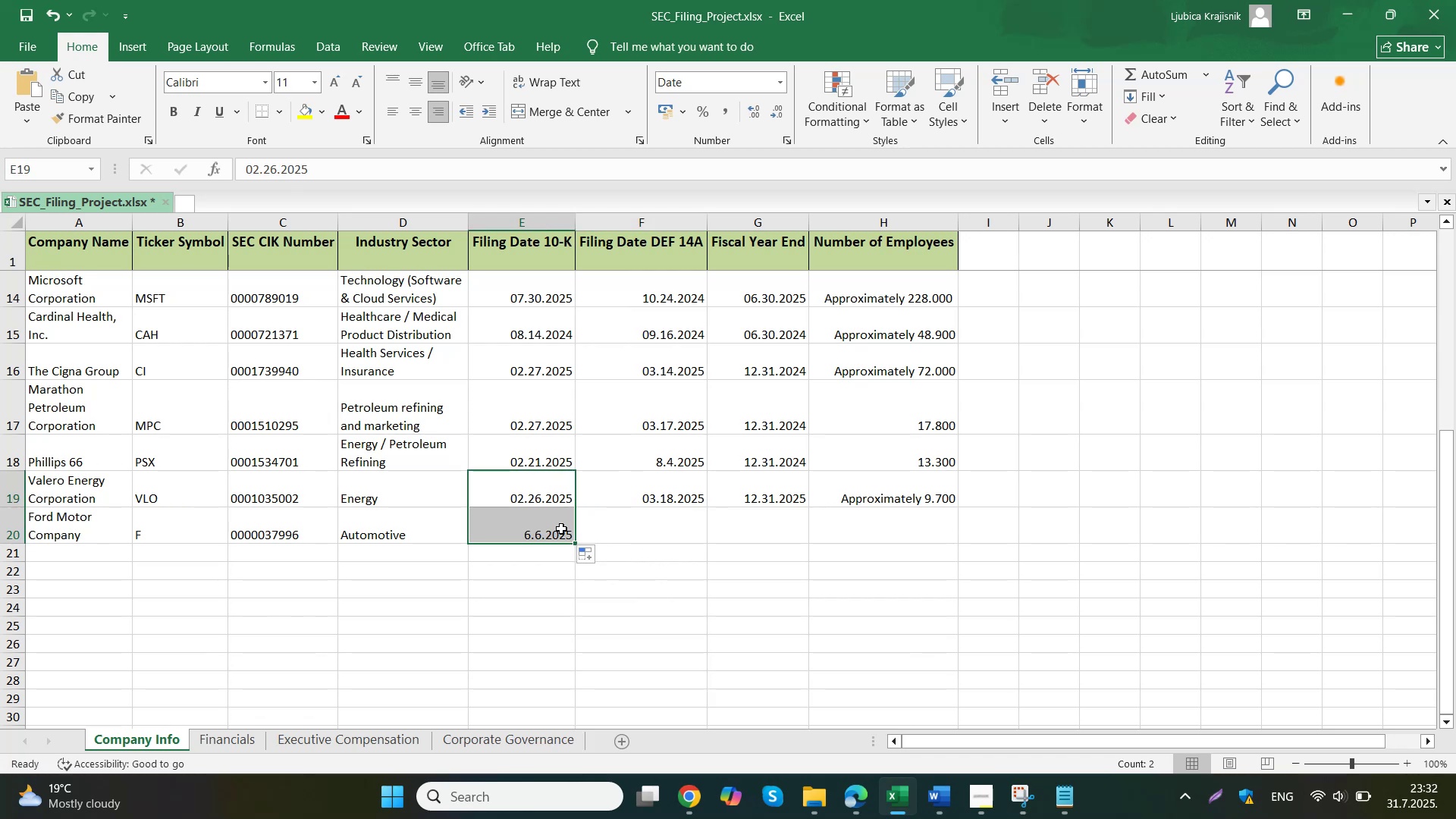 
double_click([531, 532])
 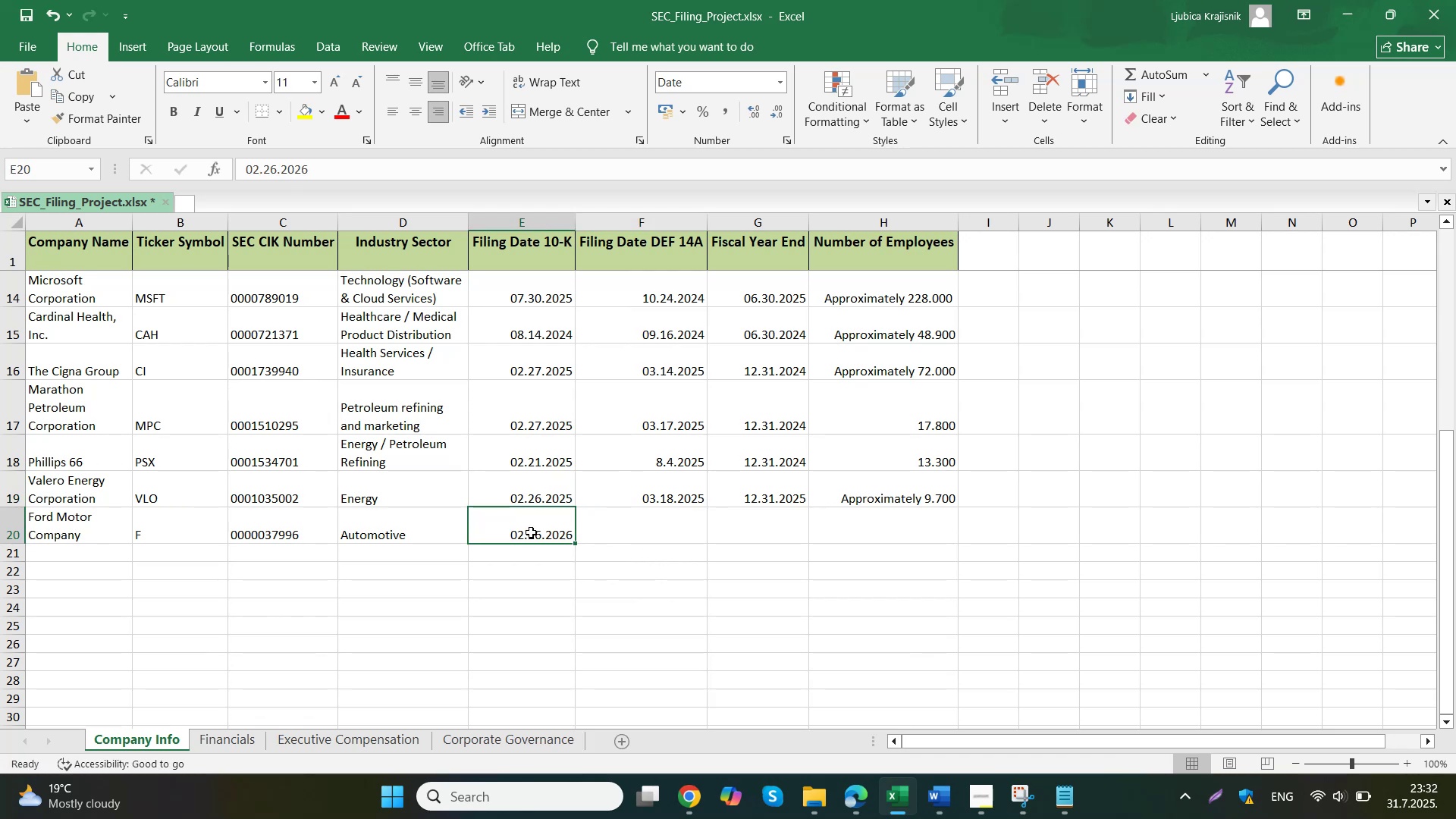 
left_click([605, 520])
 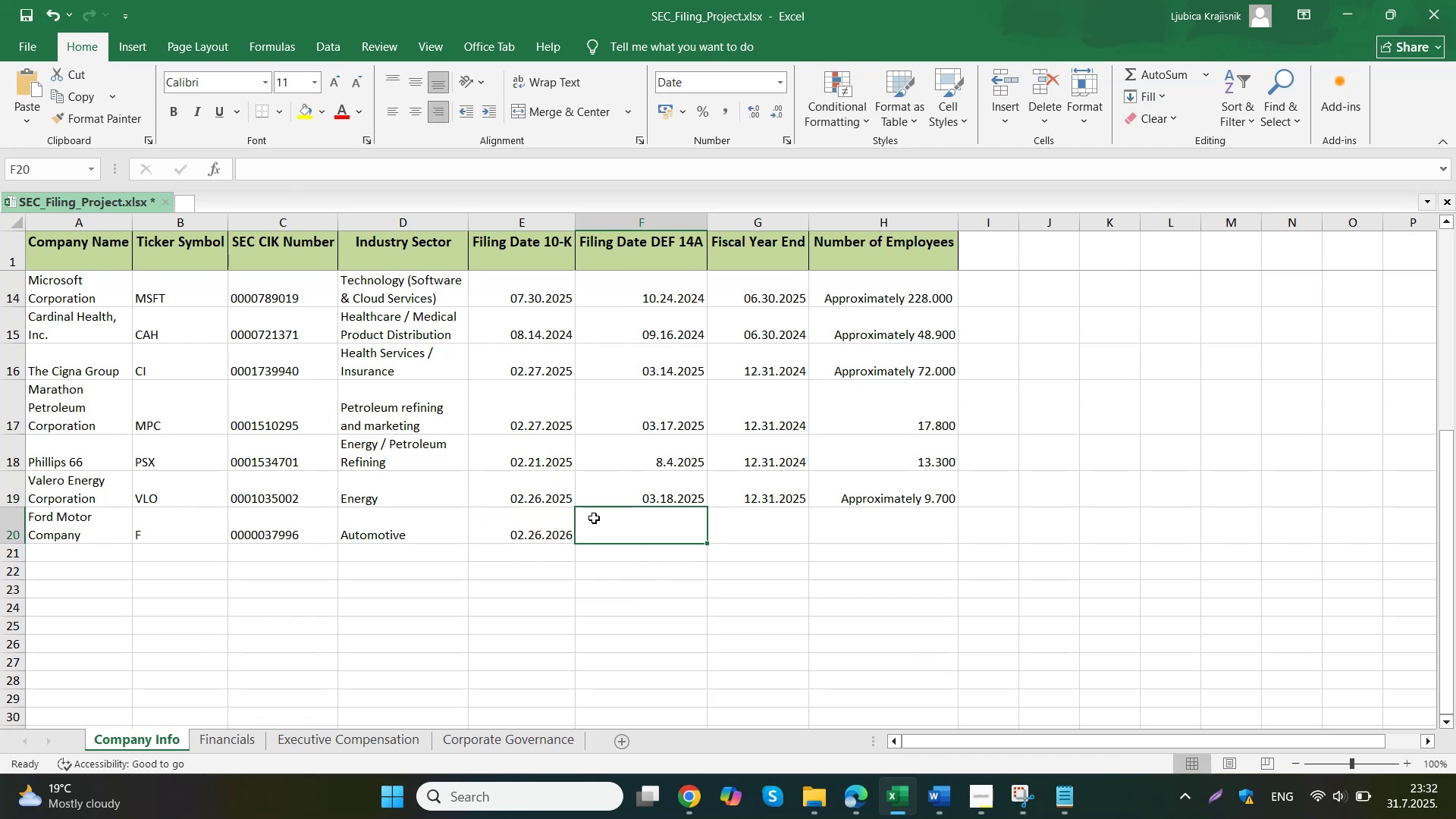 
mouse_move([663, 719])
 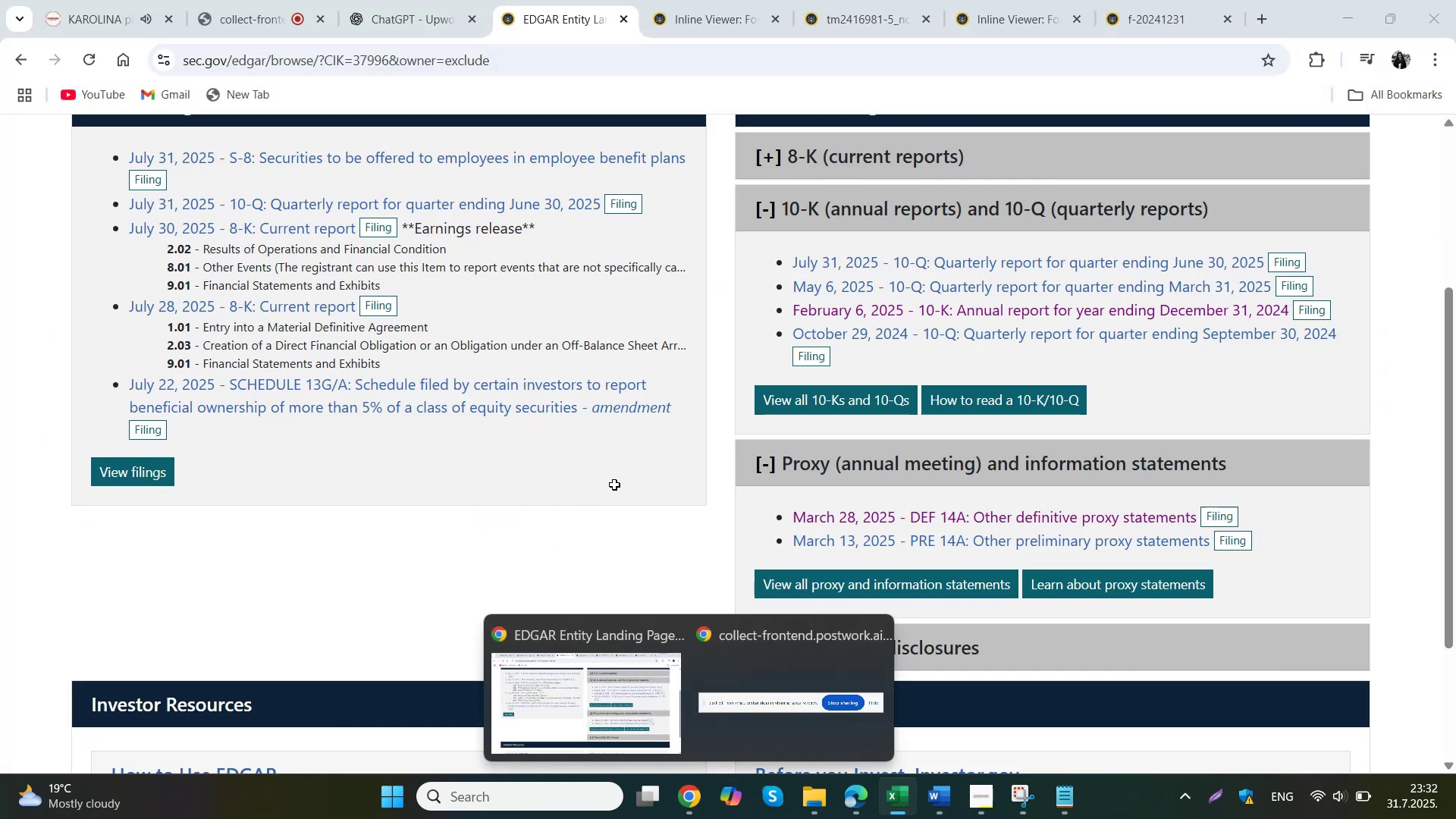 
double_click([529, 529])
 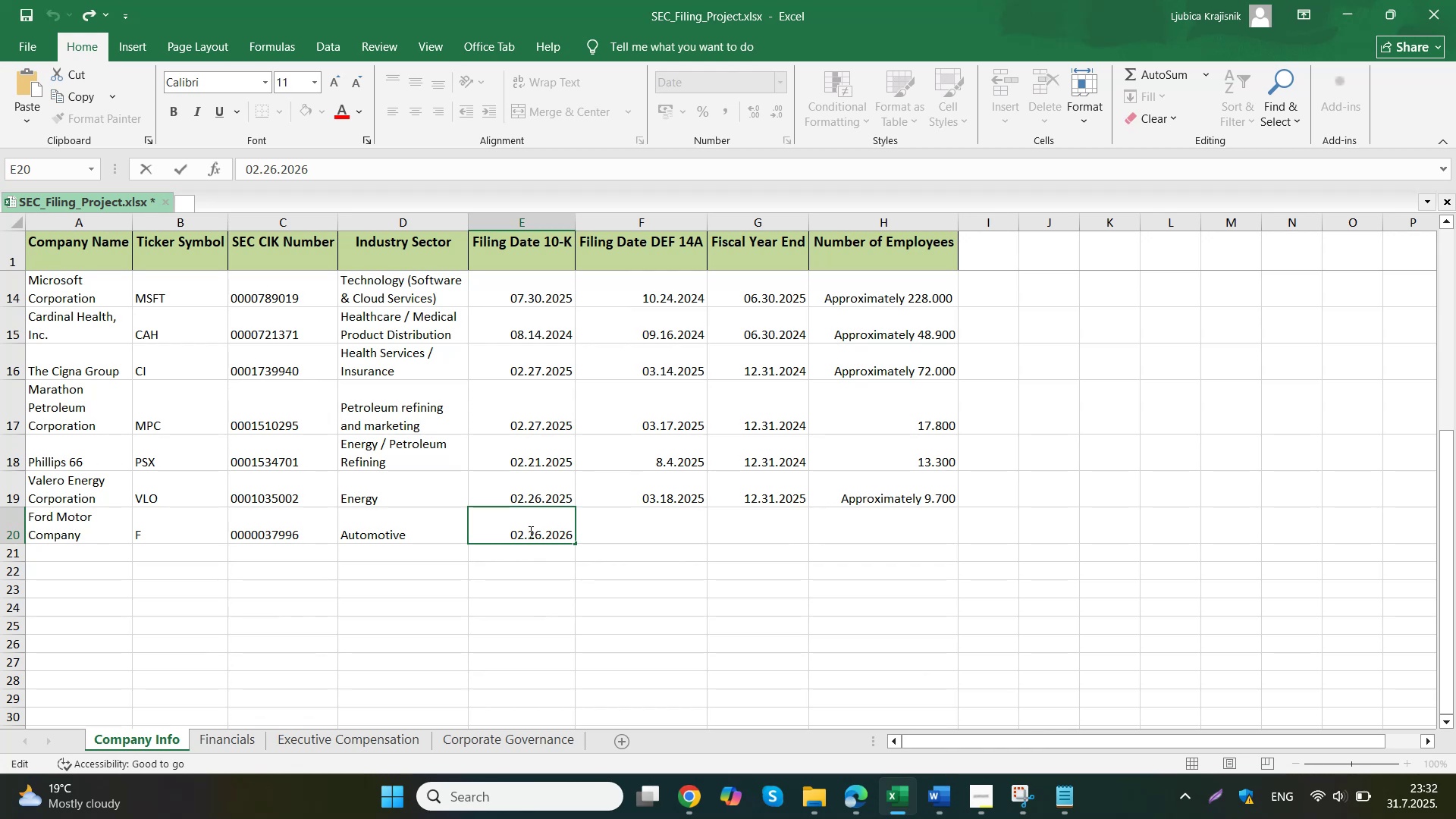 
key(Numpad0)
 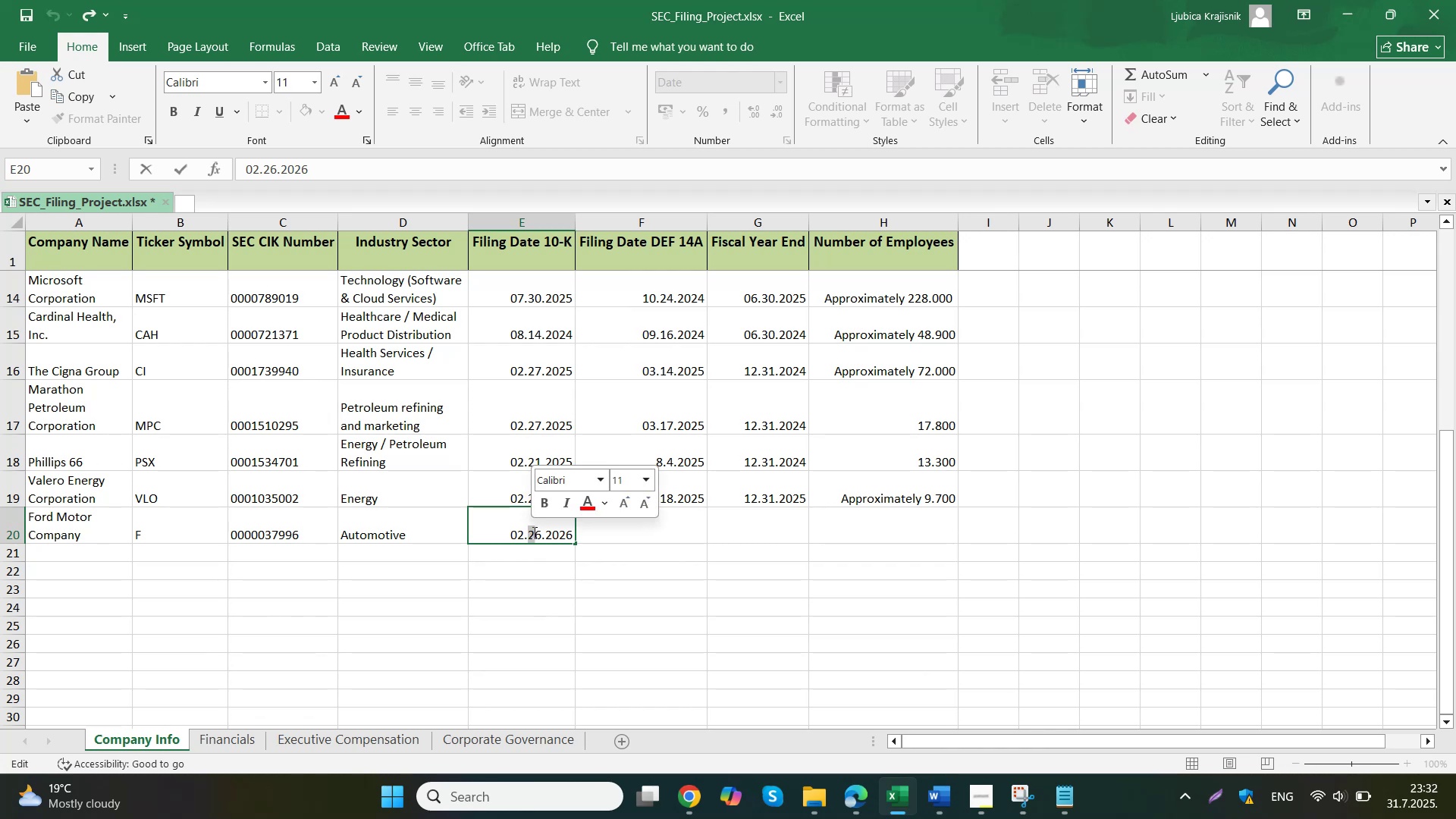 
left_click([613, 539])
 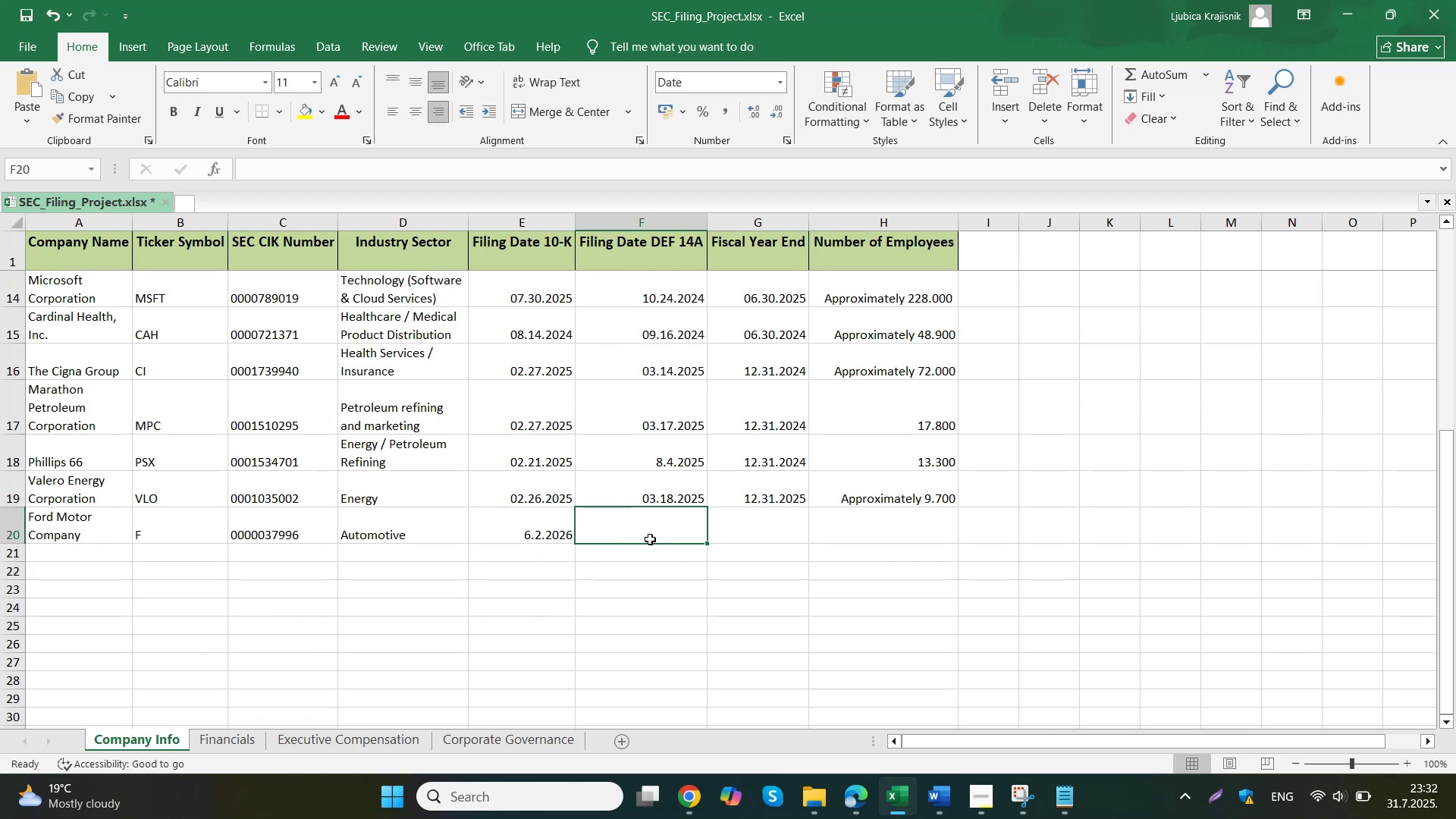 
wait(9.23)
 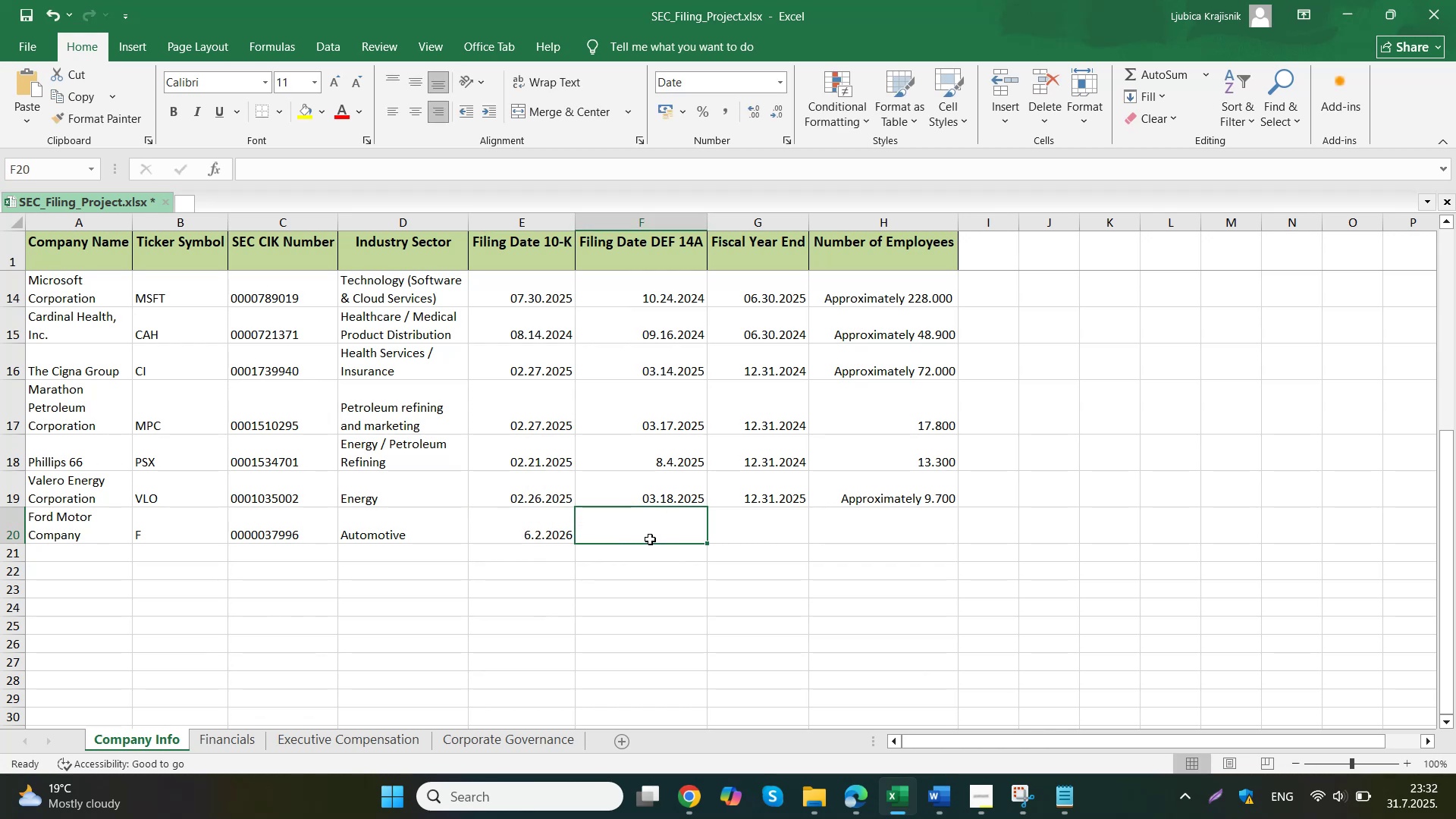 
left_click([556, 530])
 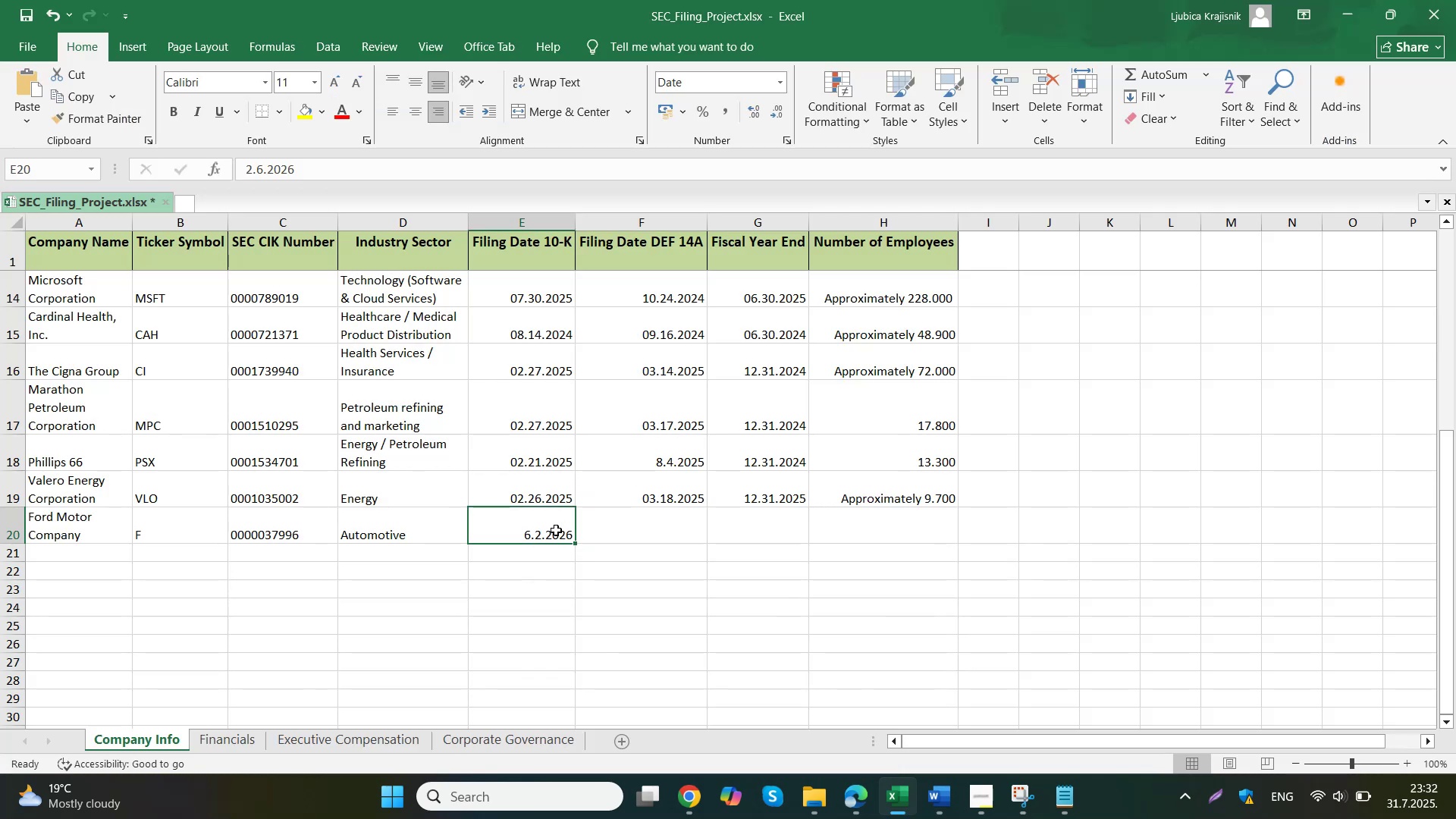 
key(Numpad0)
 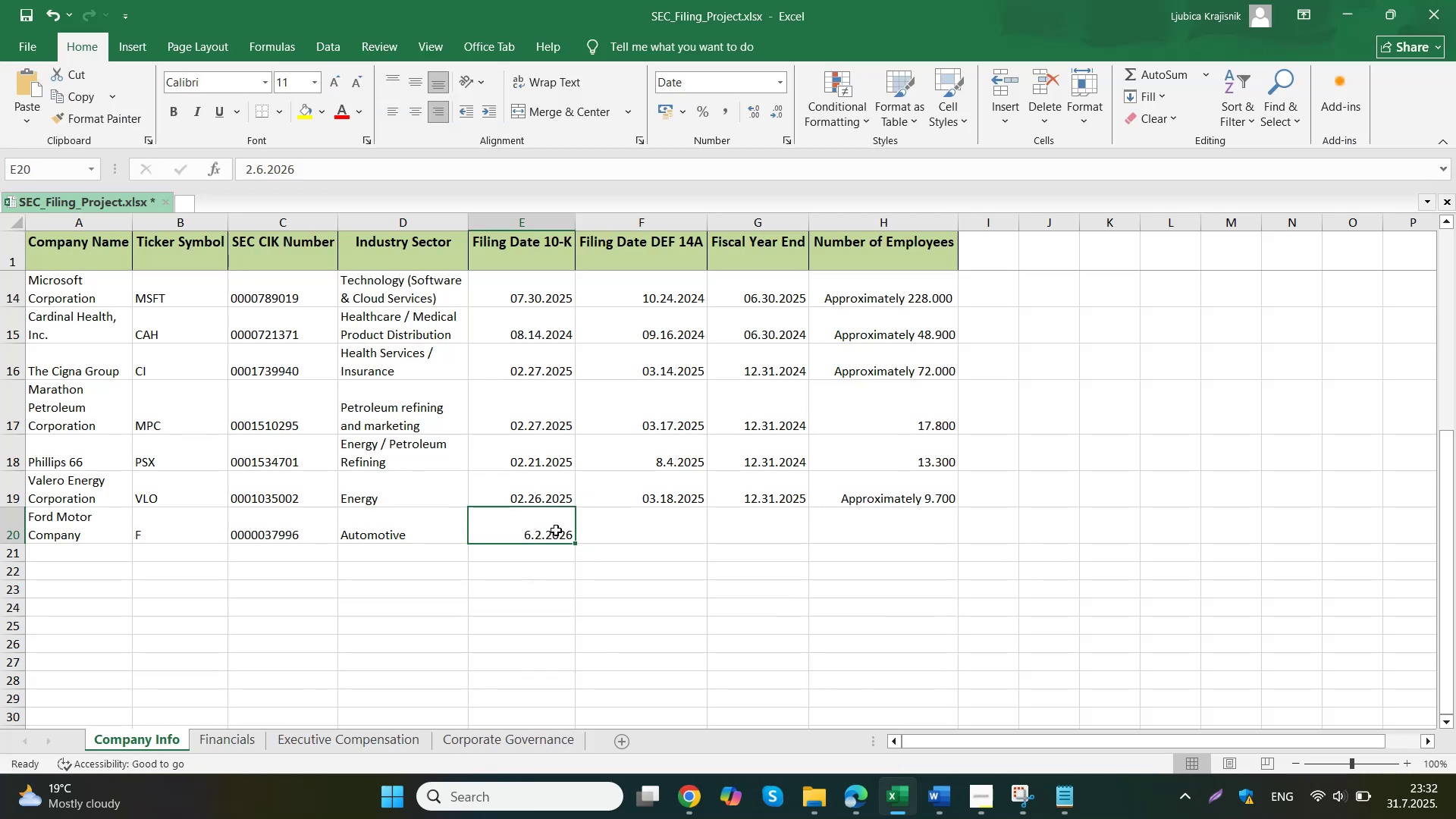 
key(Numpad2)
 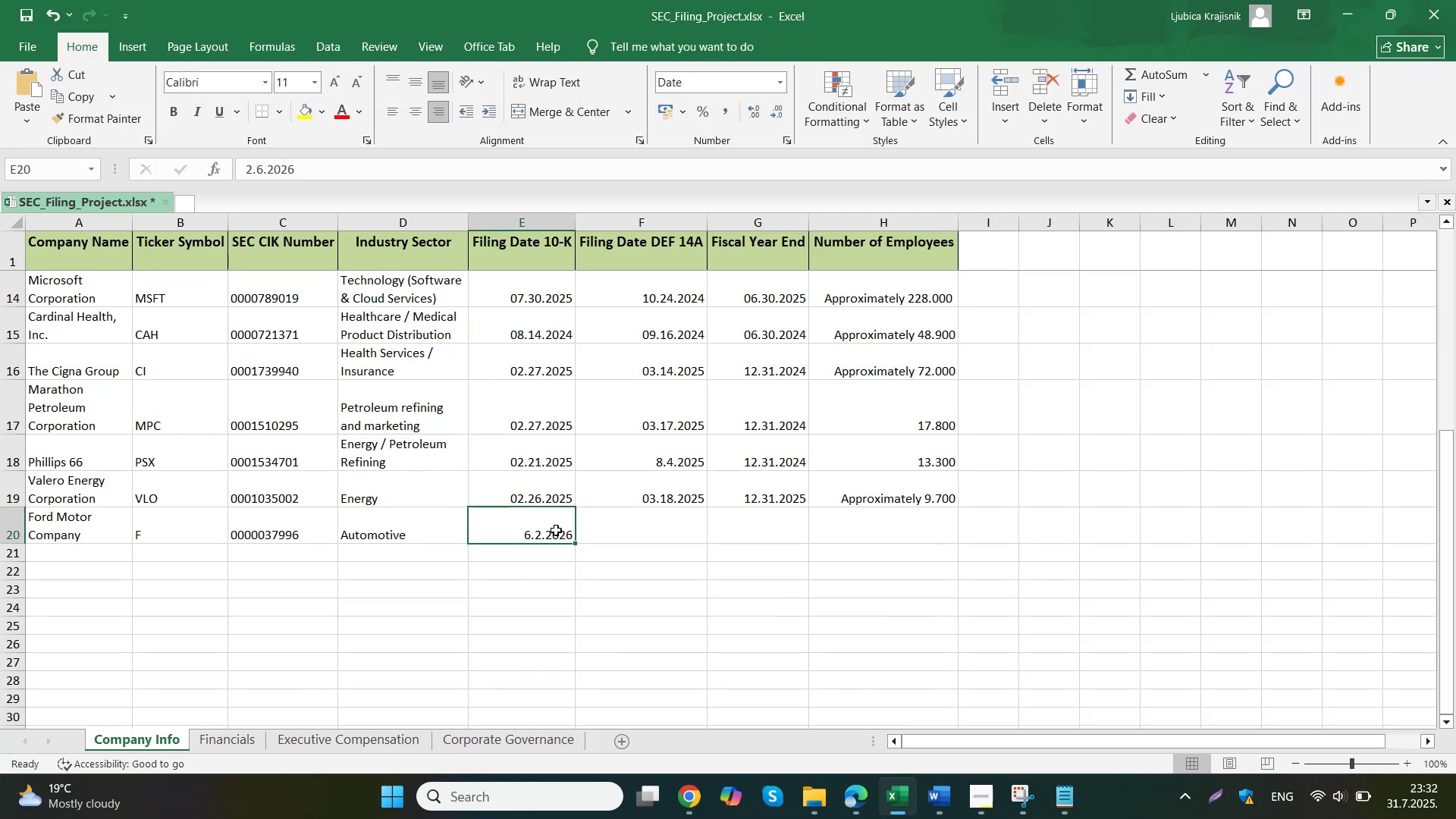 
key(Period)
 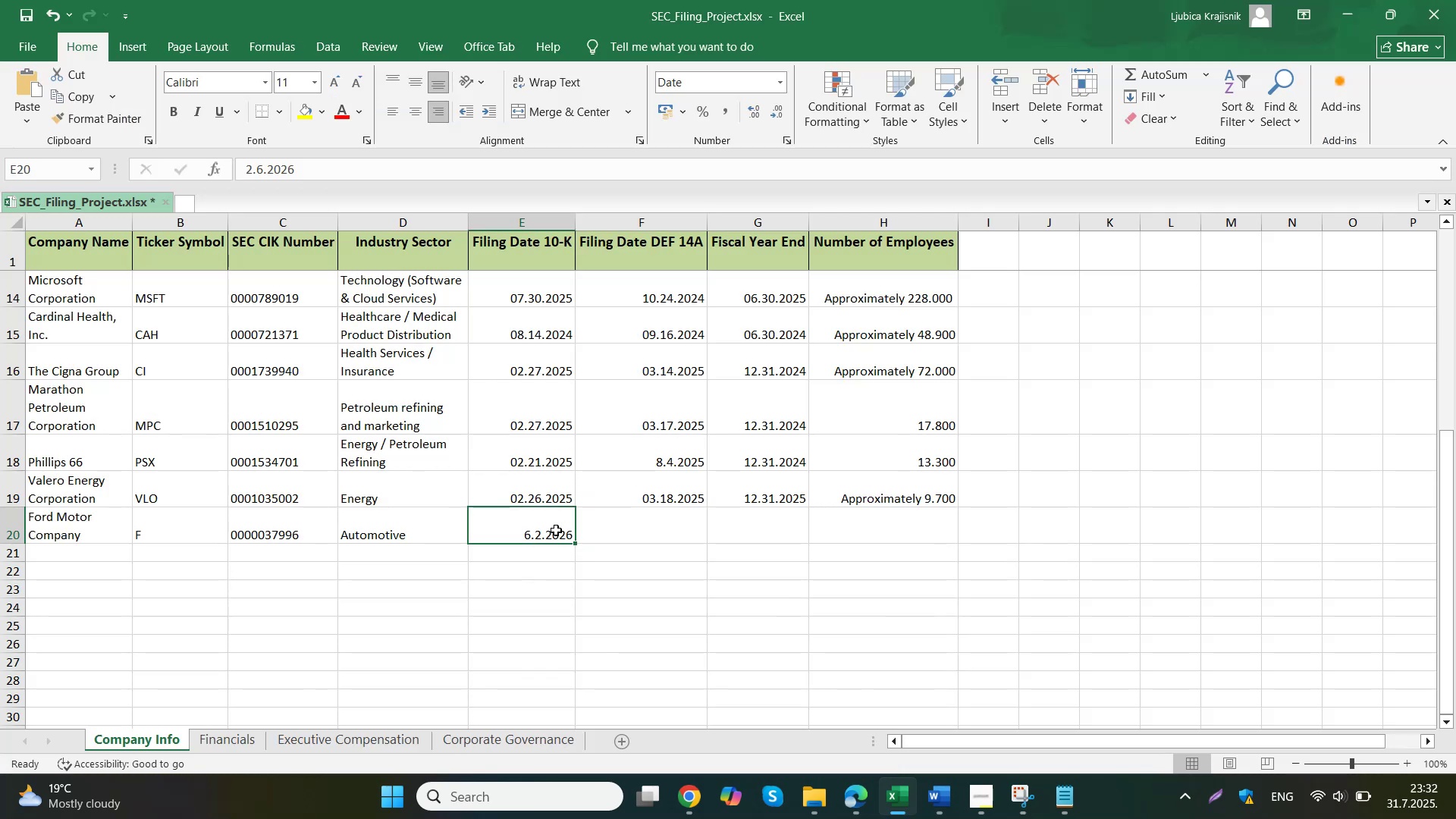 
key(Numpad0)
 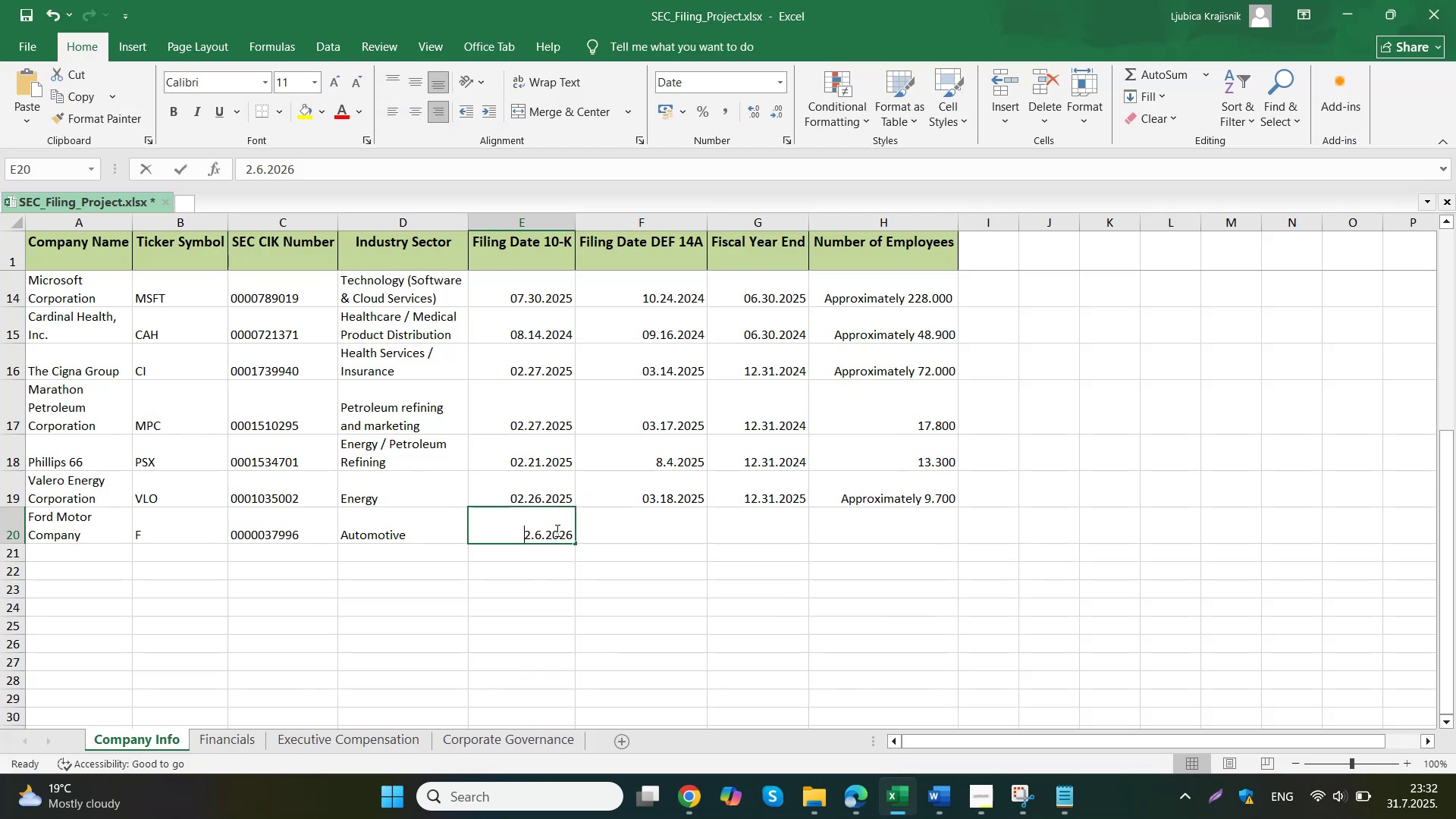 
key(Numpad6)
 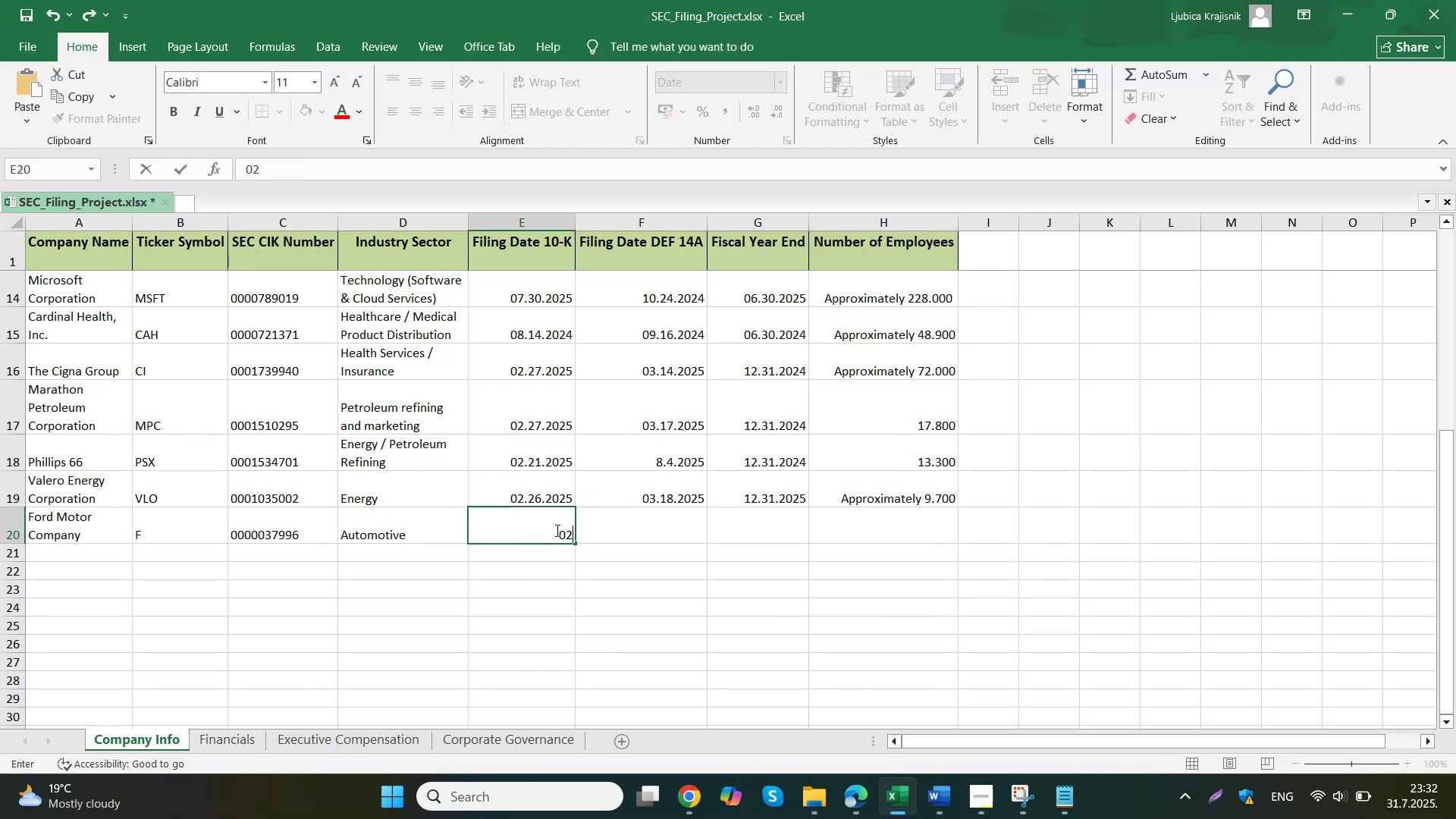 
key(Period)
 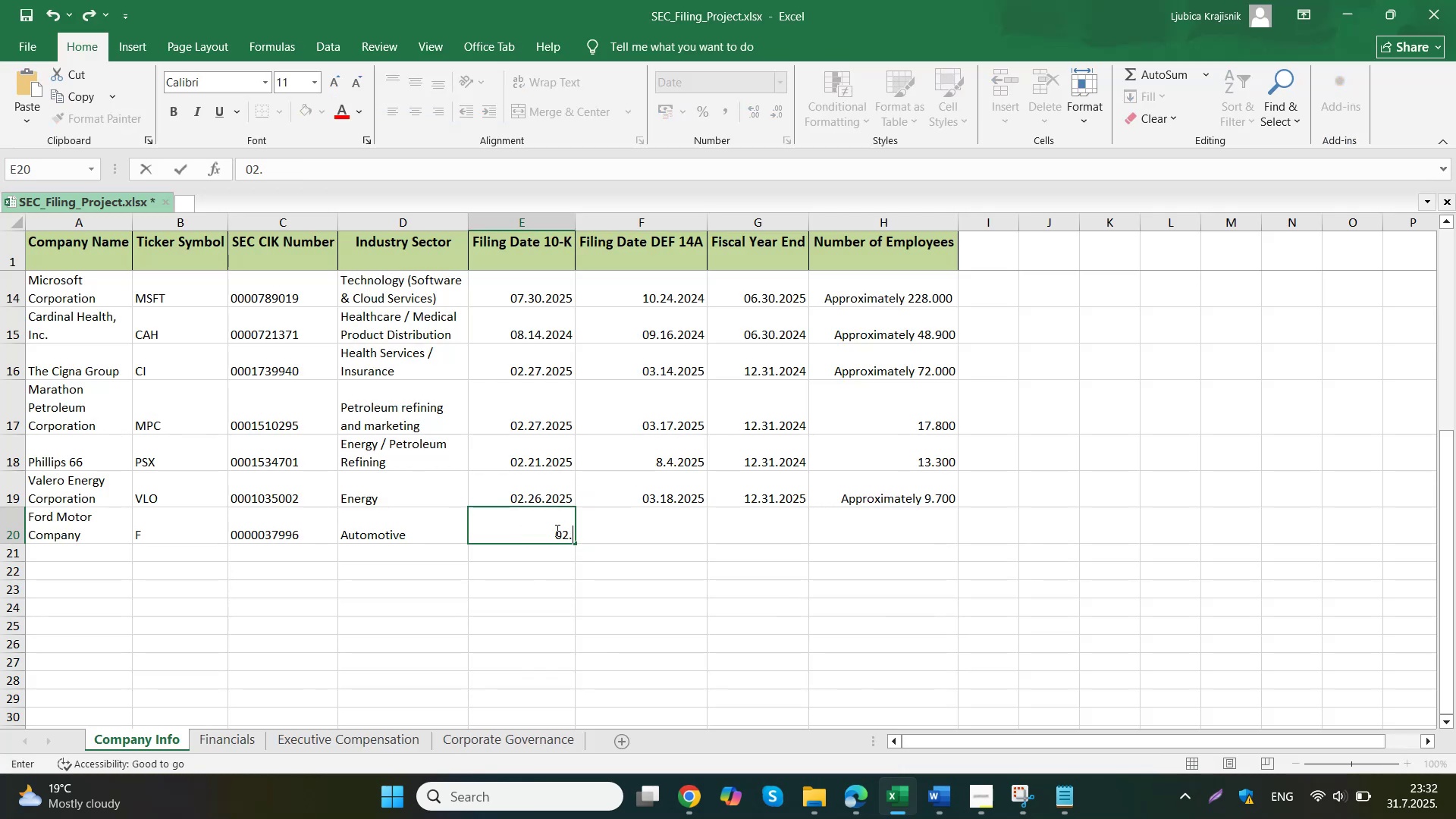 
key(Numpad2)
 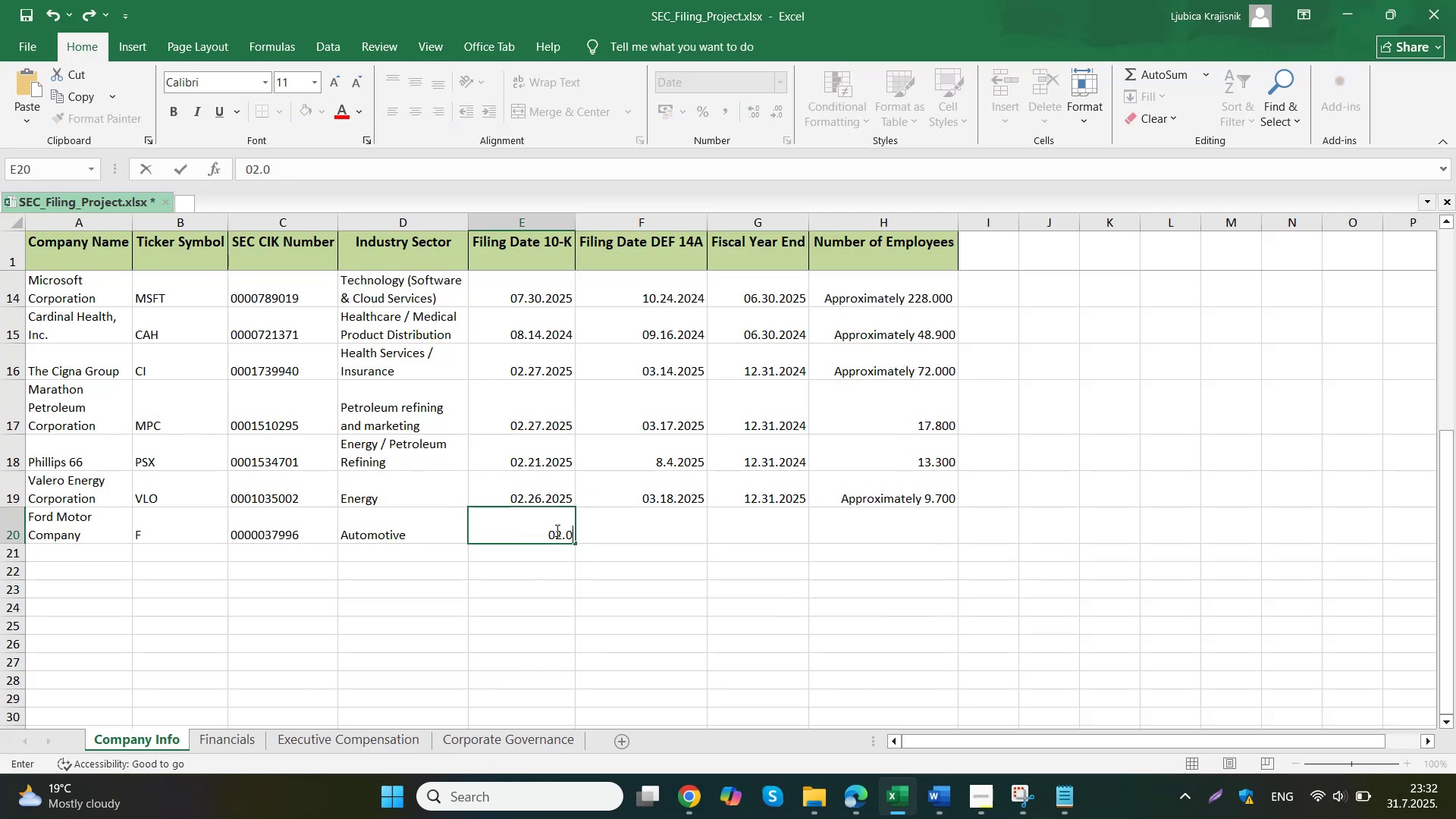 
key(Numpad0)
 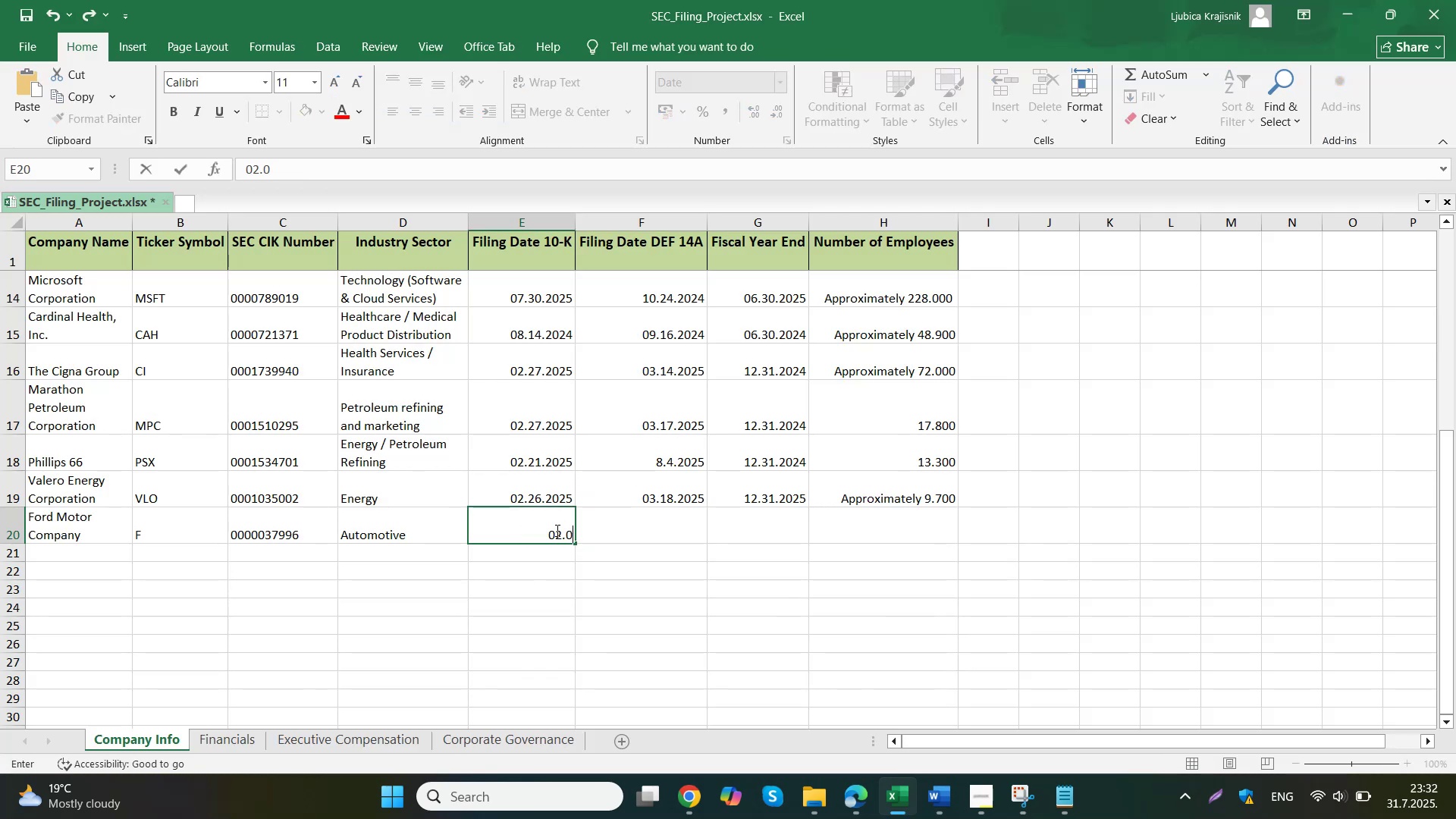 
key(Numpad2)
 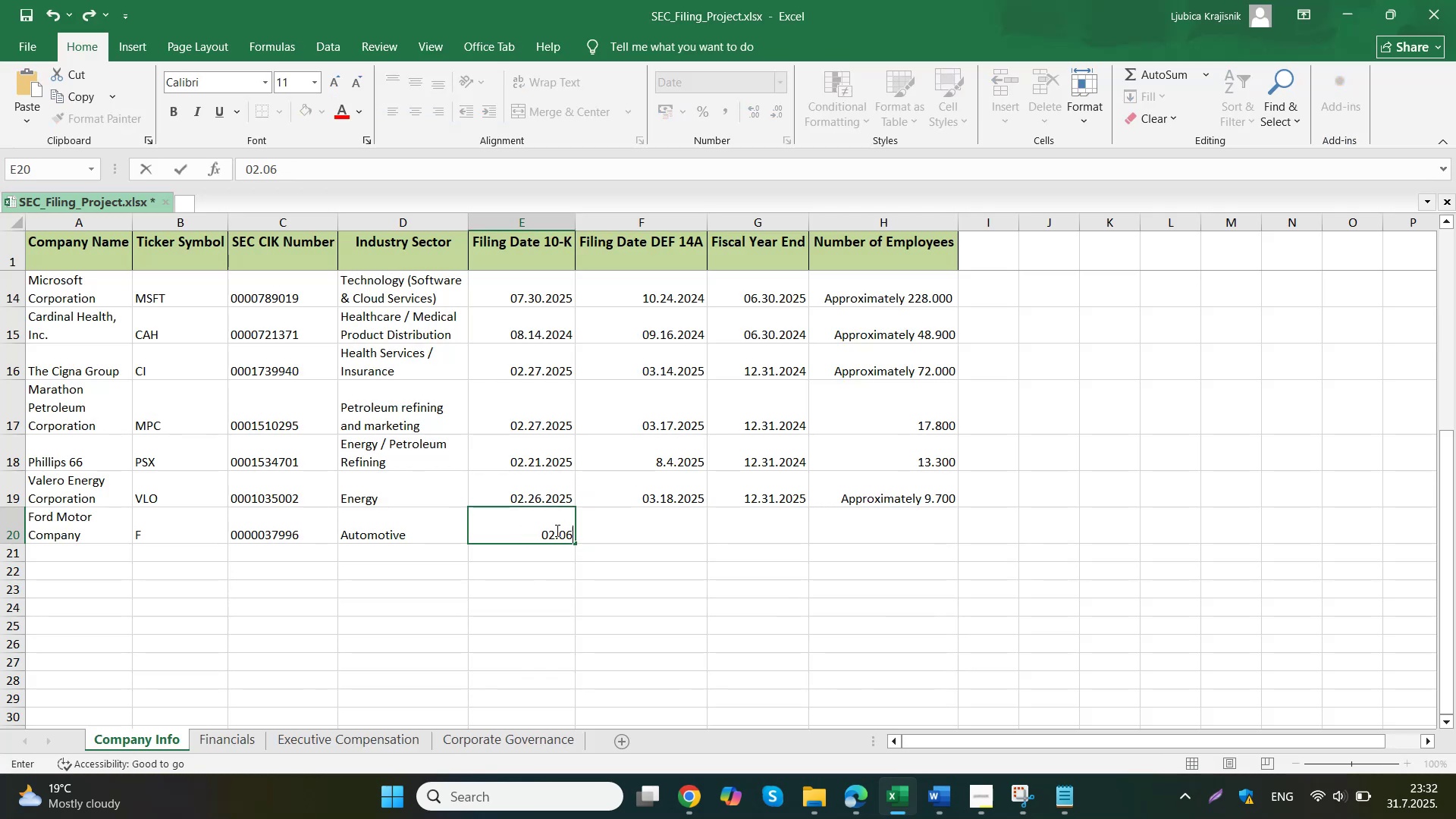 
key(Numpad5)
 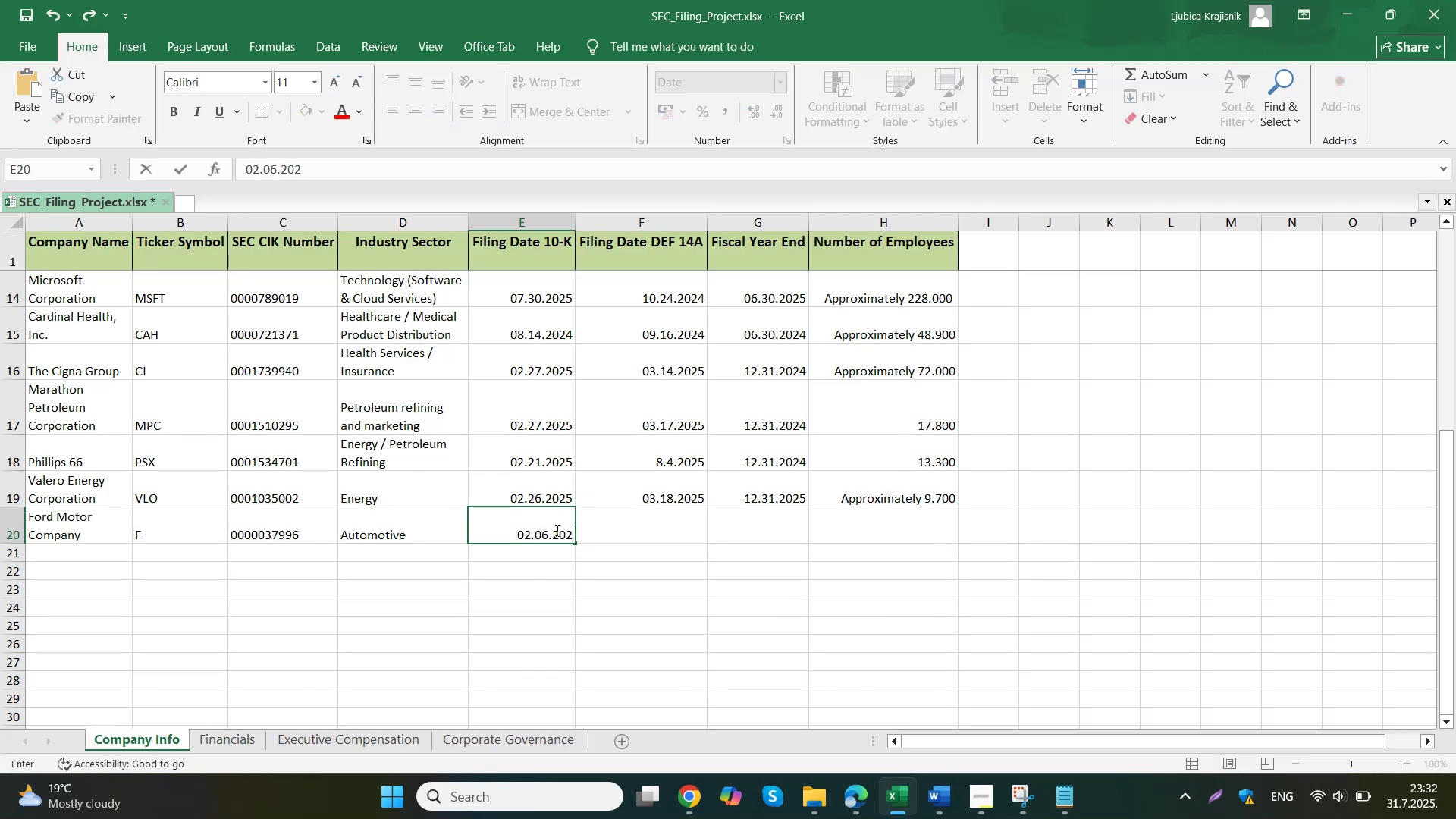 
key(Tab)
 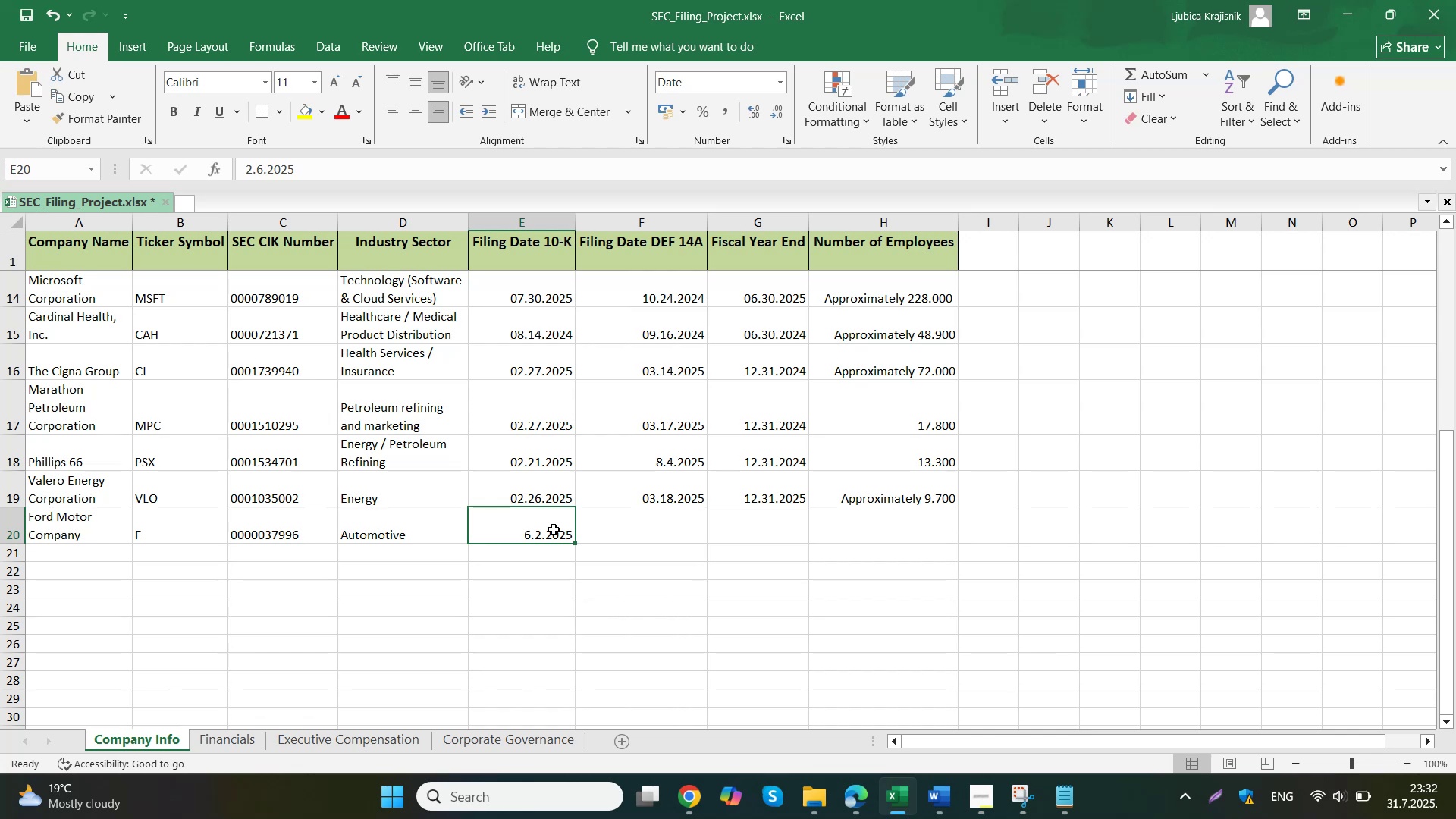 
wait(5.24)
 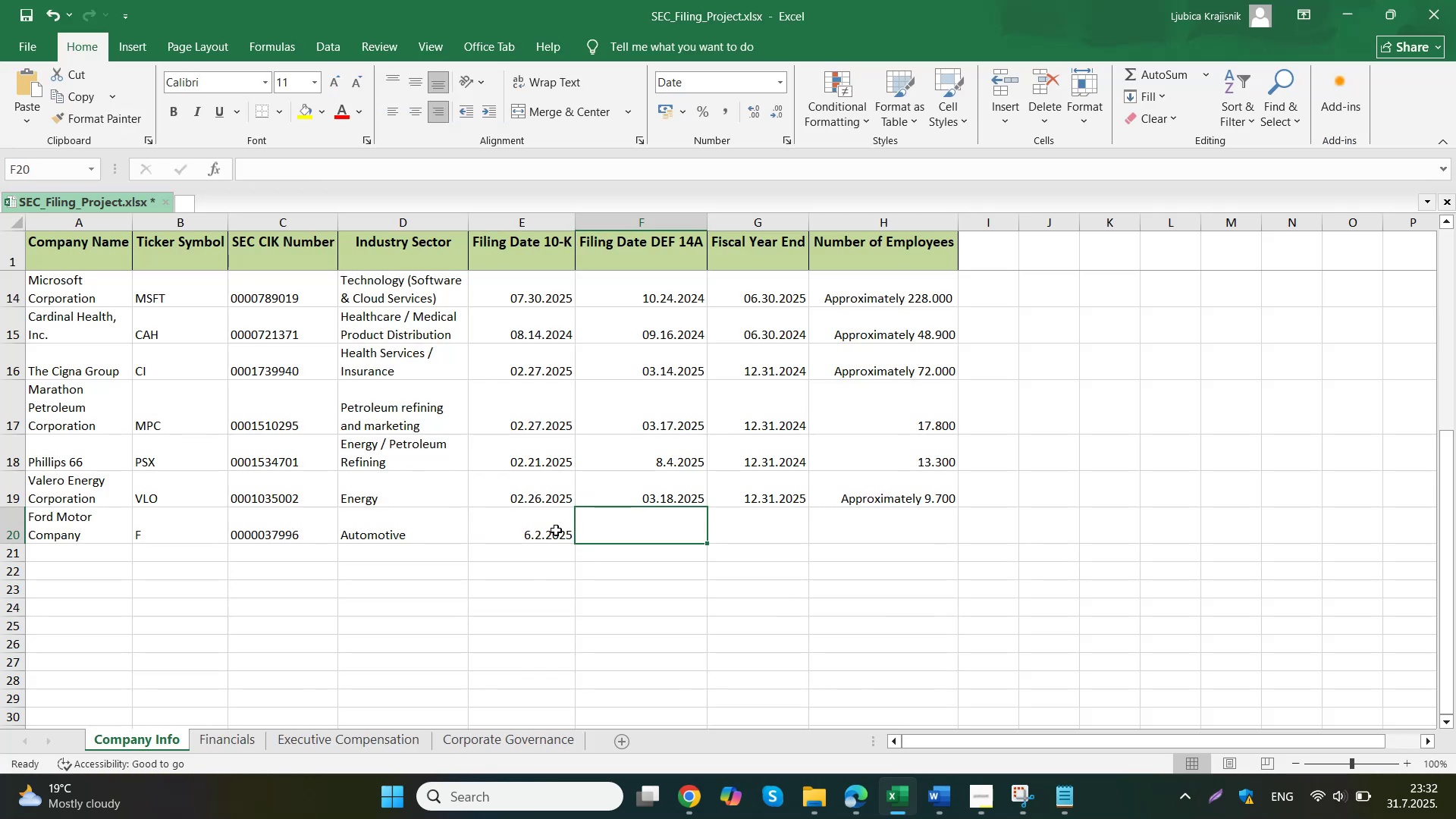 
key(Numpad0)
 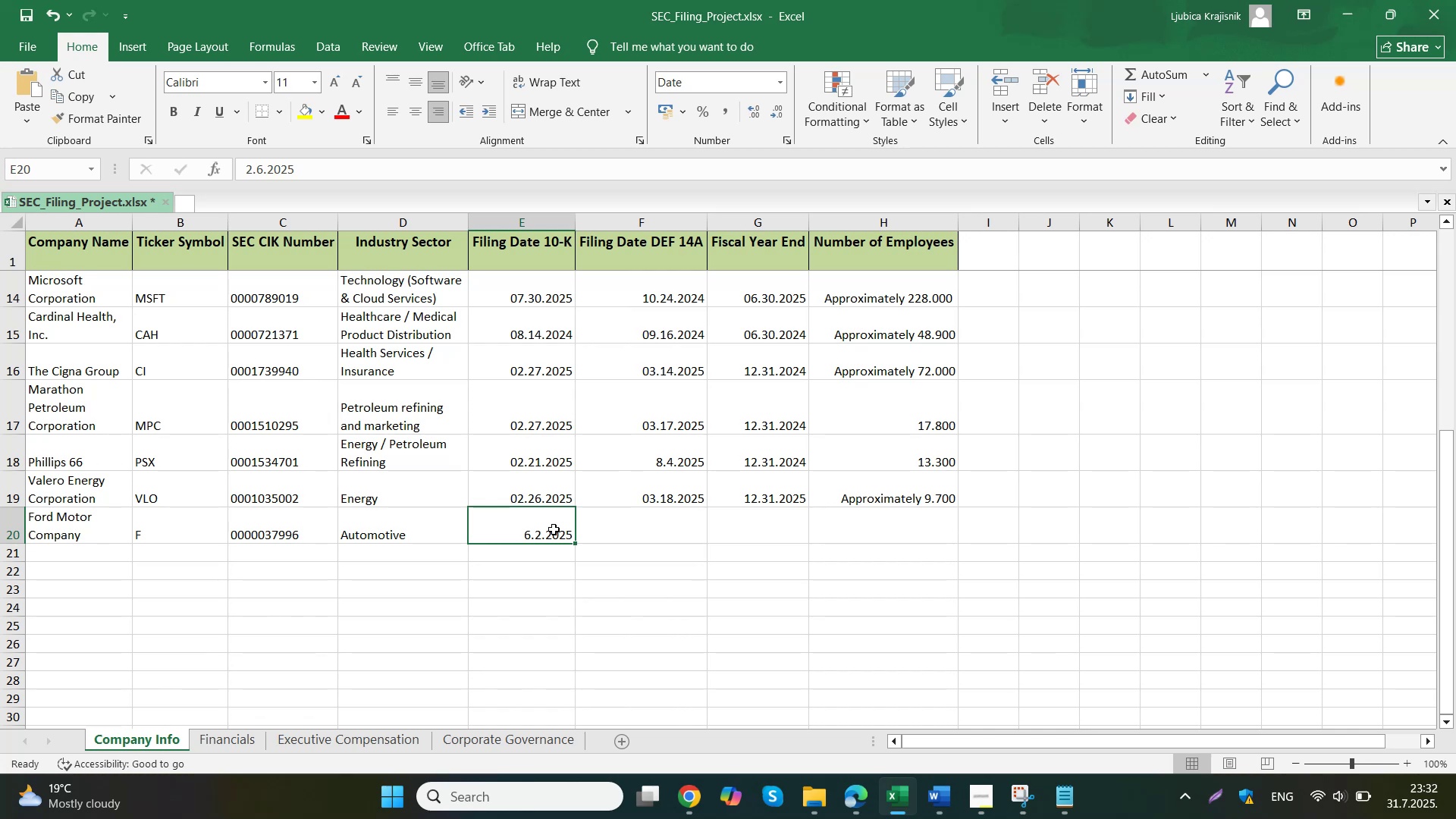 
key(Numpad6)
 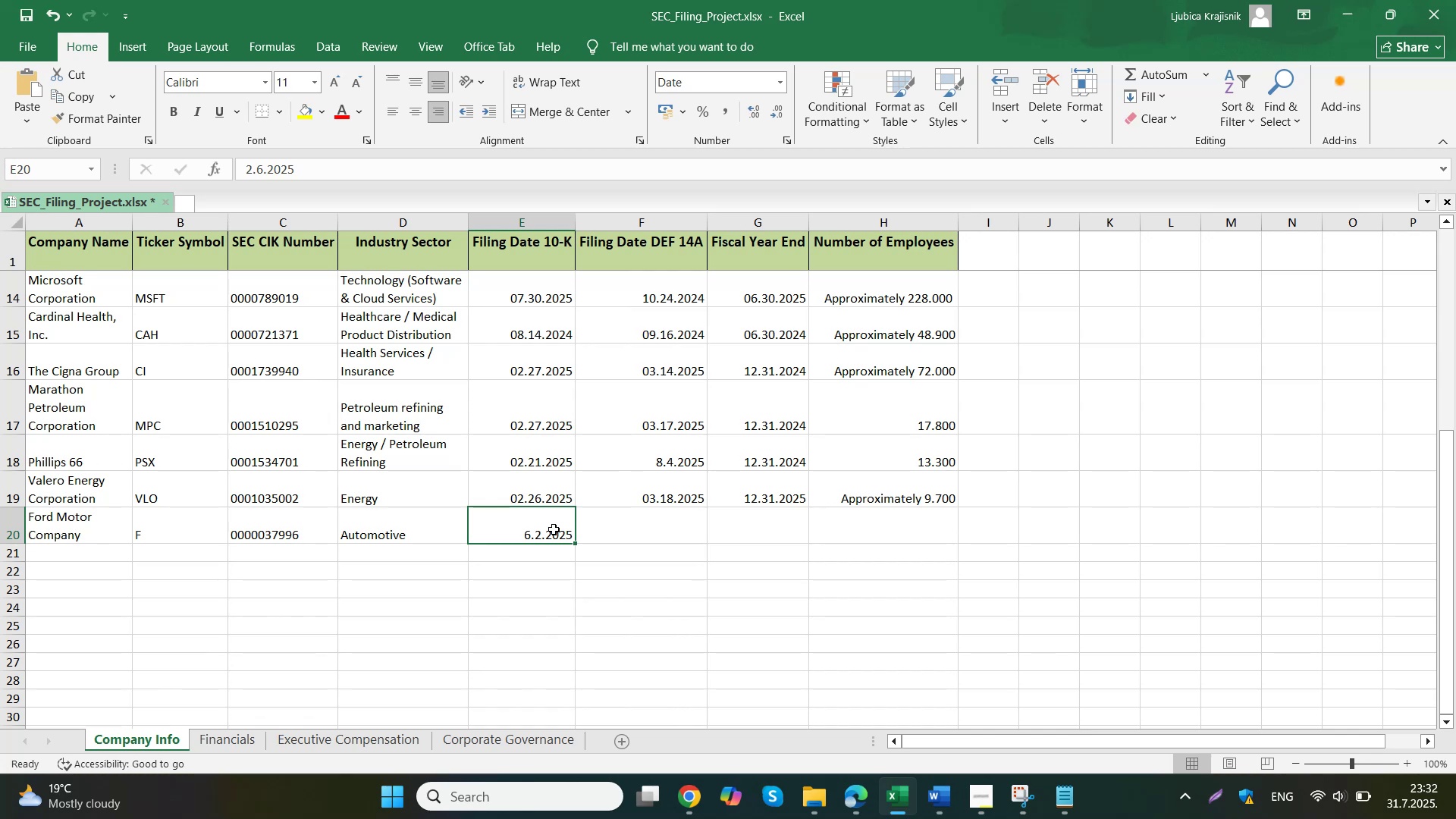 
key(Period)
 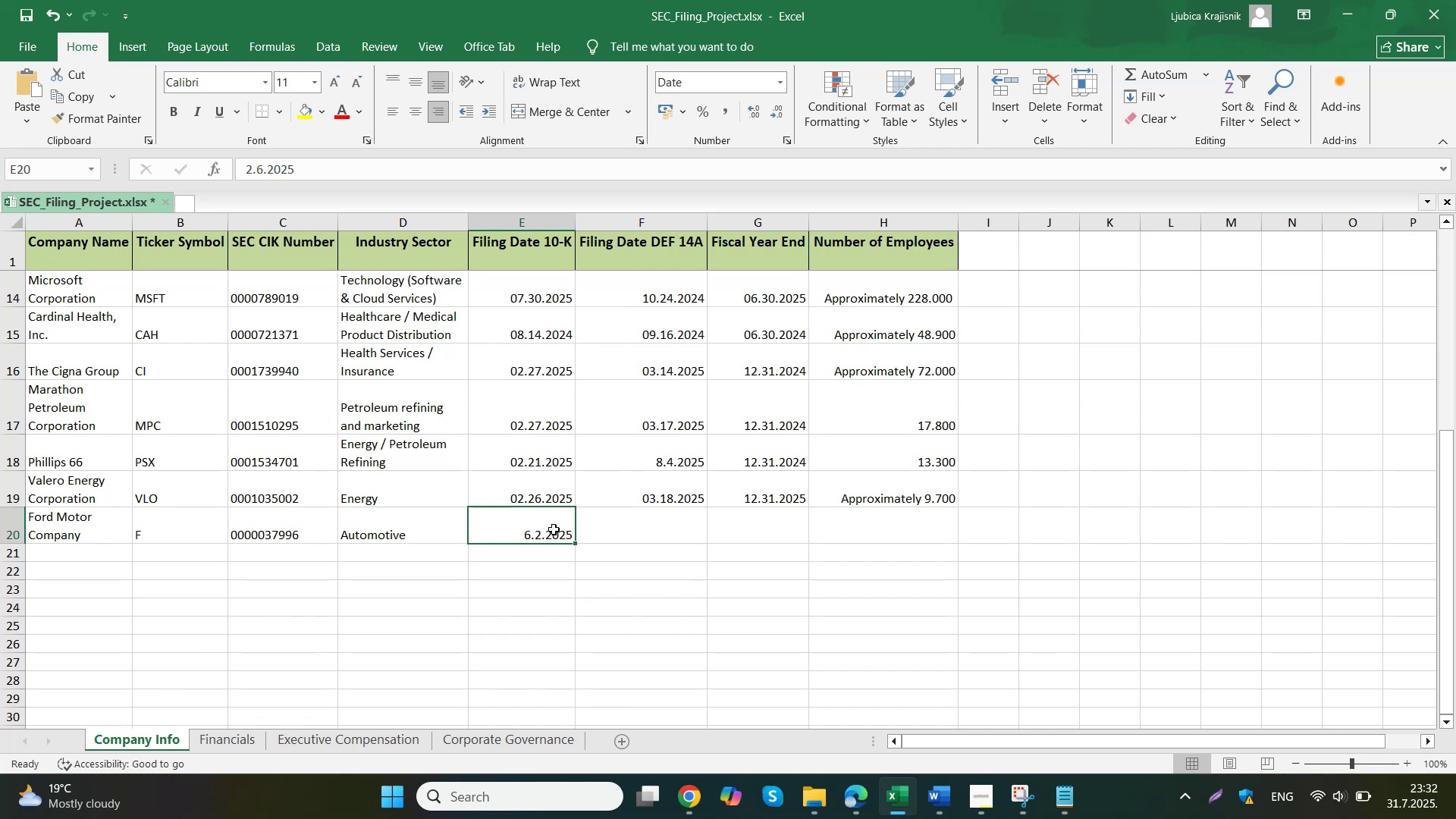 
key(Numpad0)
 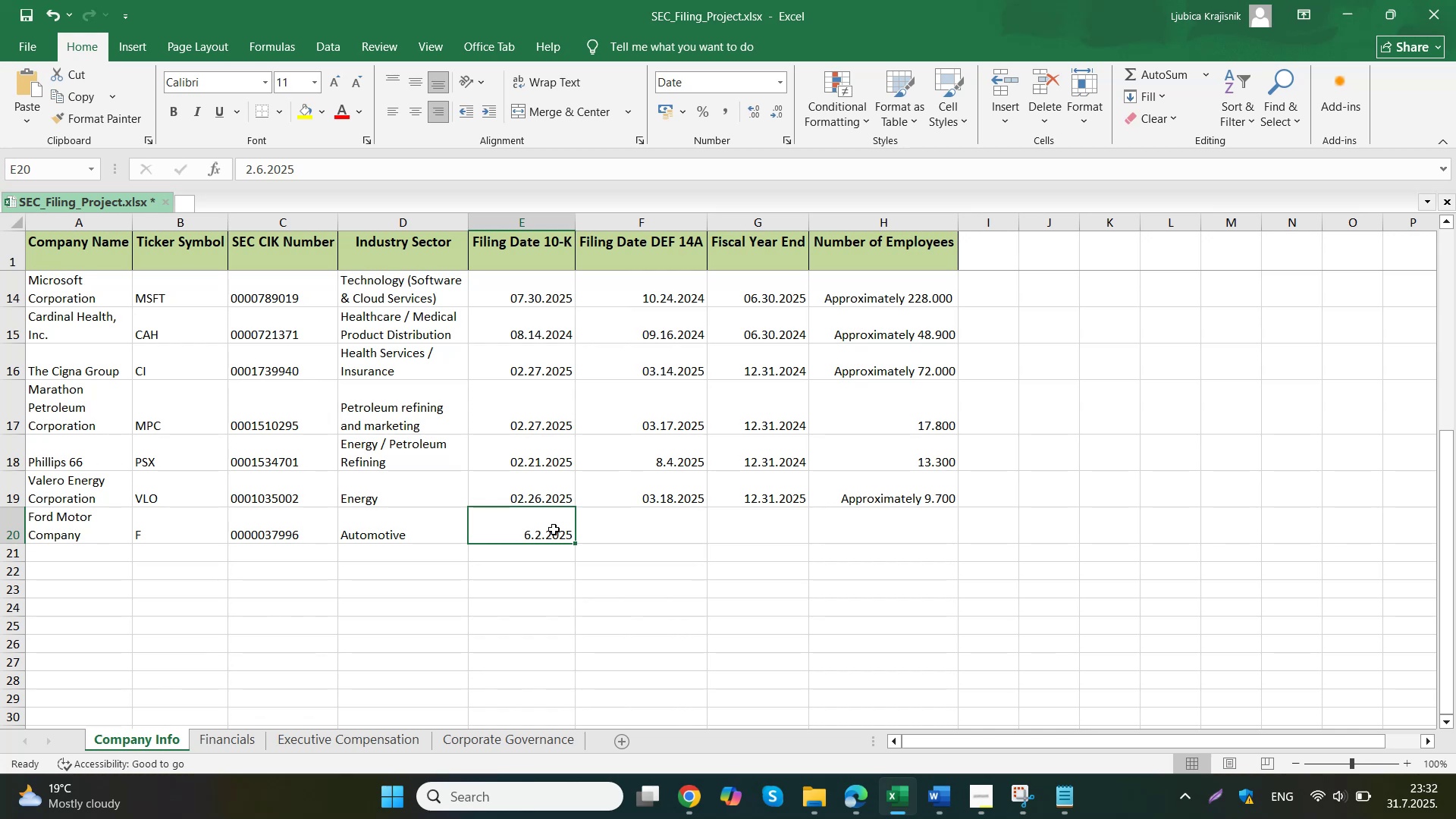 
key(Numpad2)
 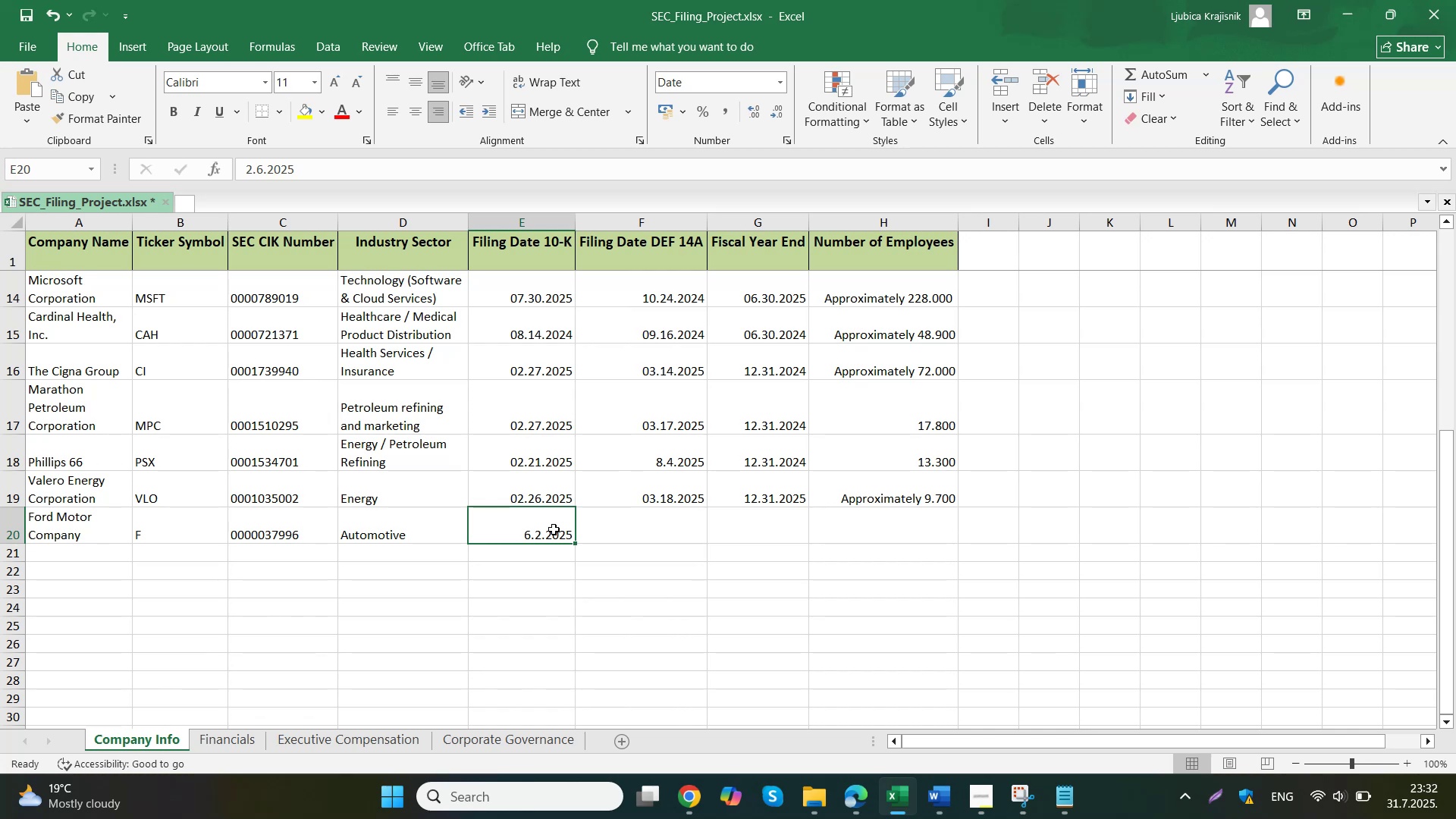 
key(Period)
 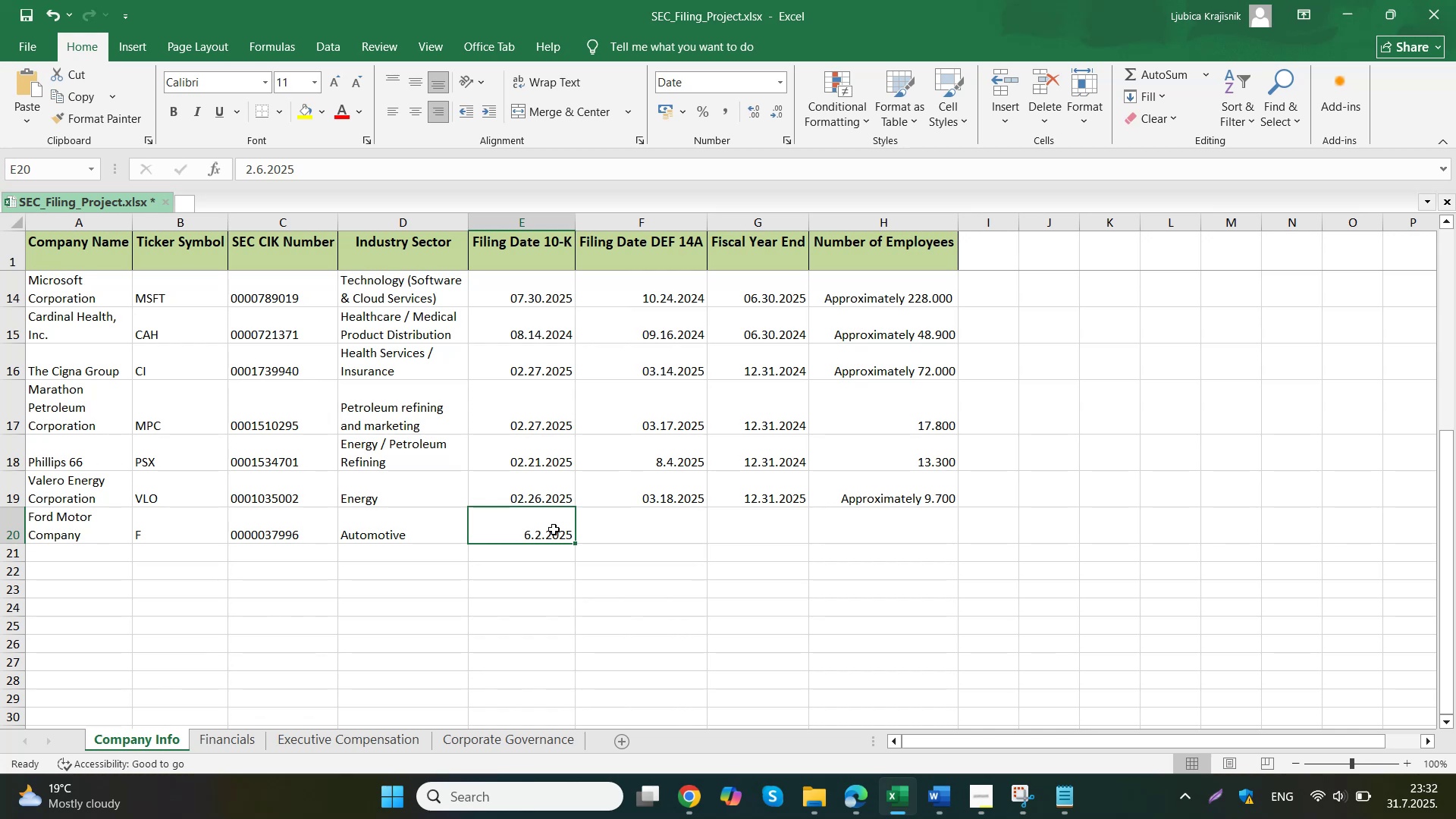 
key(Numpad2)
 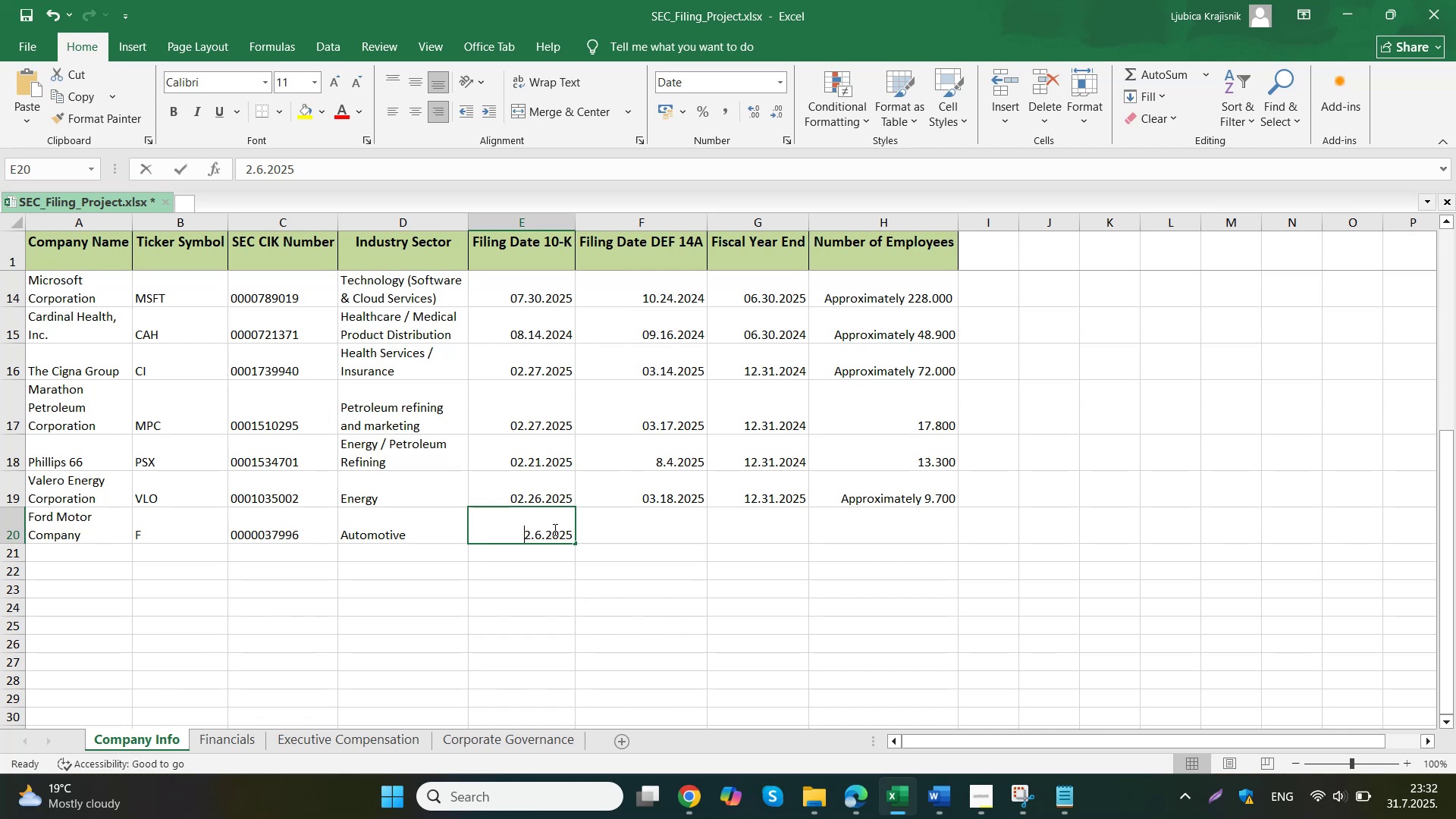 
key(Numpad0)
 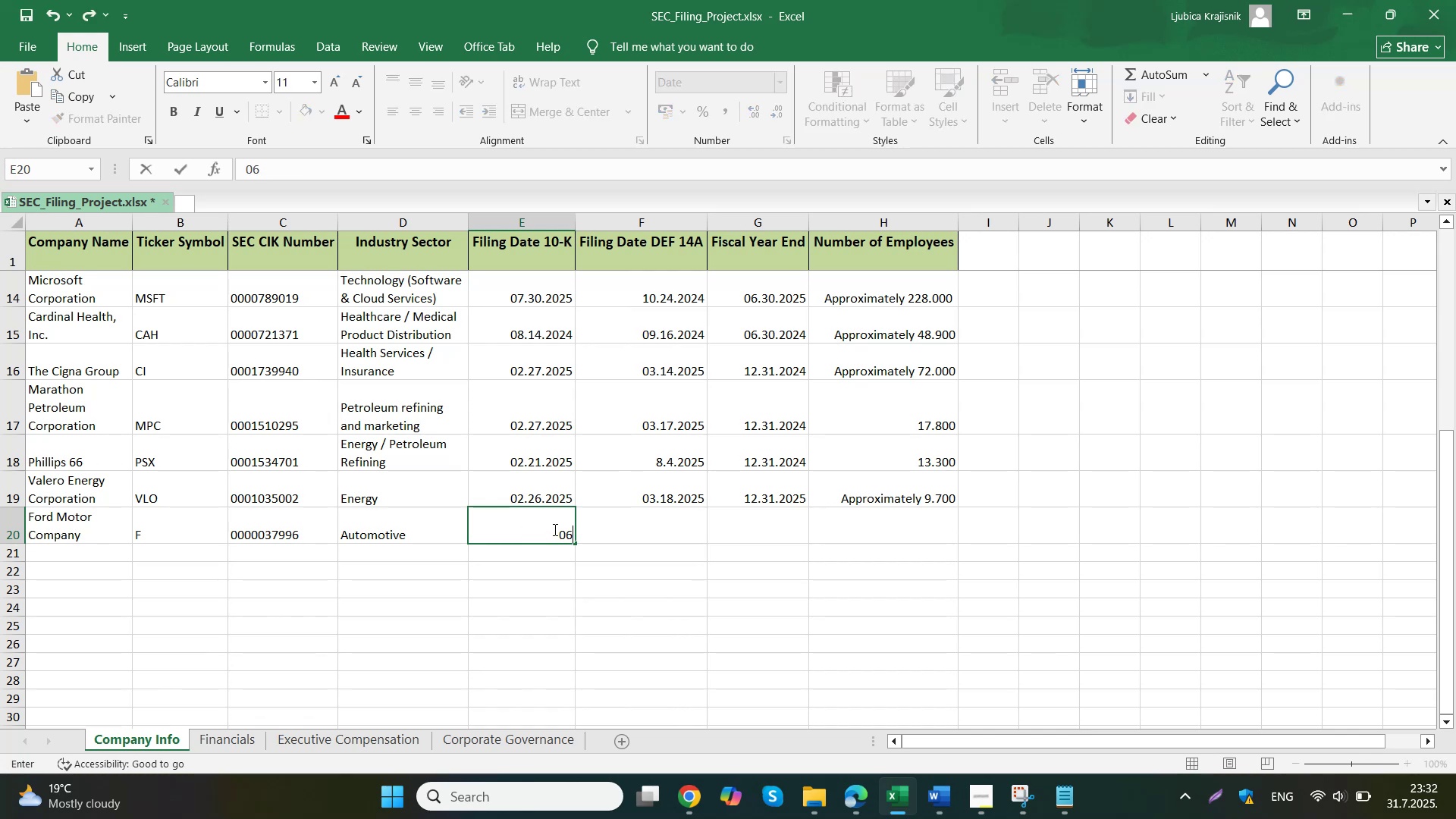 
key(Numpad2)
 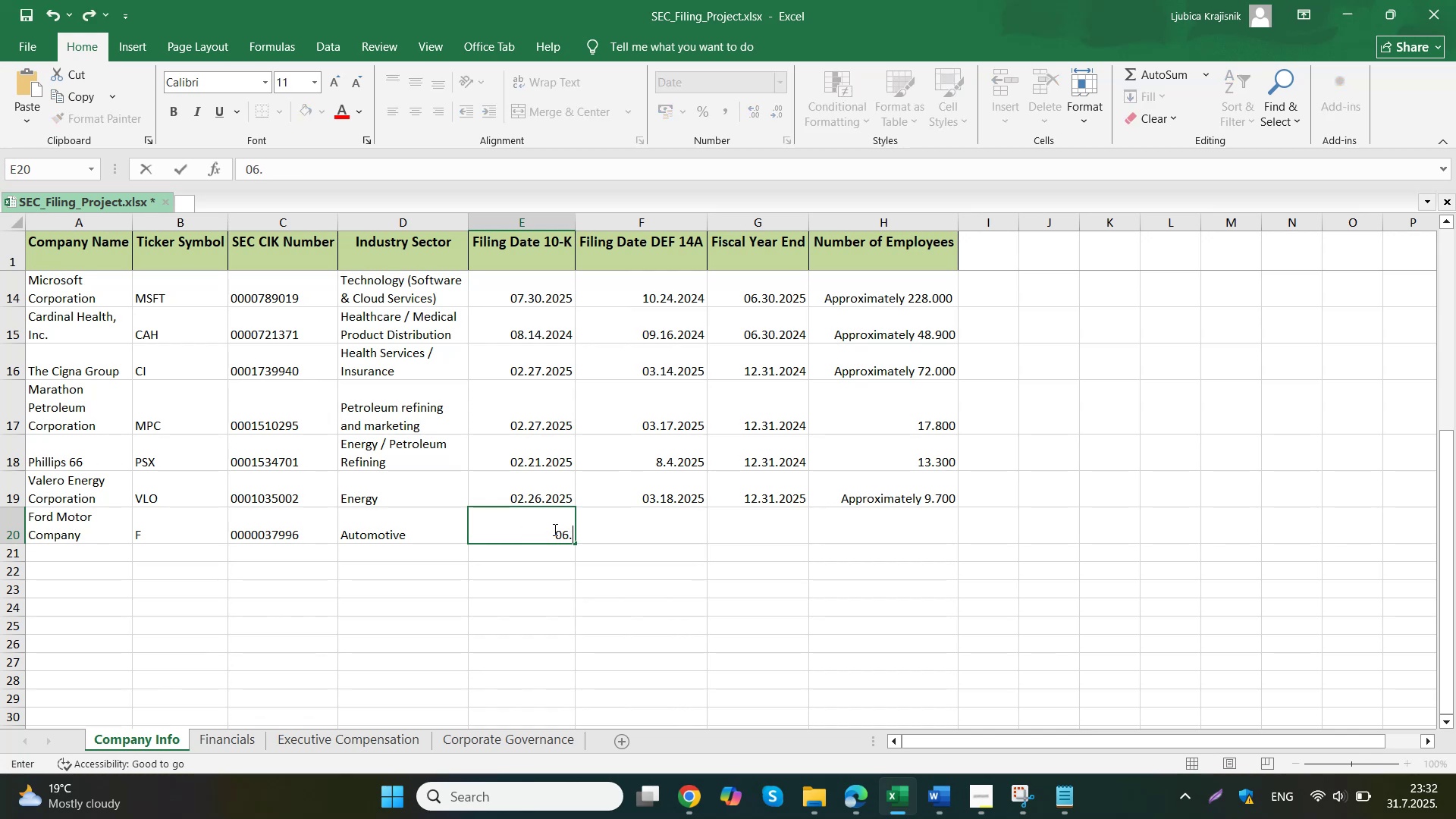 
key(Numpad5)
 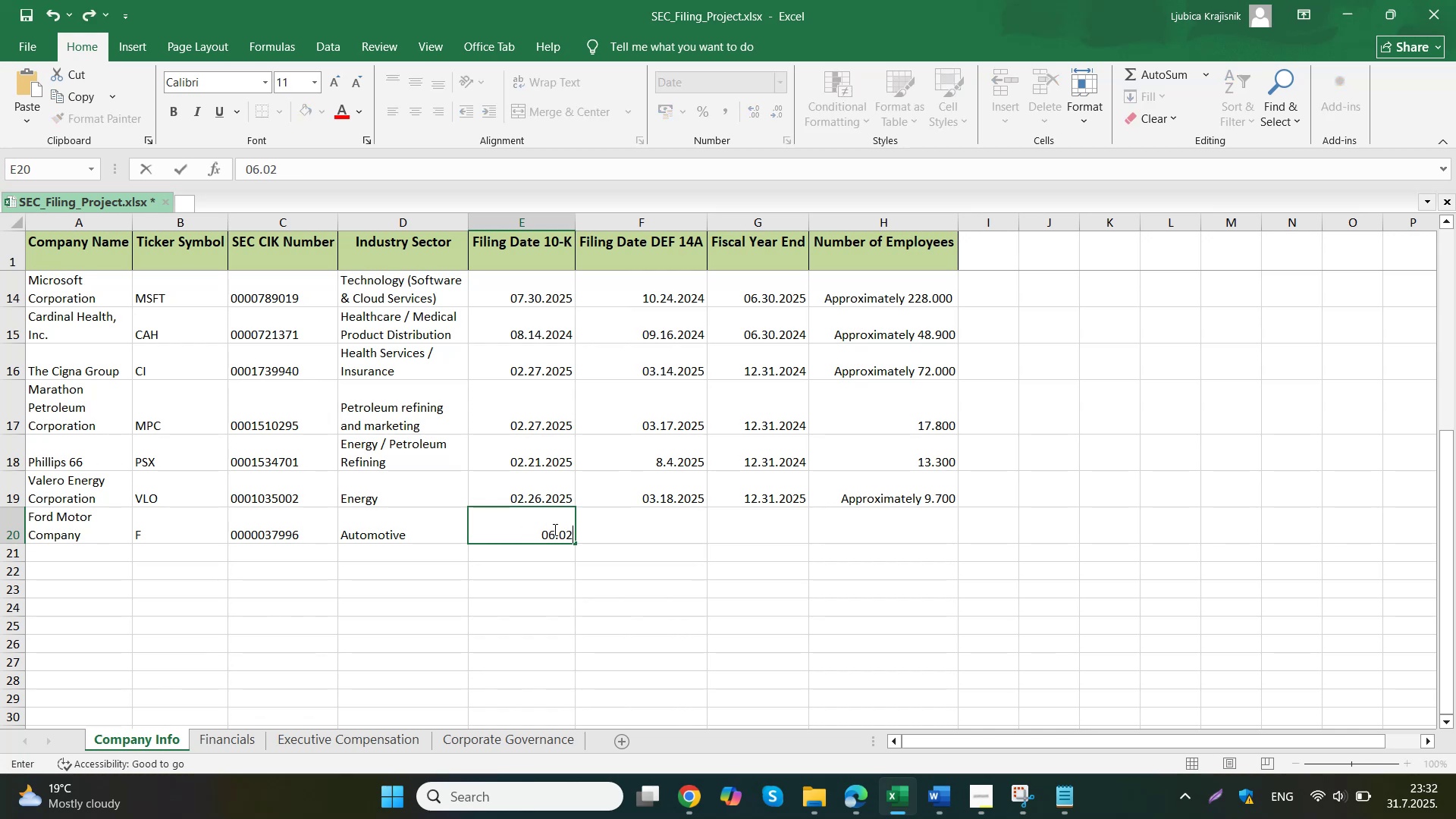 
key(Tab)
 